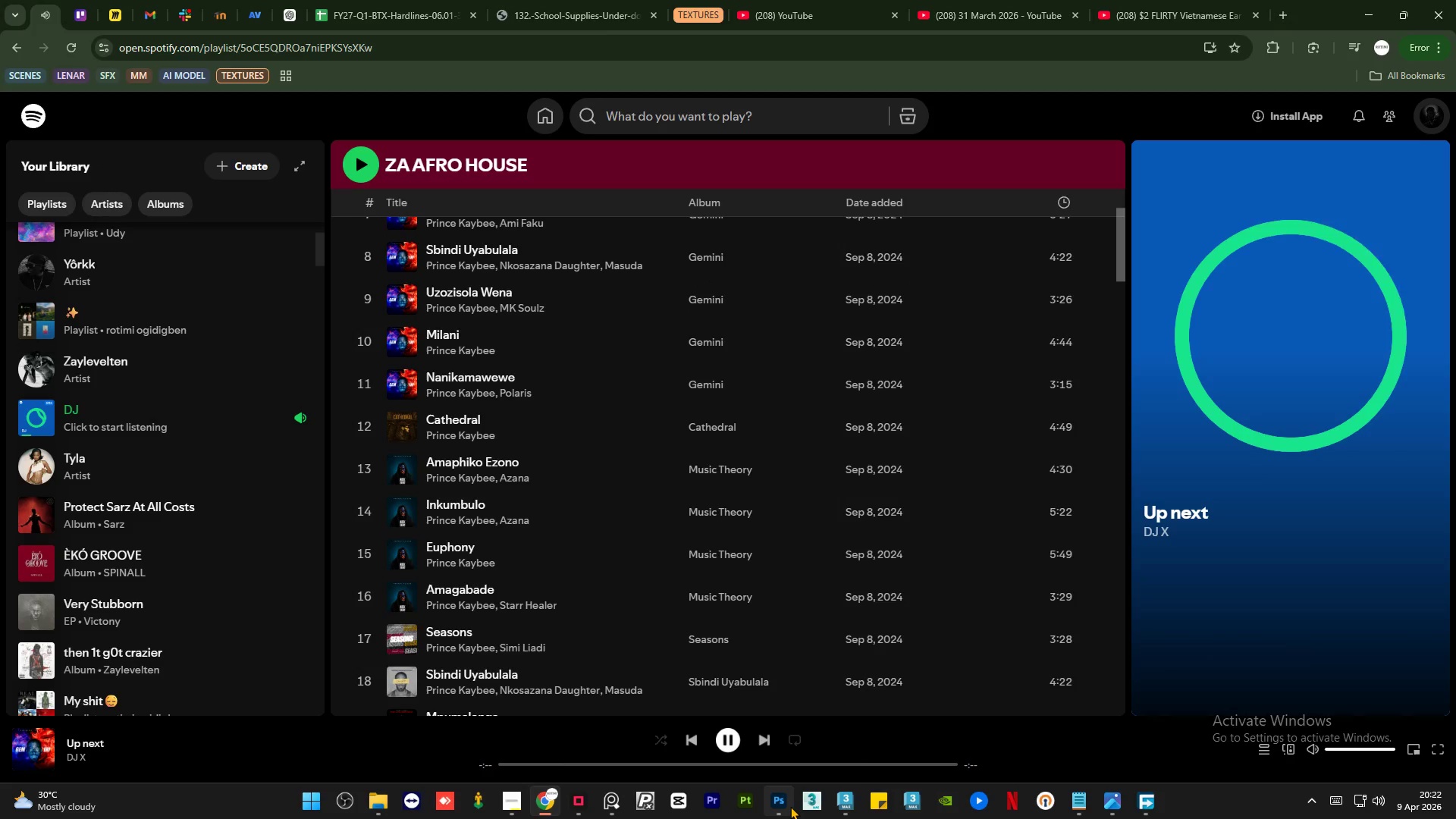 
left_click([790, 806])
 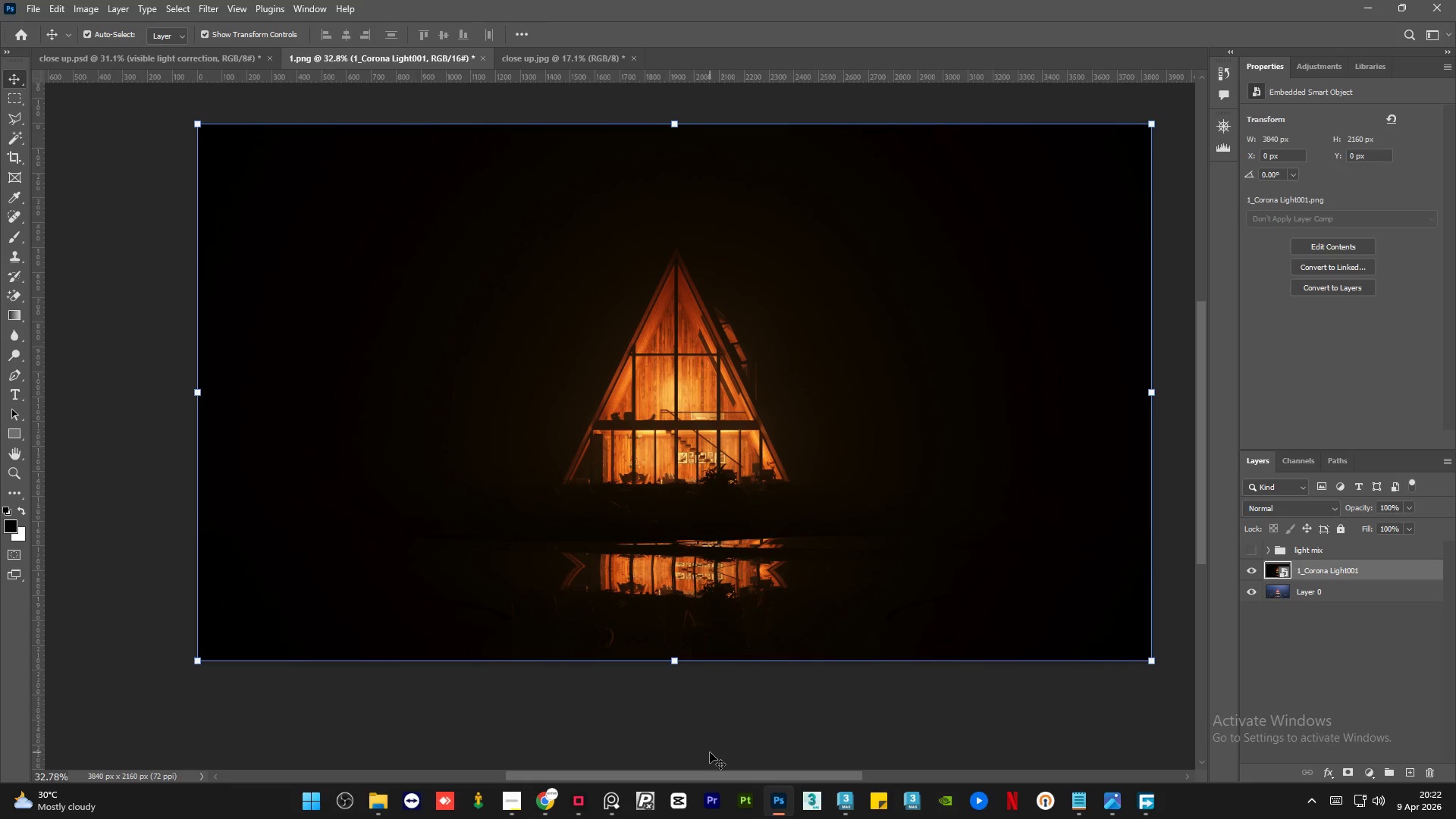 
hold_key(key=AltLeft, duration=1.11)
scroll: coordinate [683, 704], scroll_direction: none, amount: 0.0
 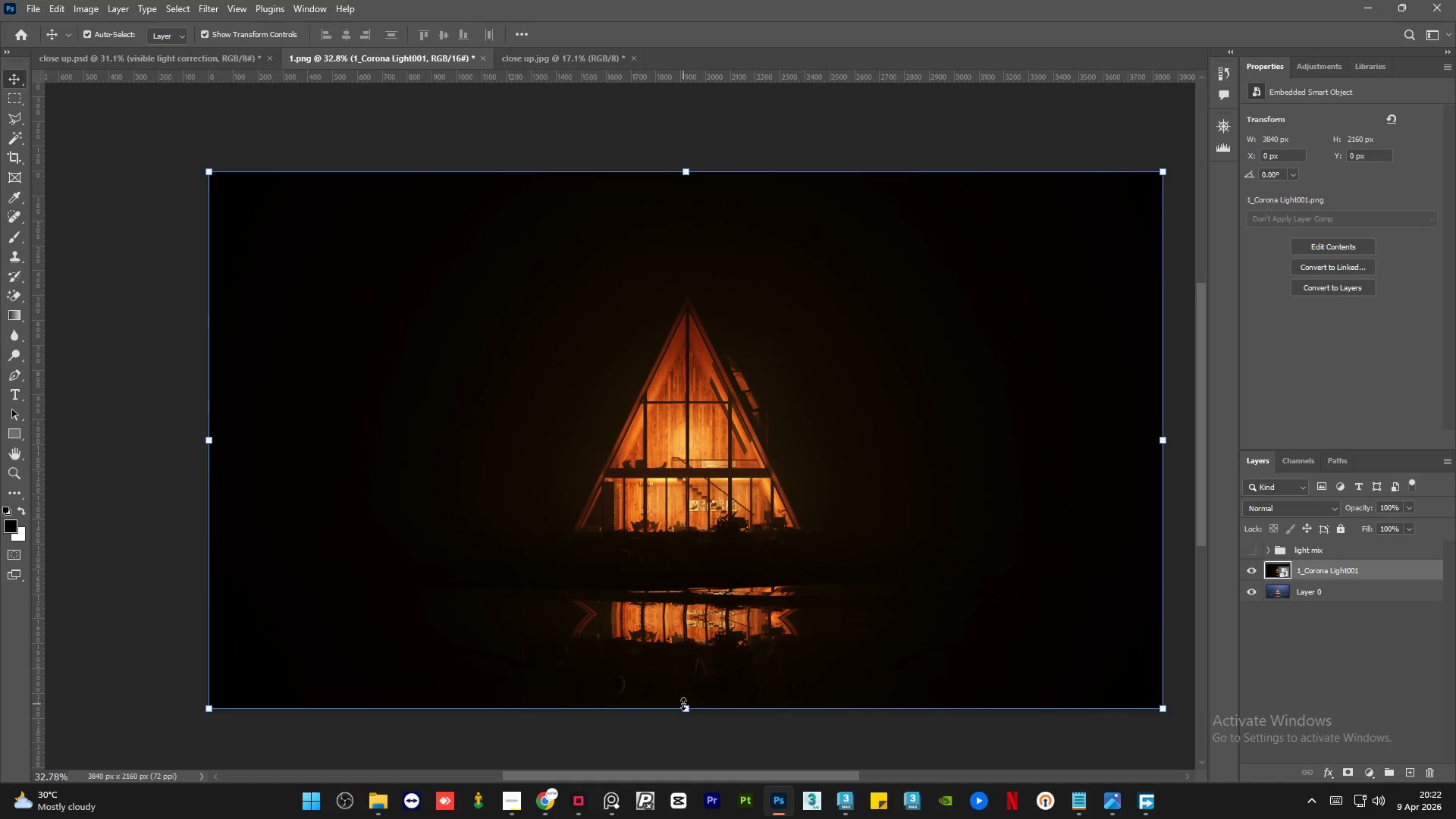 
hold_key(key=ShiftLeft, duration=0.56)
scroll: coordinate [683, 704], scroll_direction: down, amount: 2.0
 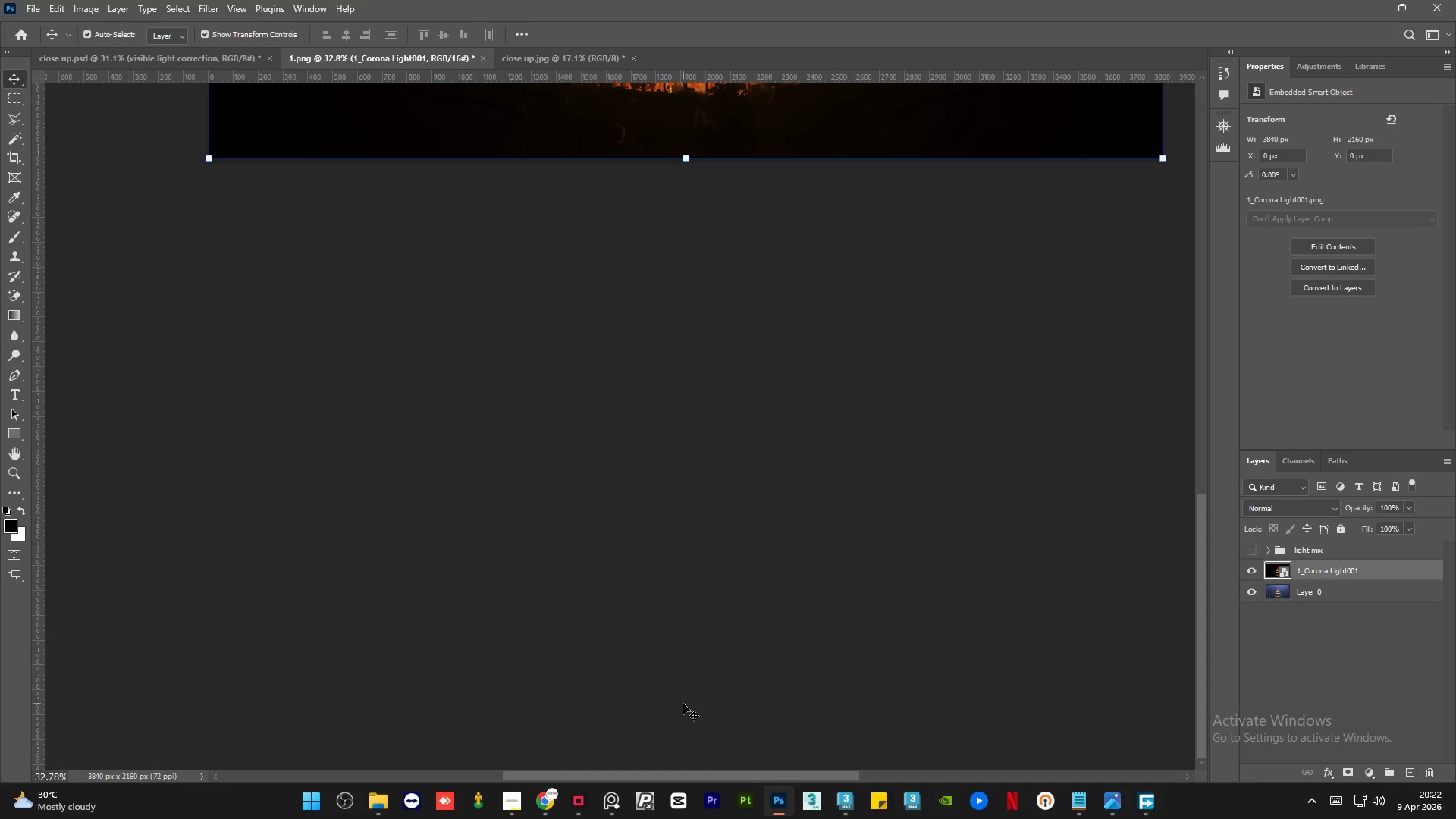 
hold_key(key=ControlLeft, duration=0.84)
scroll: coordinate [683, 704], scroll_direction: up, amount: 40.0
 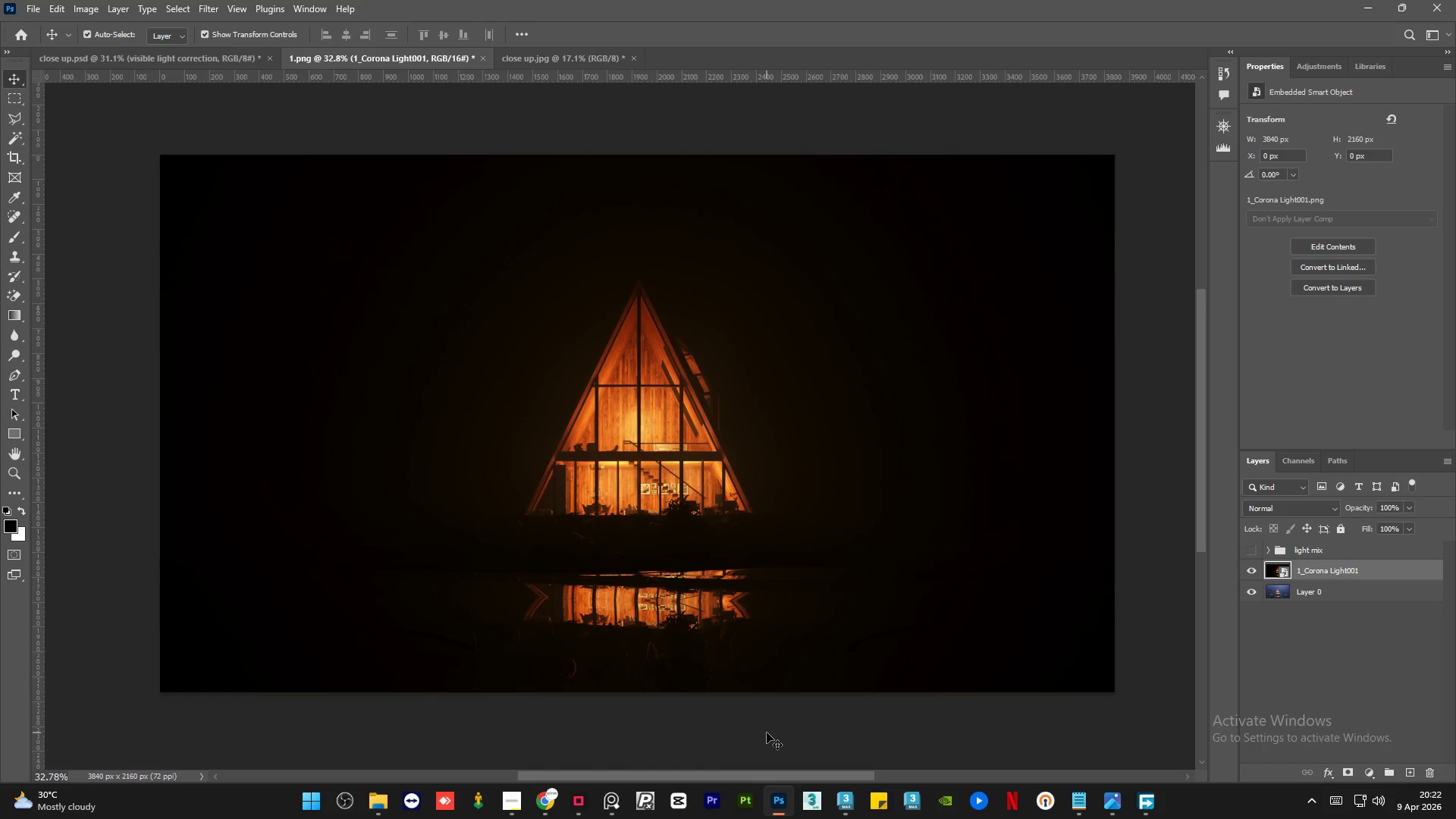 
left_click([767, 733])
 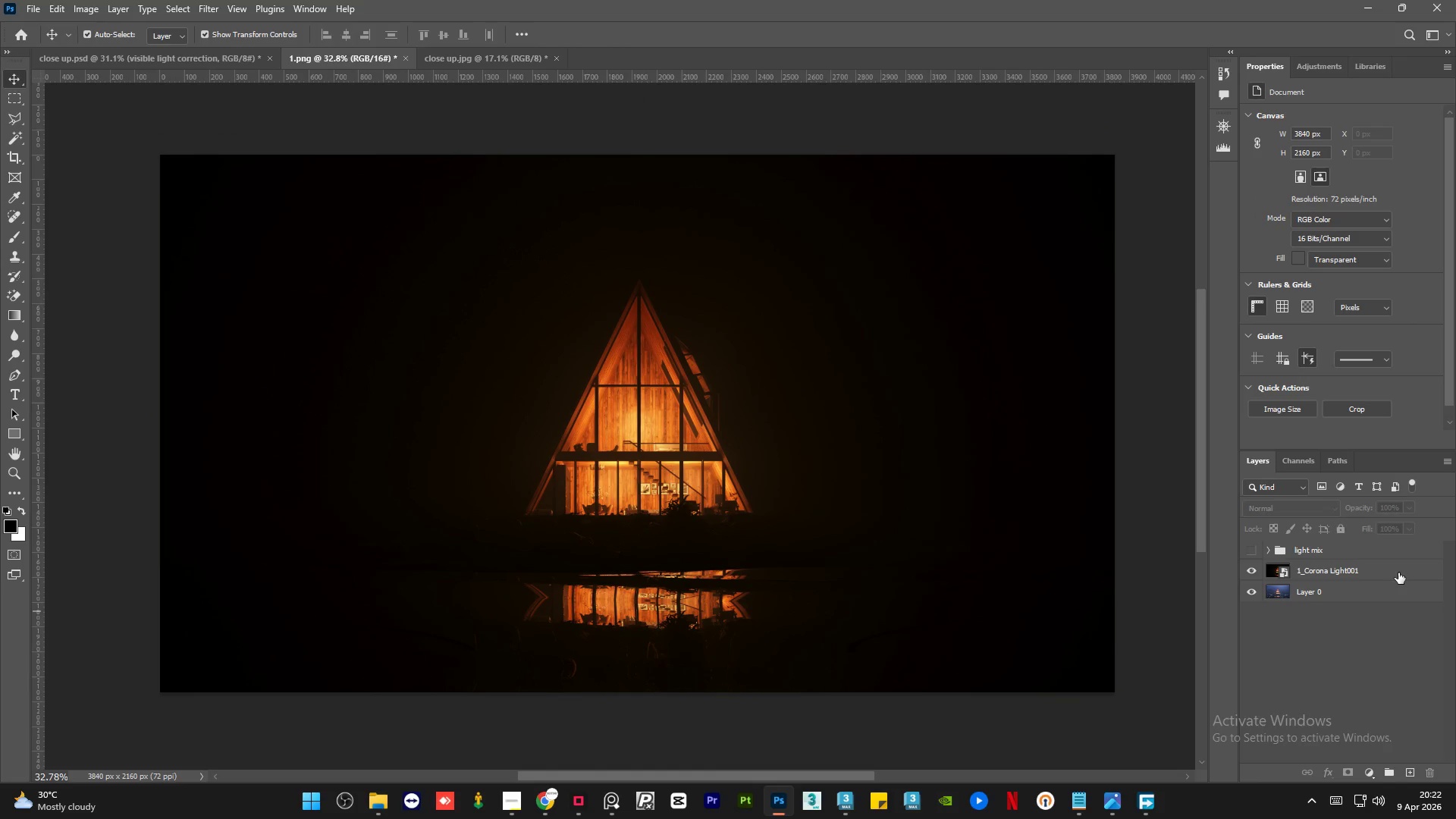 
left_click([1398, 573])
 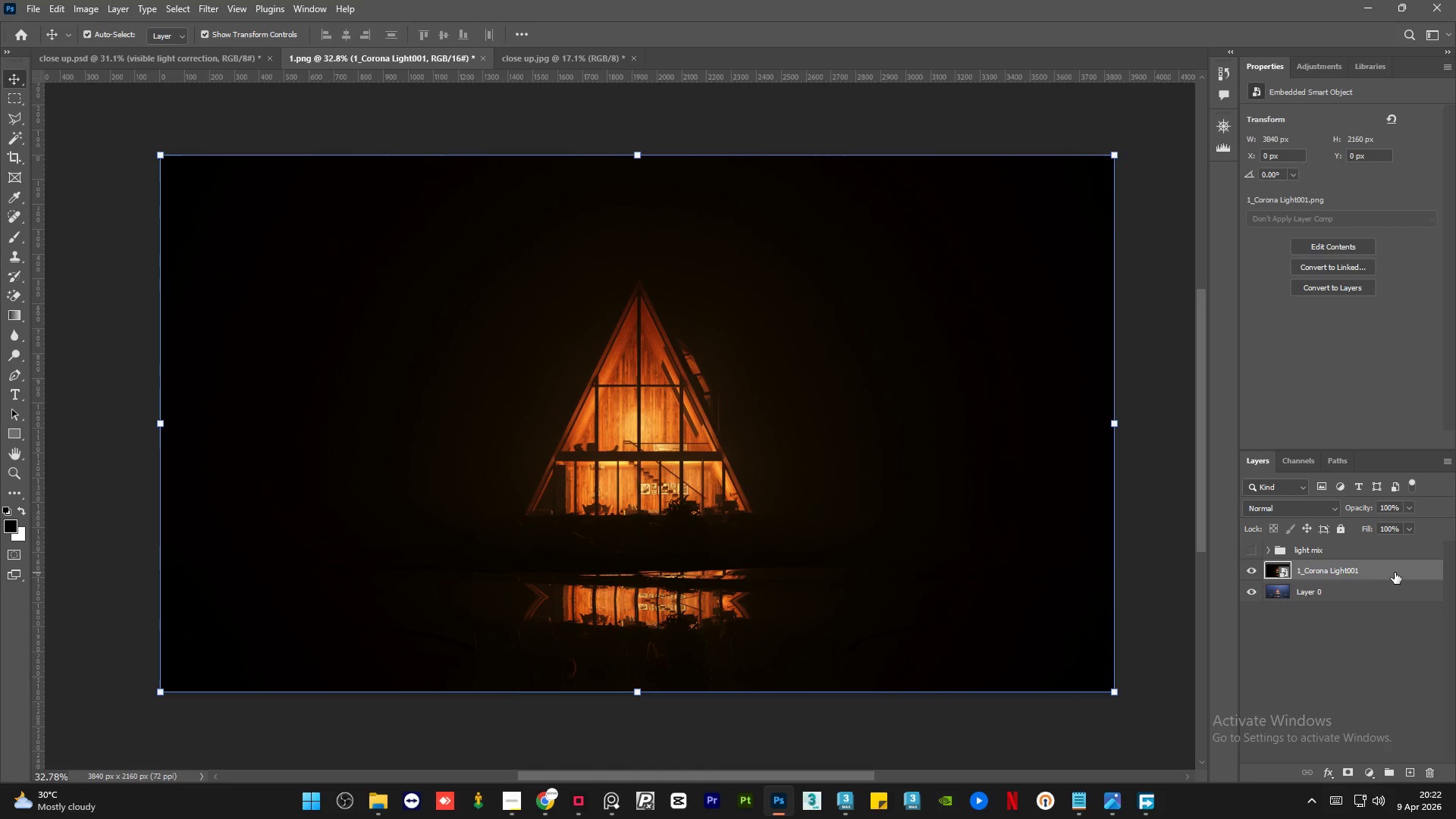 
right_click([1395, 573])
 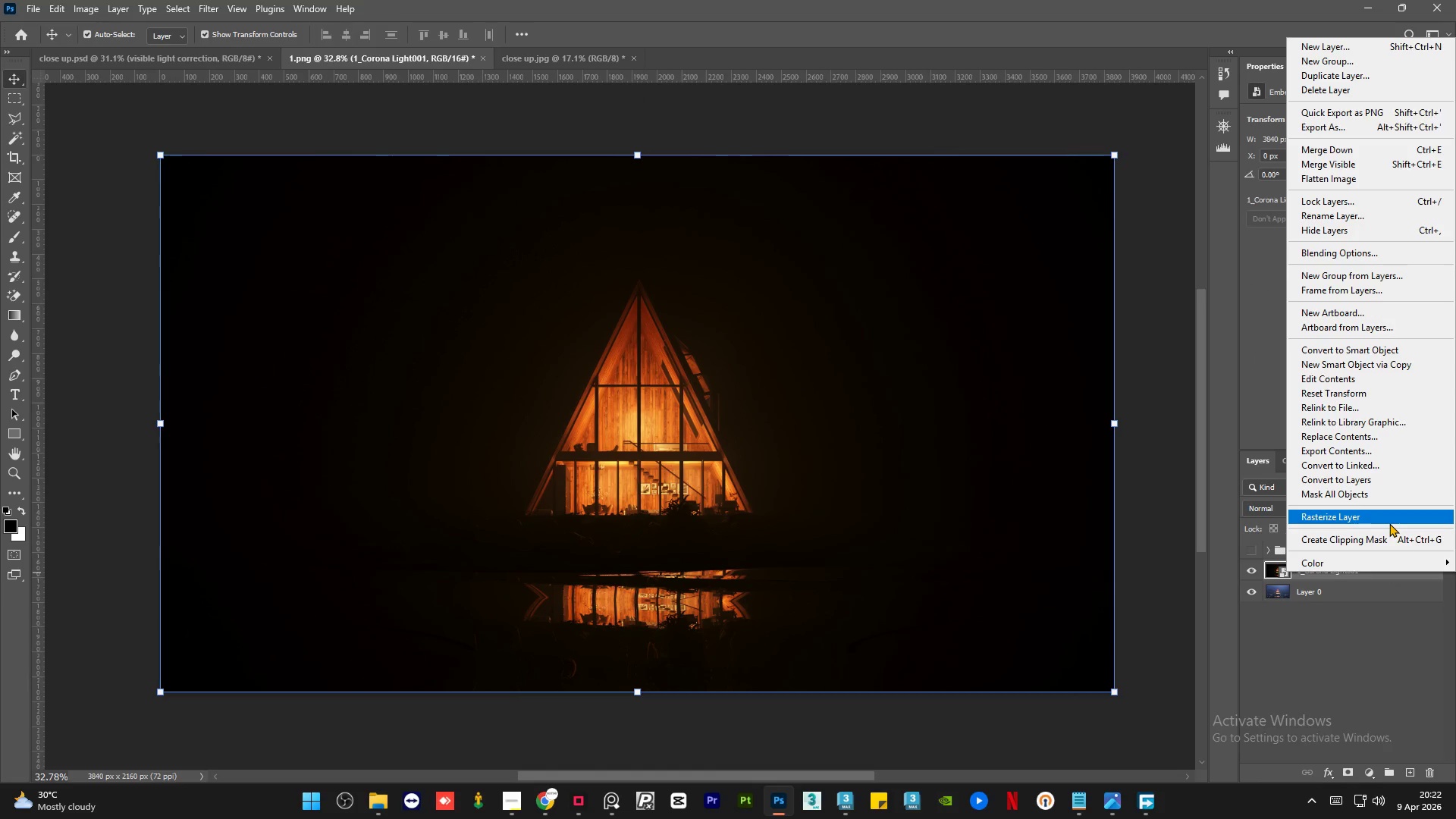 
left_click([1389, 523])
 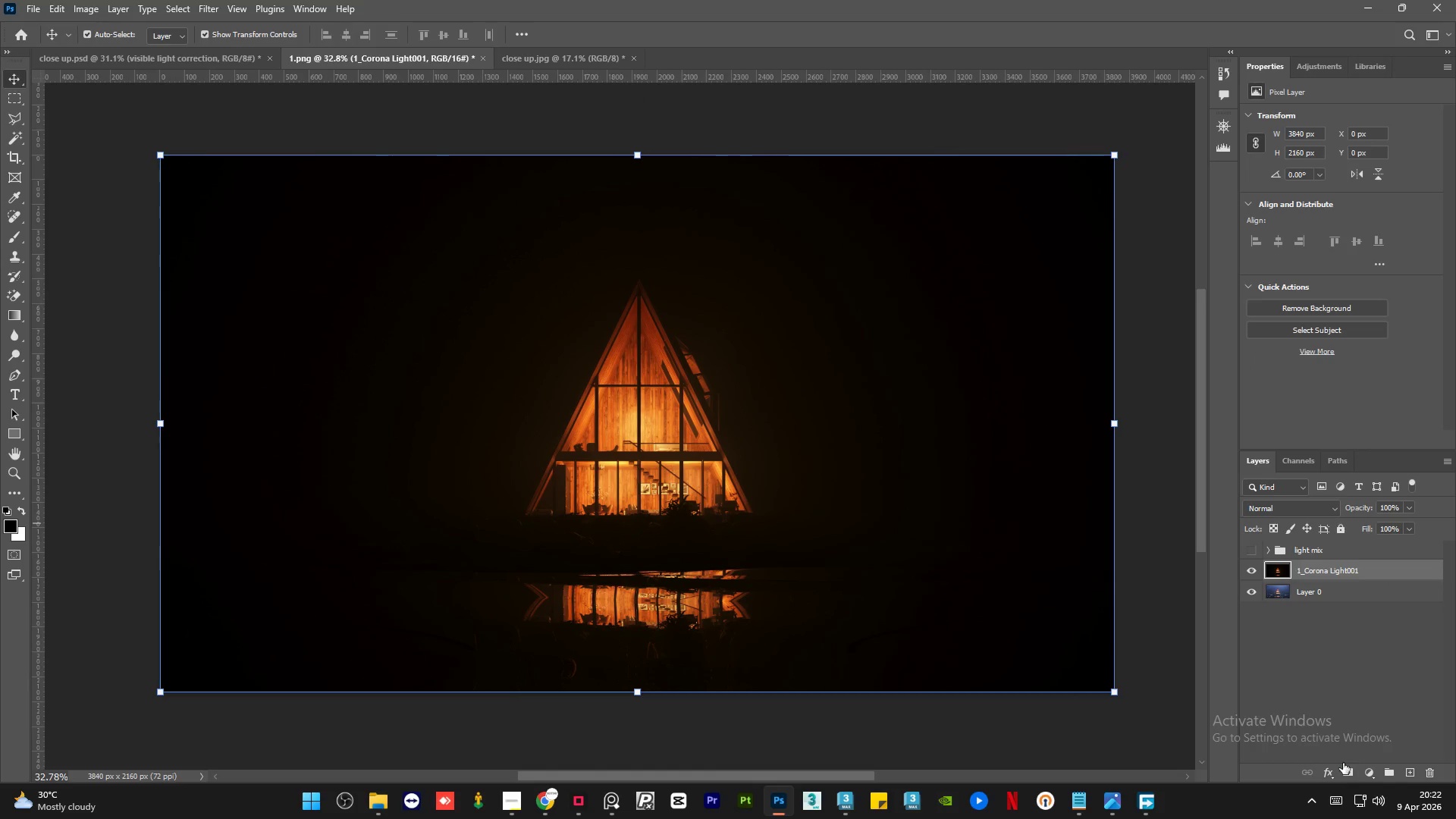 
left_click([1345, 766])
 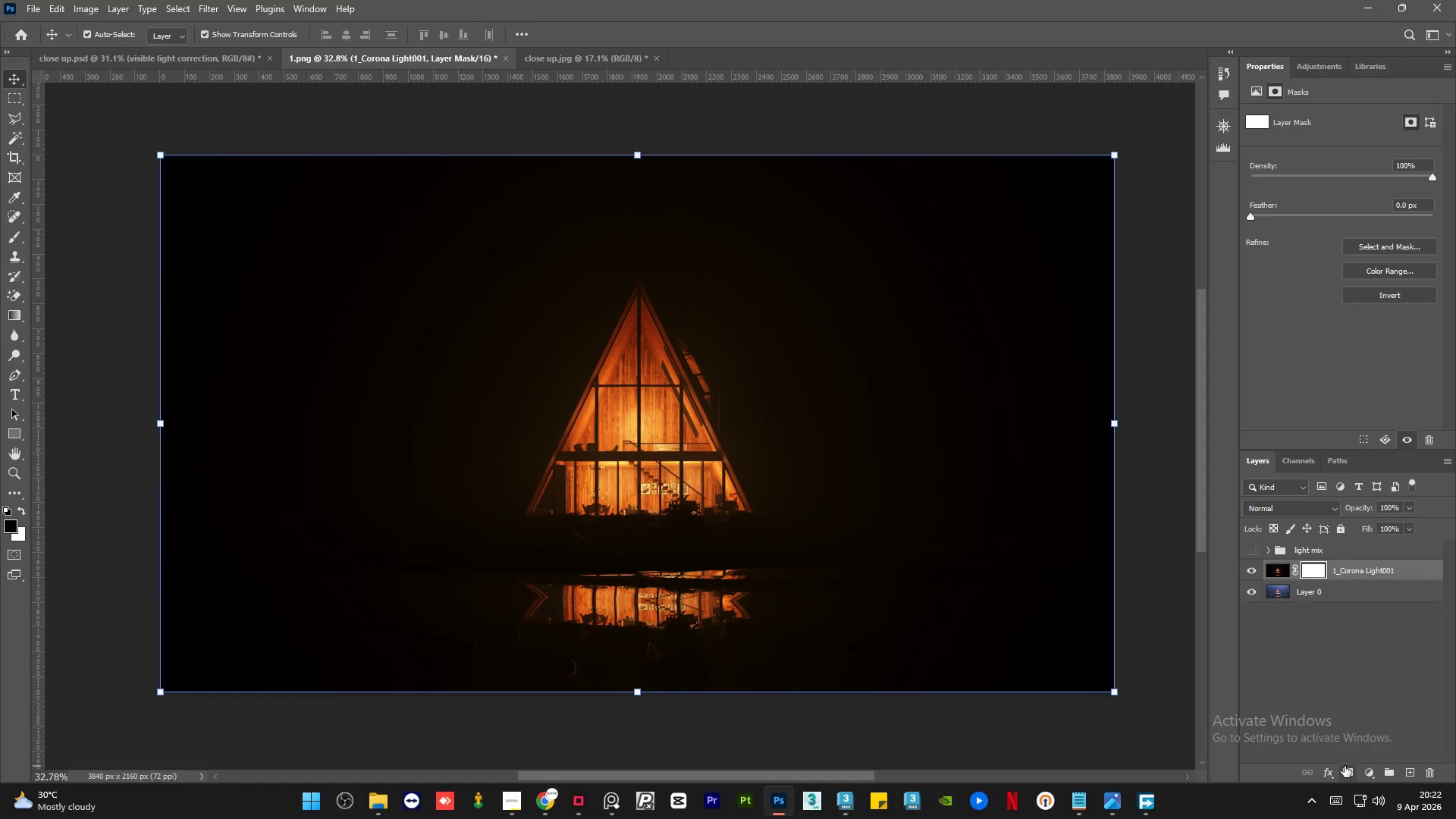 
key(Control+I)
 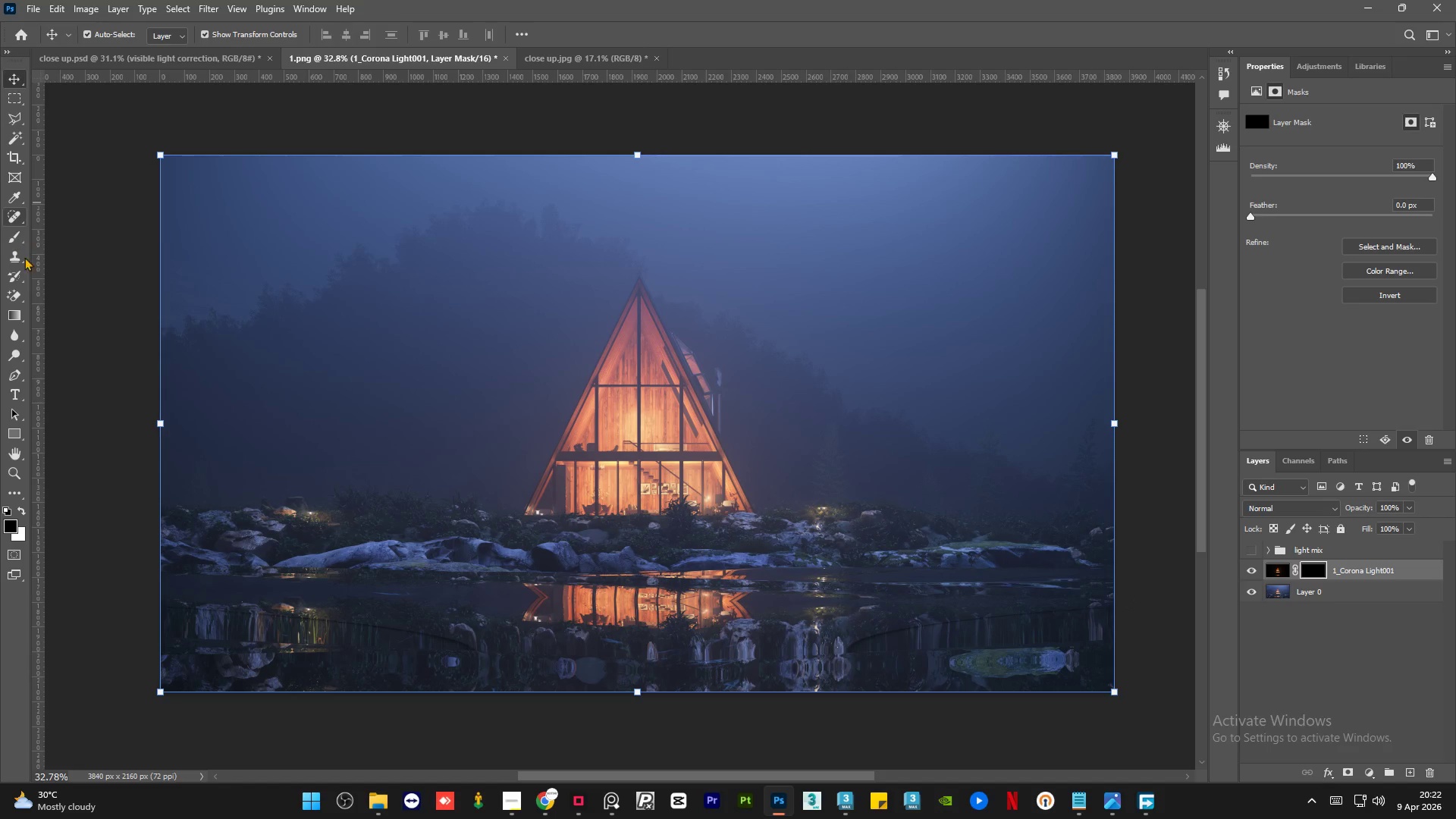 
right_click([9, 295])
 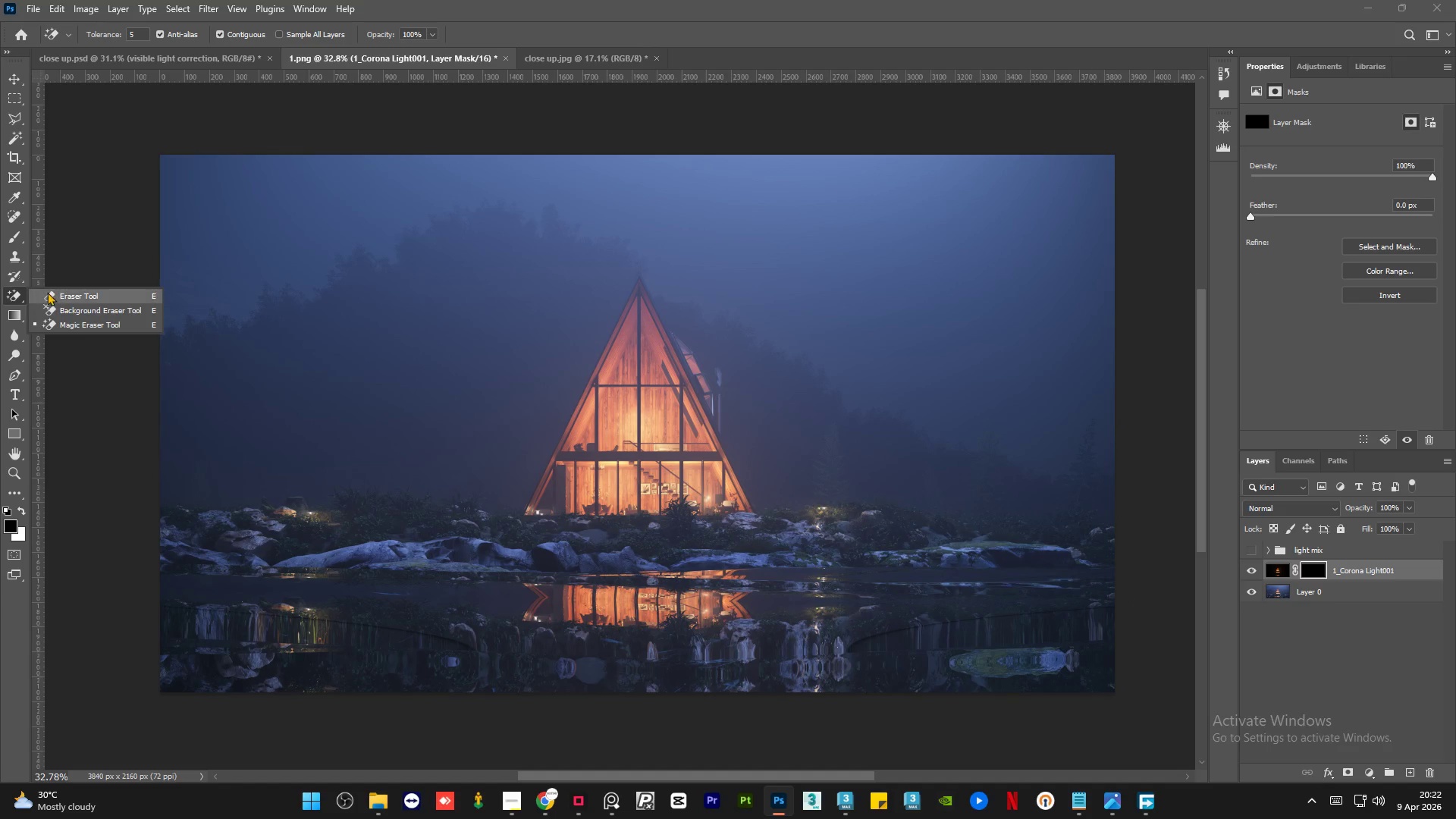 
left_click([52, 292])
 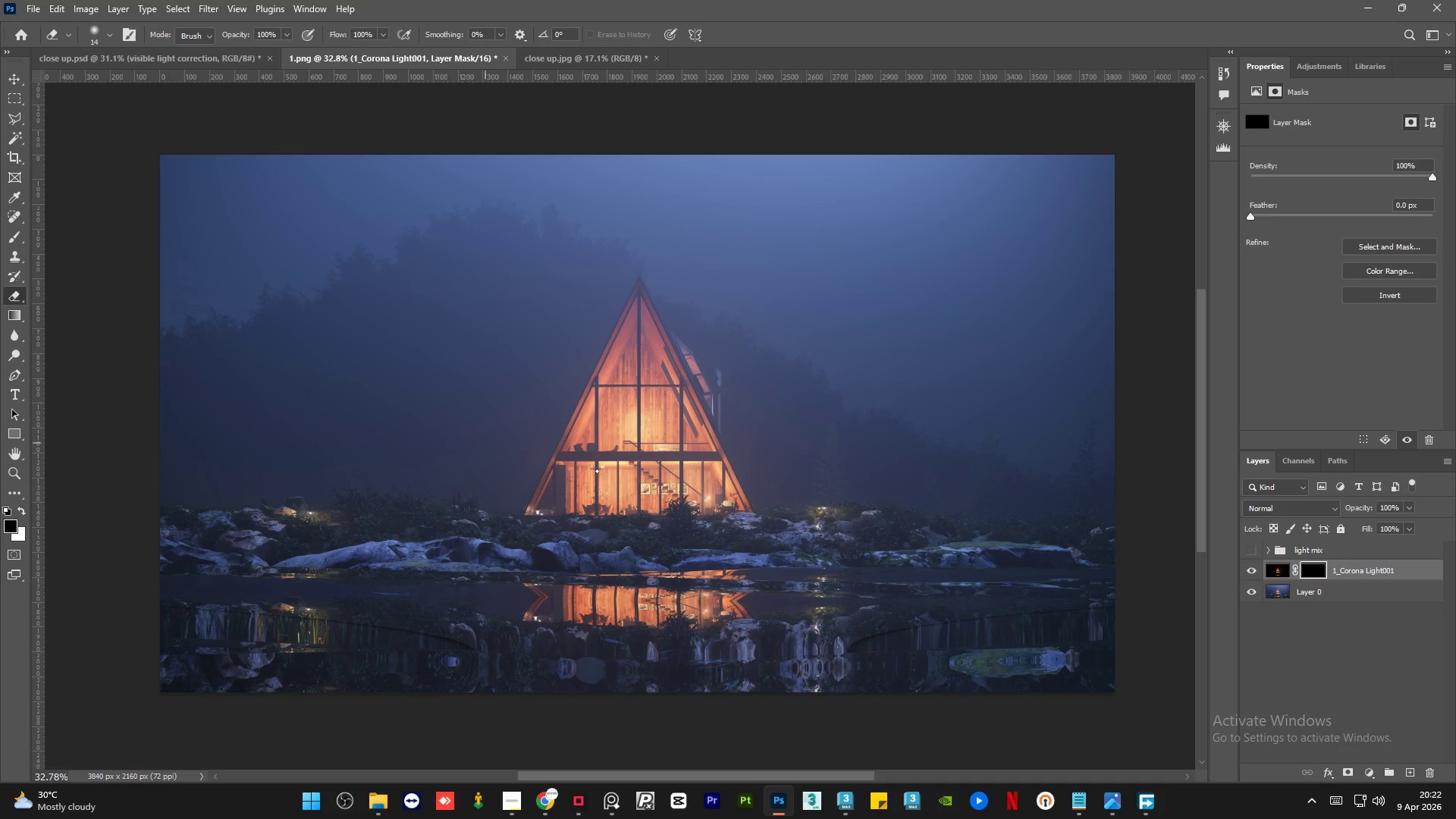 
hold_key(key=AltLeft, duration=1.5)
 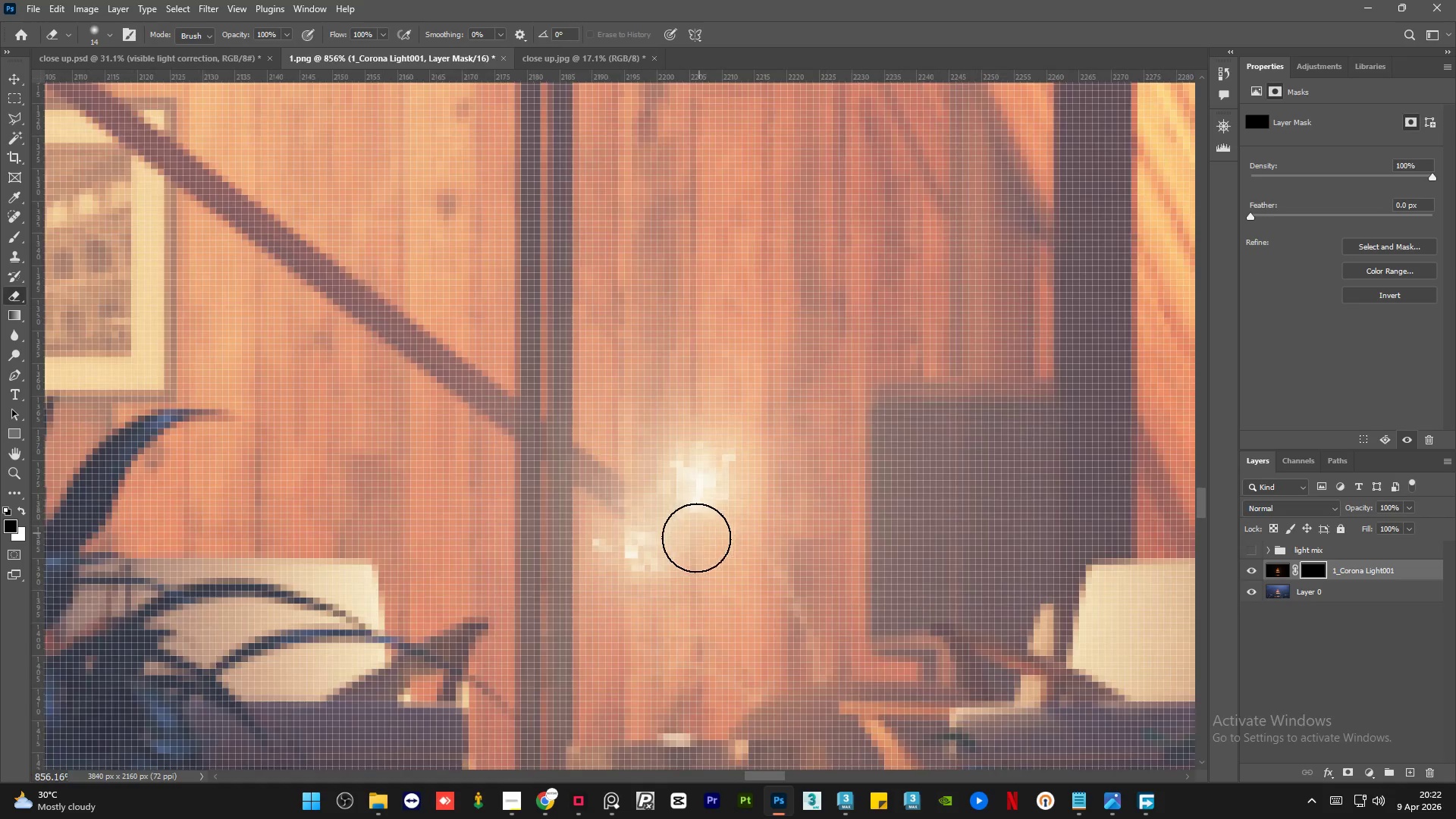 
hold_key(key=AltLeft, duration=0.42)
 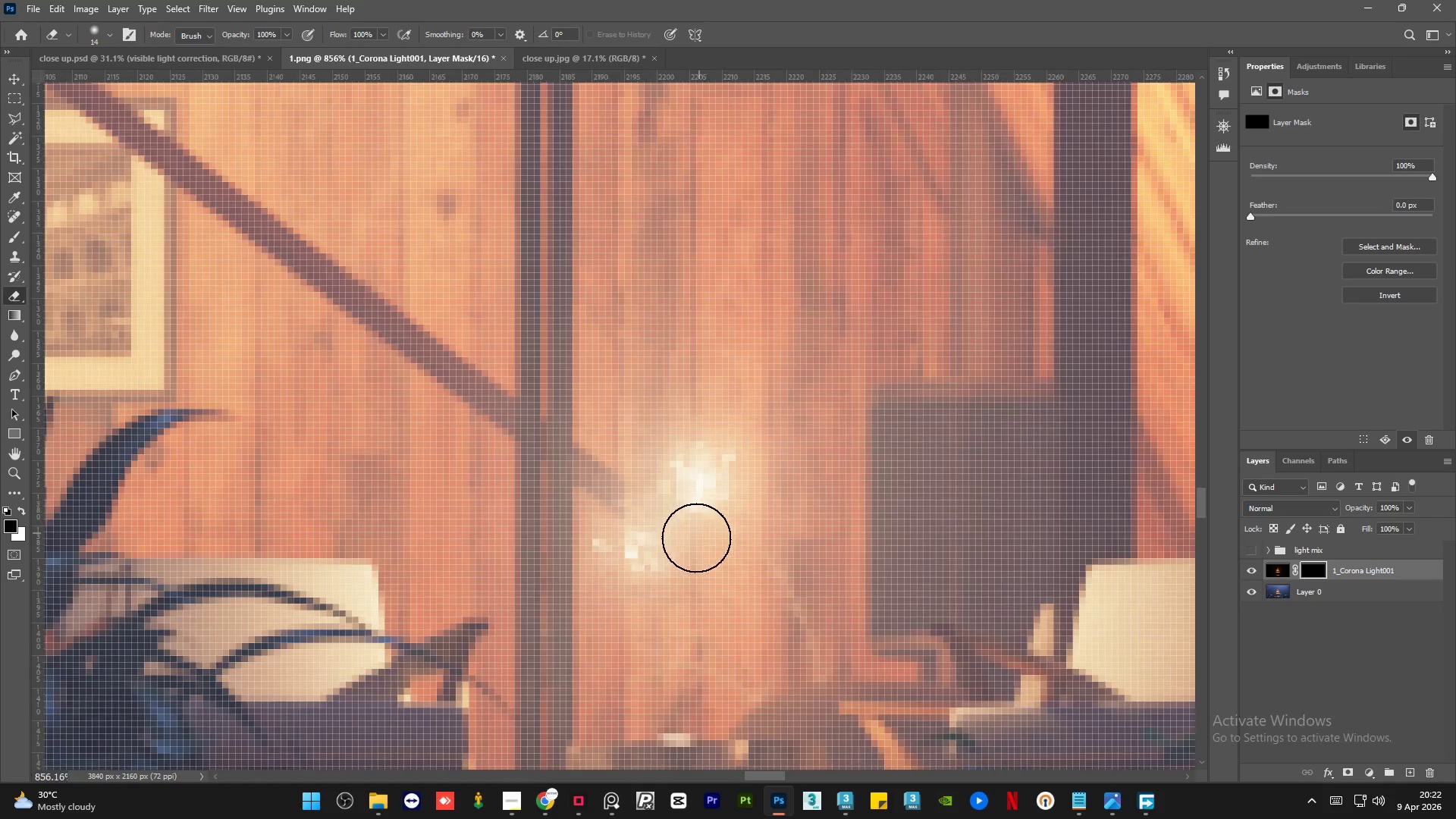 
hold_key(key=AltLeft, duration=1.12)
 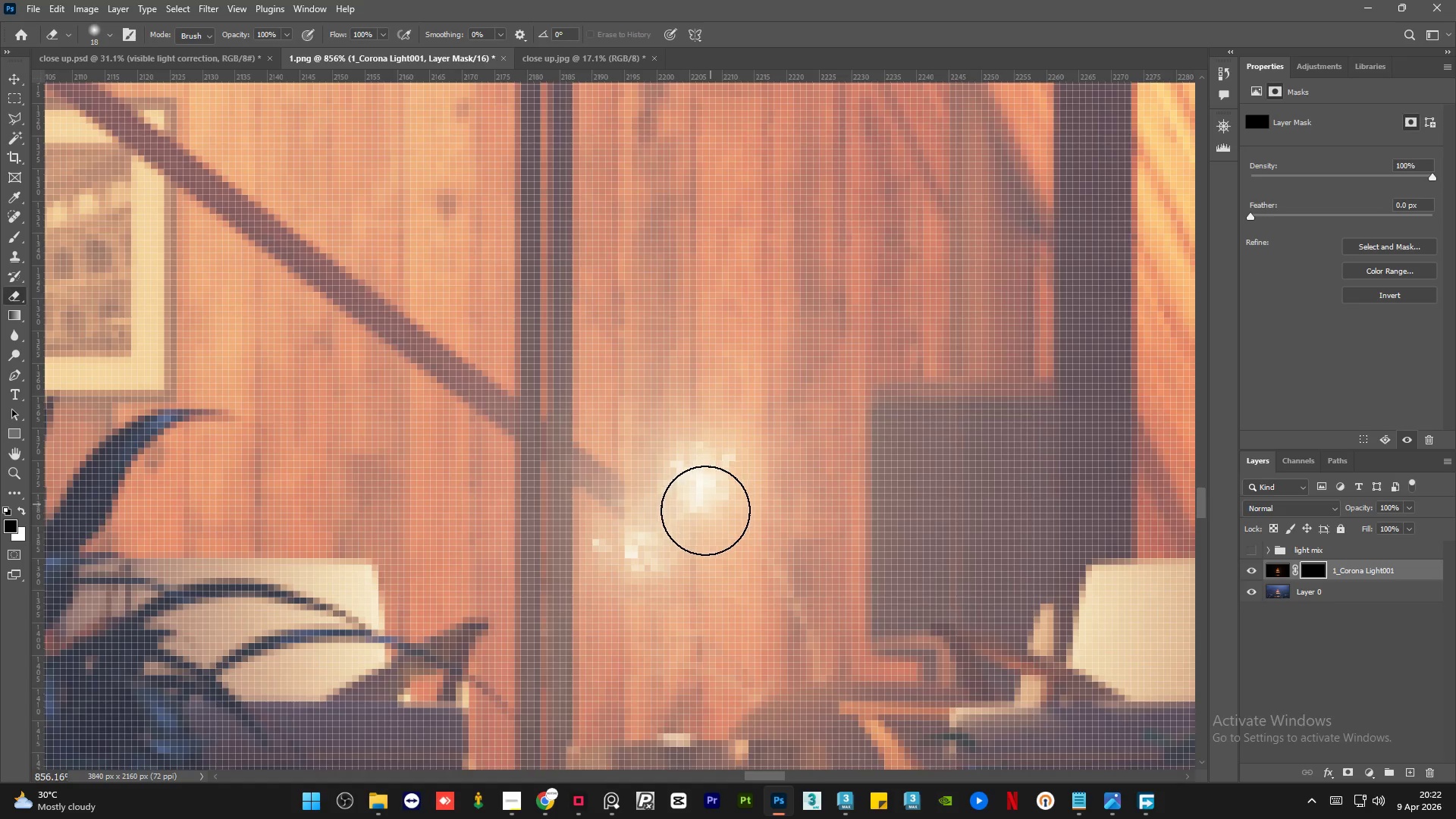 
scroll: coordinate [708, 499], scroll_direction: up, amount: 36.0
 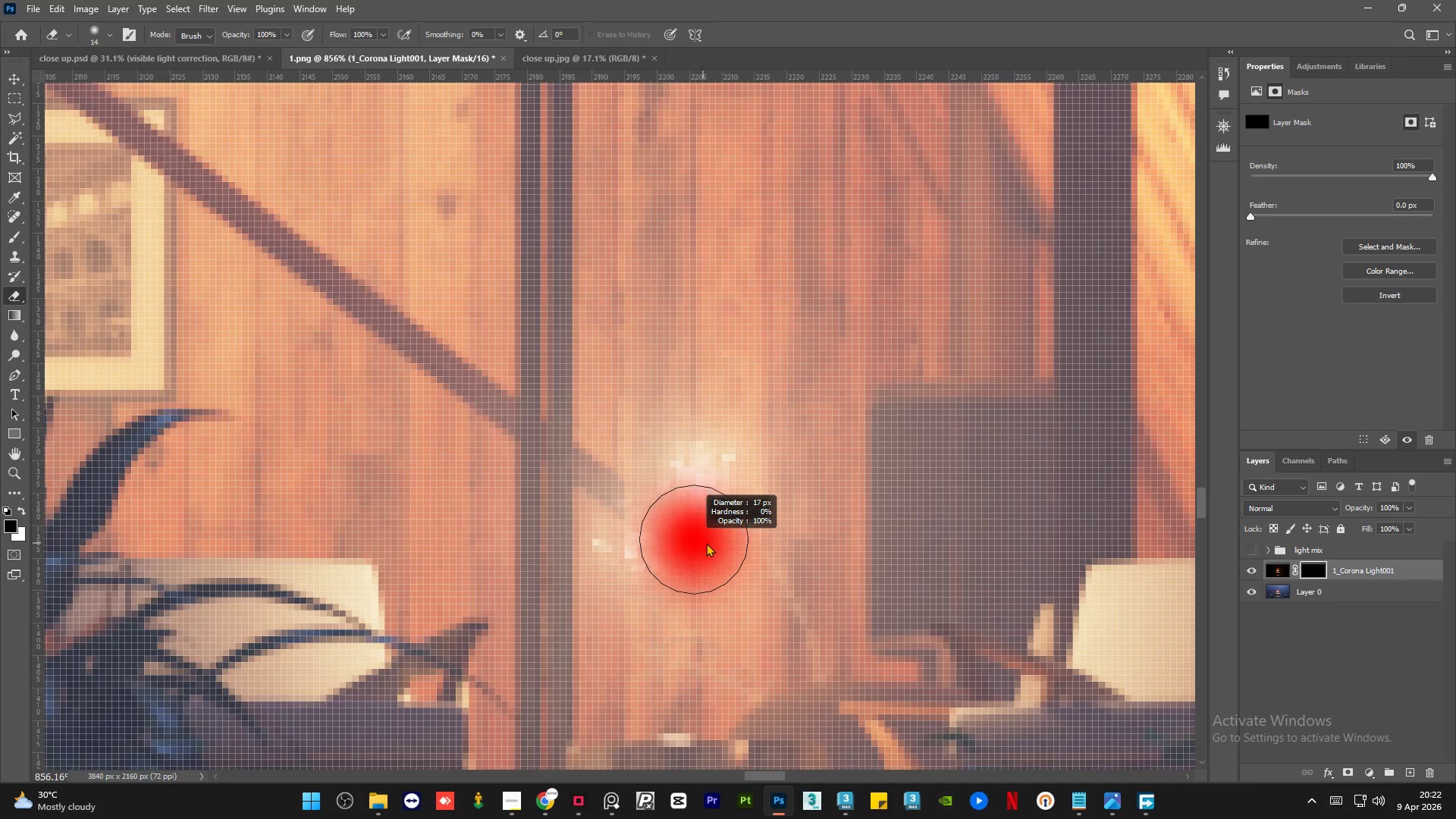 
left_click_drag(start_coordinate=[705, 514], to_coordinate=[698, 512])
 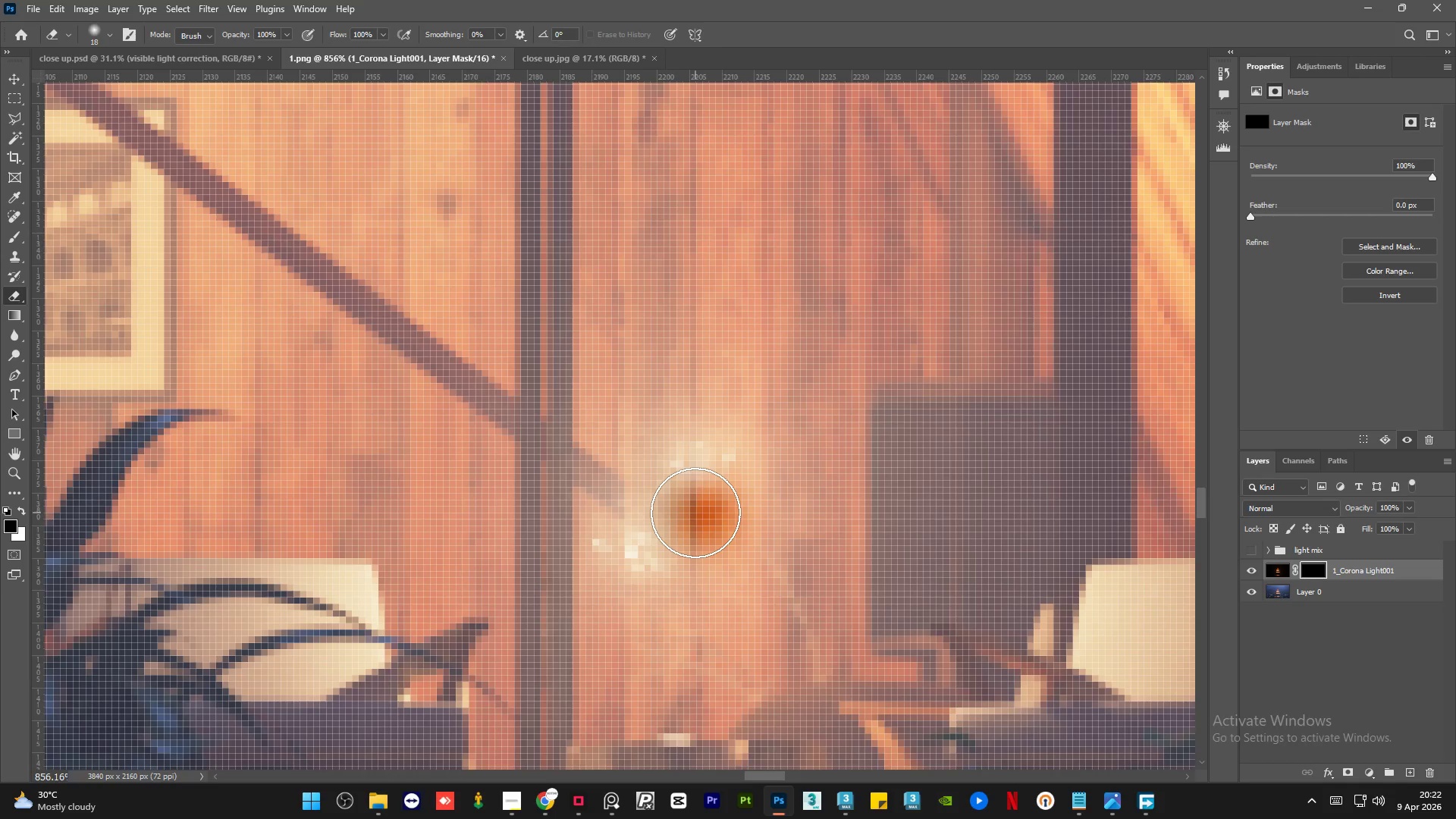 
left_click_drag(start_coordinate=[701, 498], to_coordinate=[684, 460])
 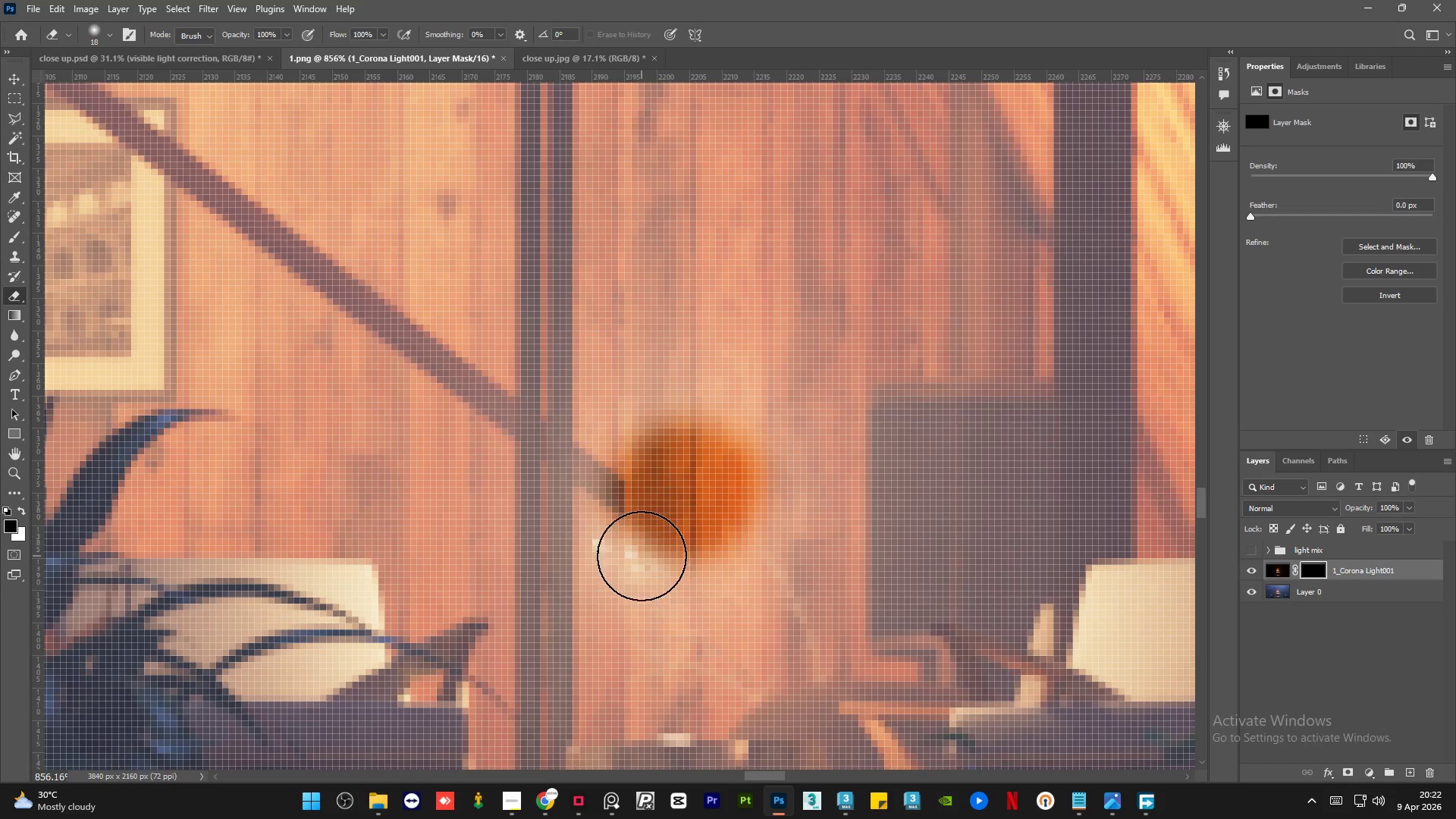 
left_click_drag(start_coordinate=[642, 560], to_coordinate=[675, 598])
 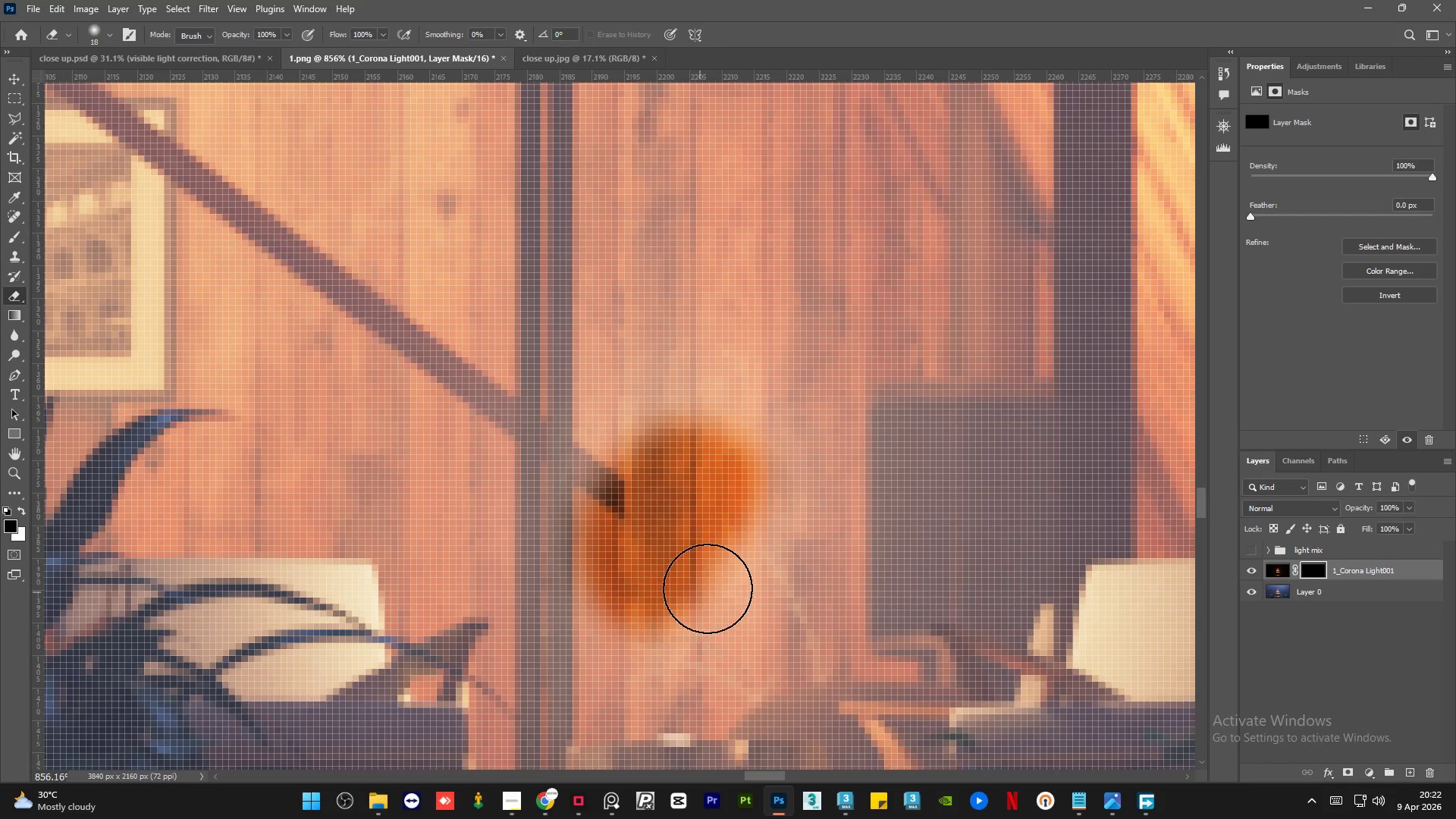 
left_click_drag(start_coordinate=[709, 589], to_coordinate=[737, 592])
 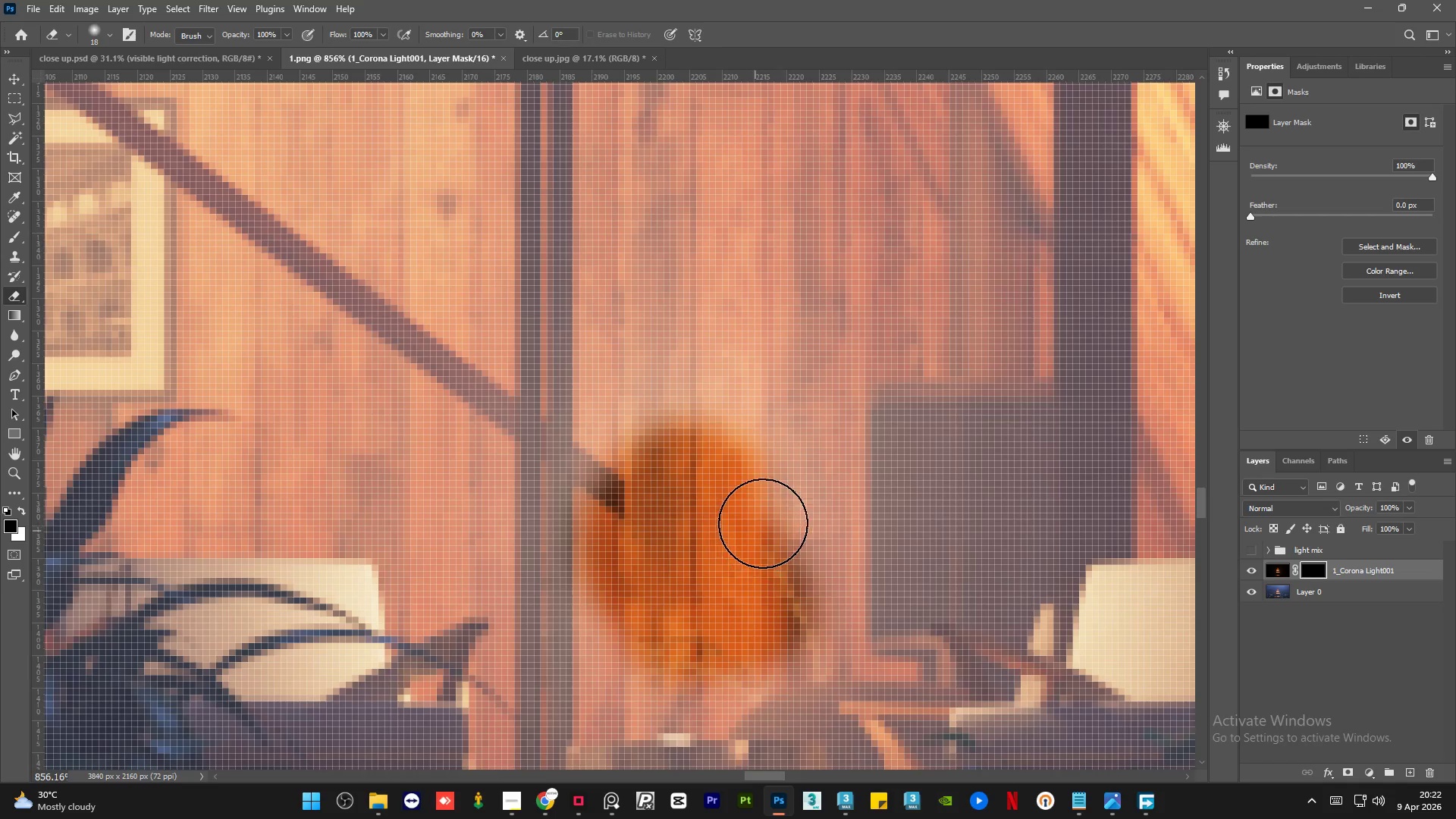 
left_click_drag(start_coordinate=[770, 516], to_coordinate=[631, 380])
 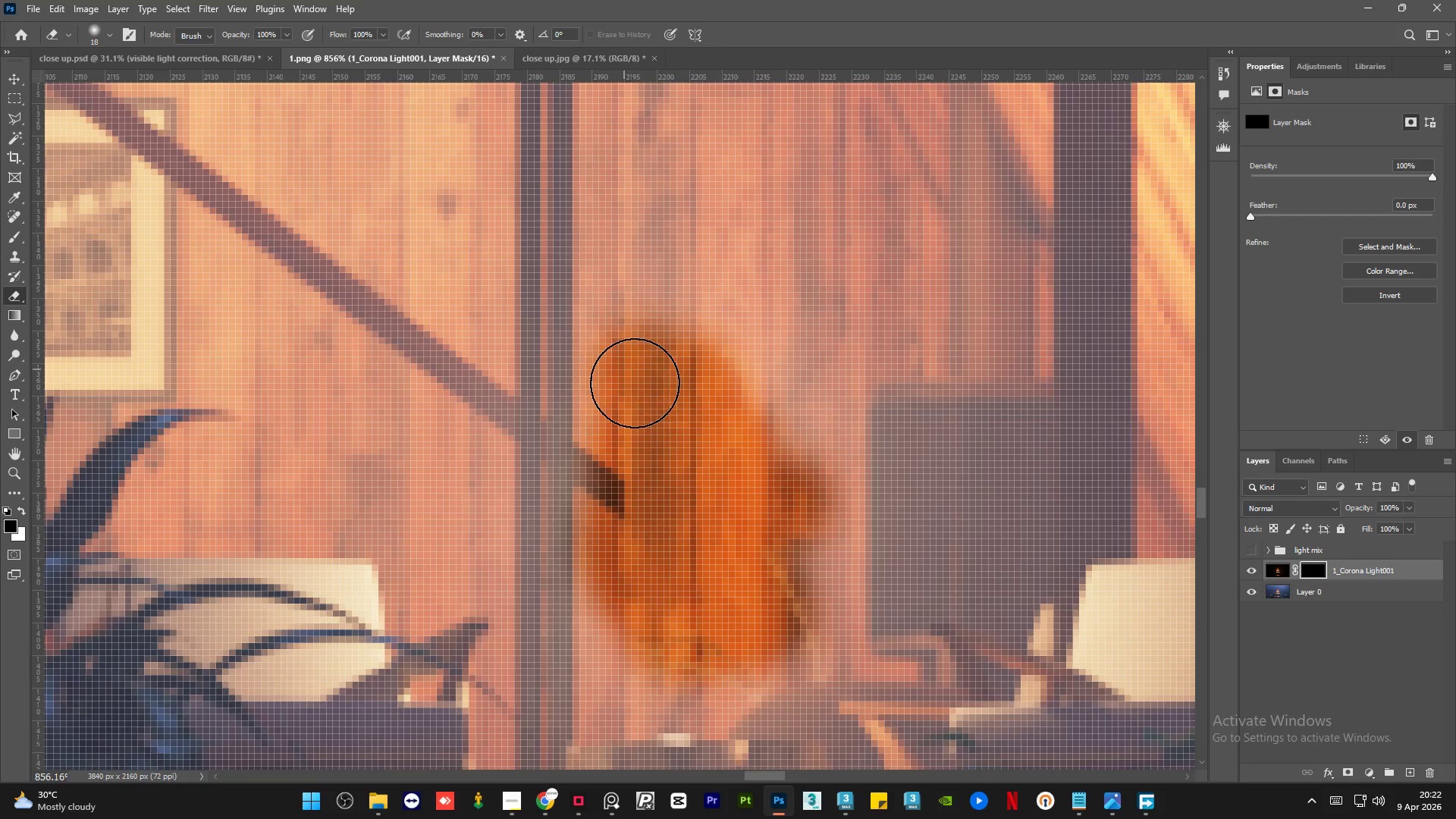 
hold_key(key=AltLeft, duration=0.64)
 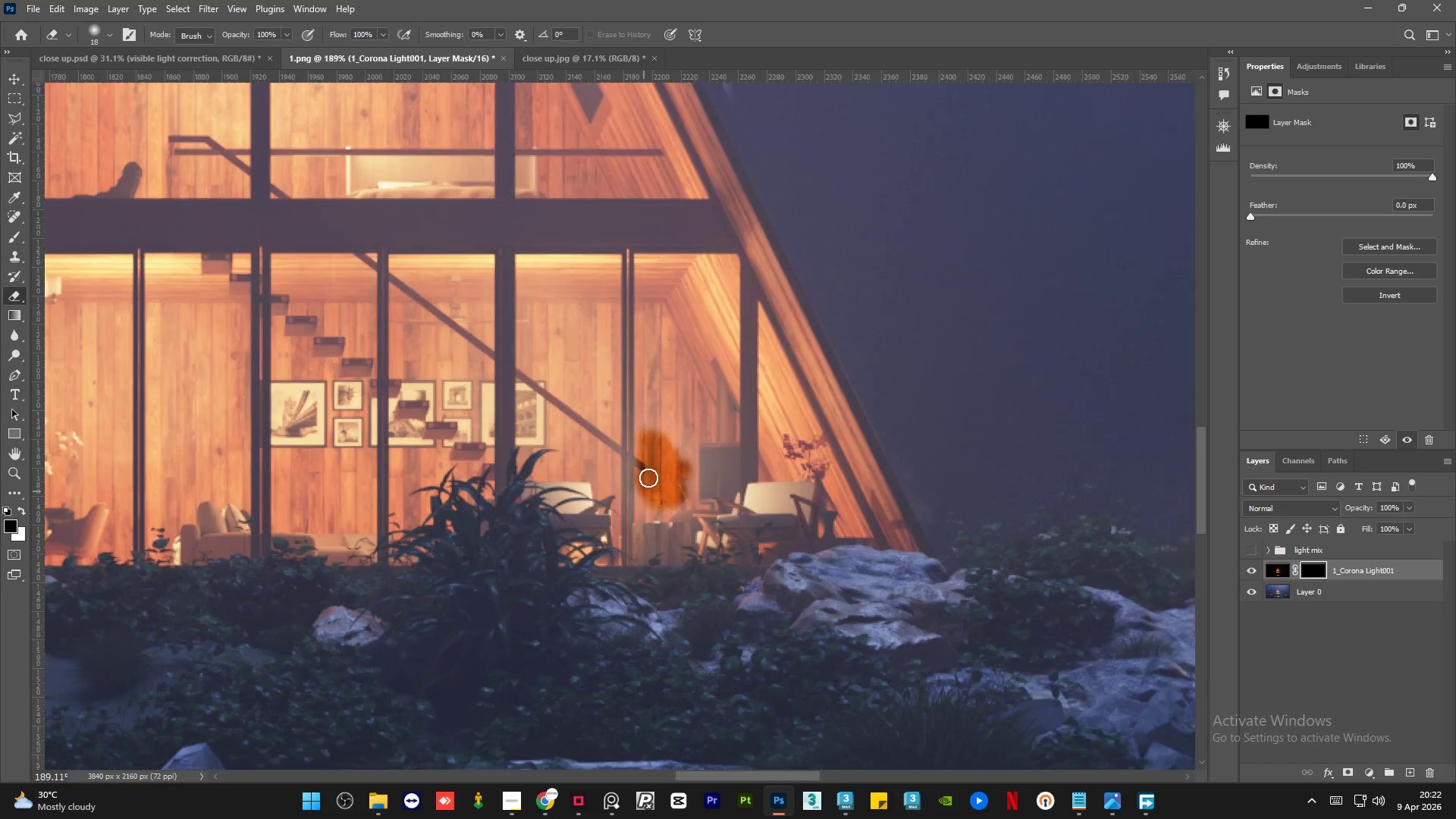 
hold_key(key=AltLeft, duration=0.8)
 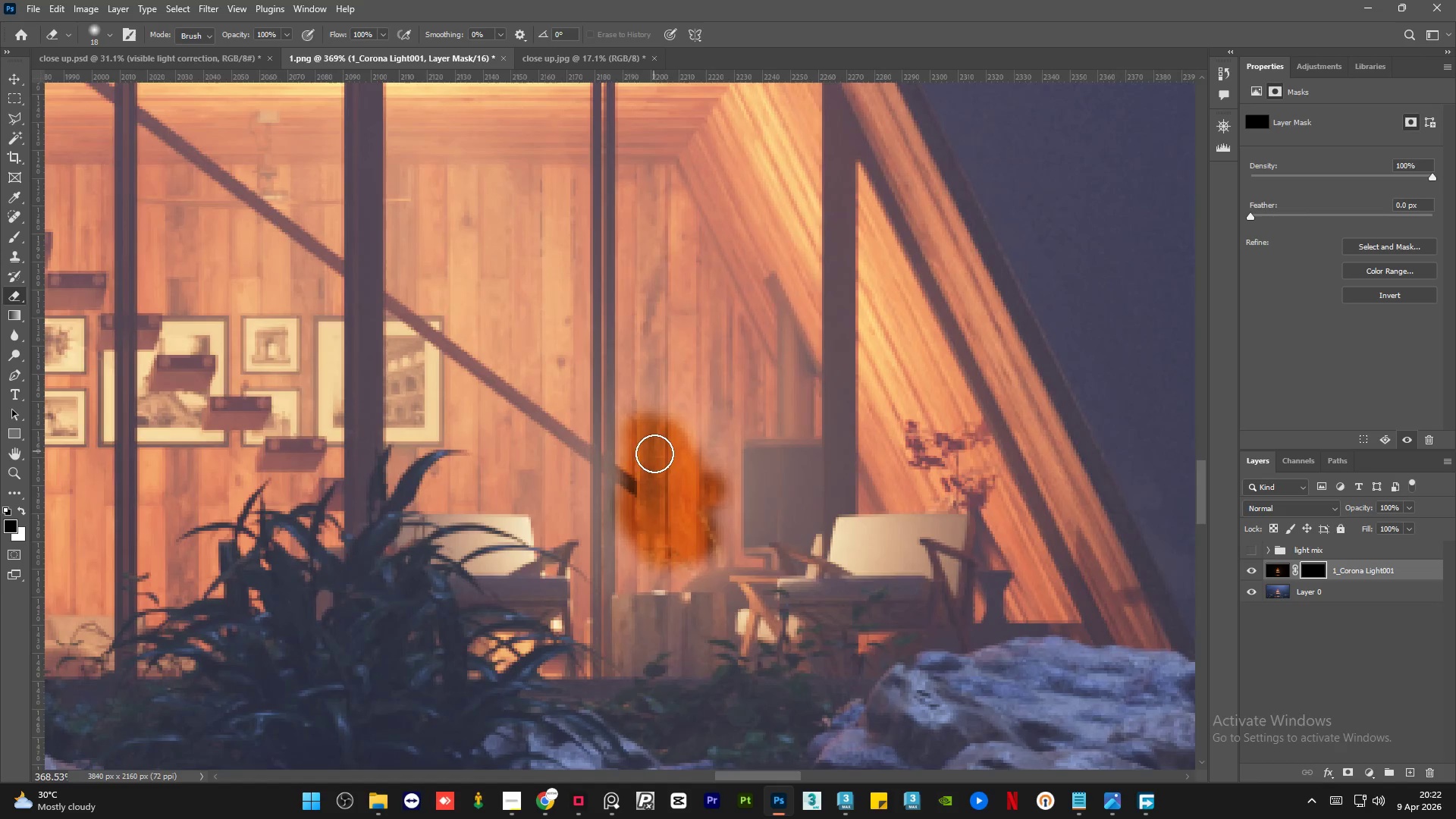 
hold_key(key=AltLeft, duration=0.55)
 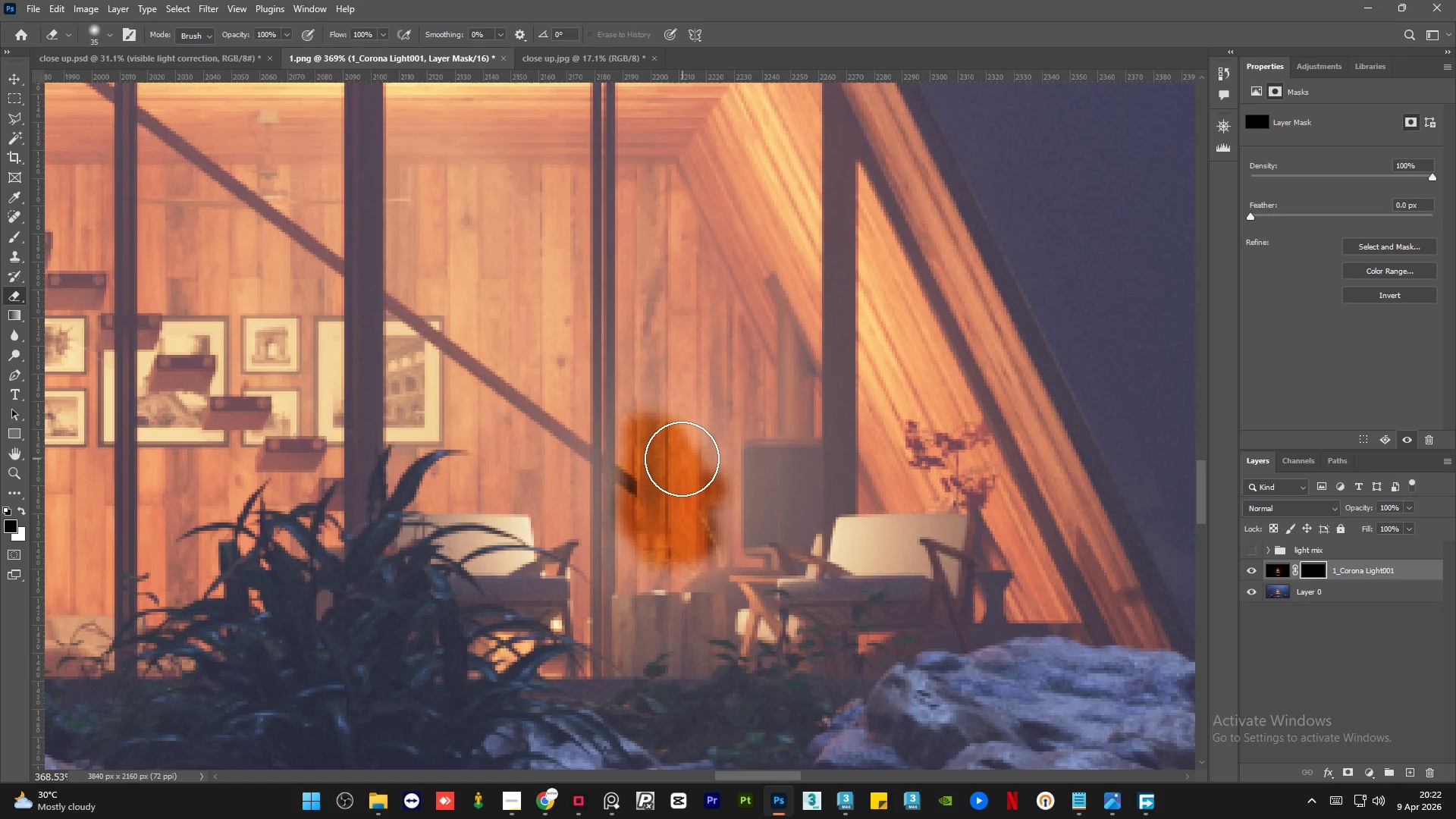 
scroll: coordinate [654, 449], scroll_direction: down, amount: 10.0
 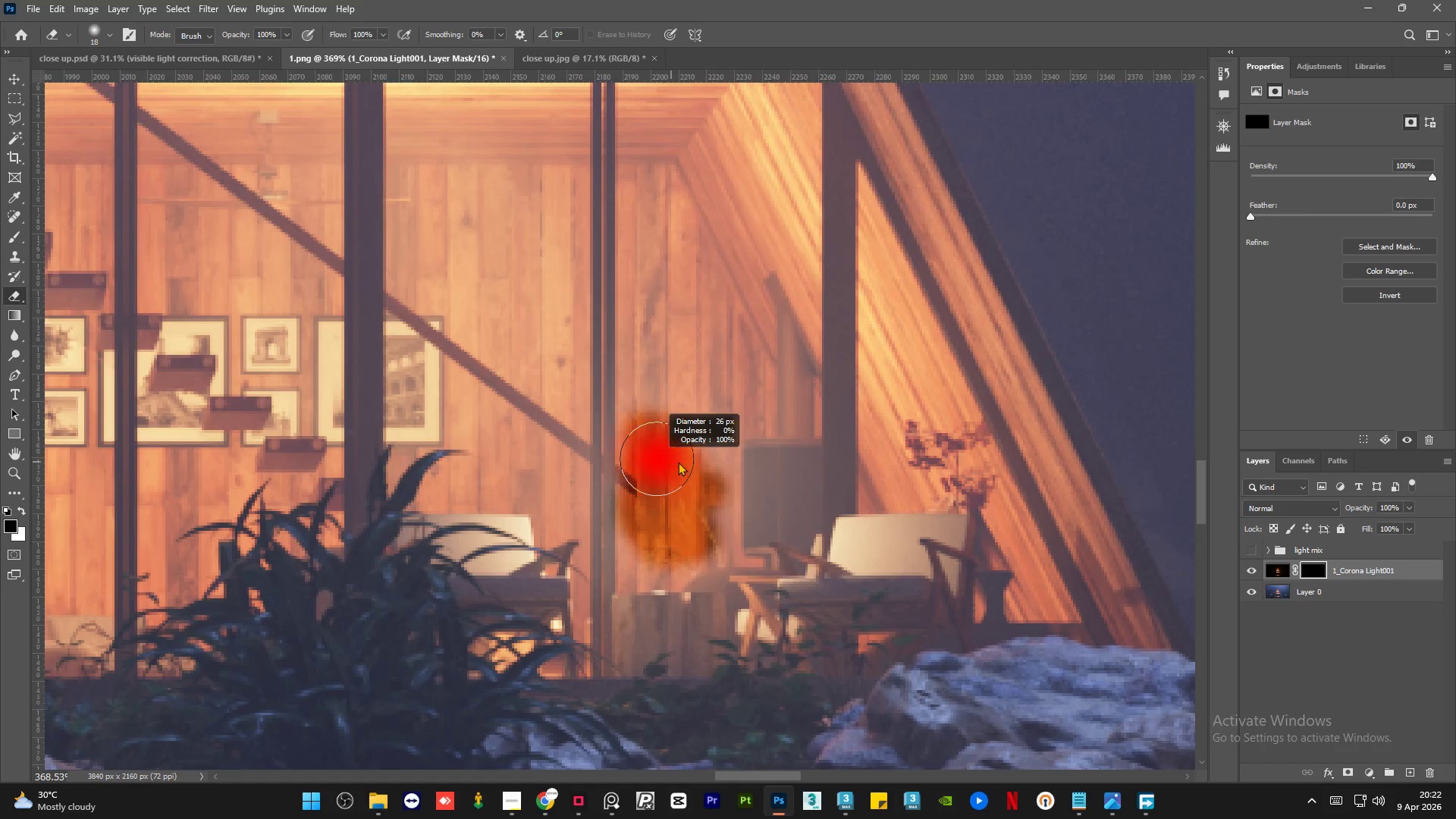 
key(Alt+AltLeft)
 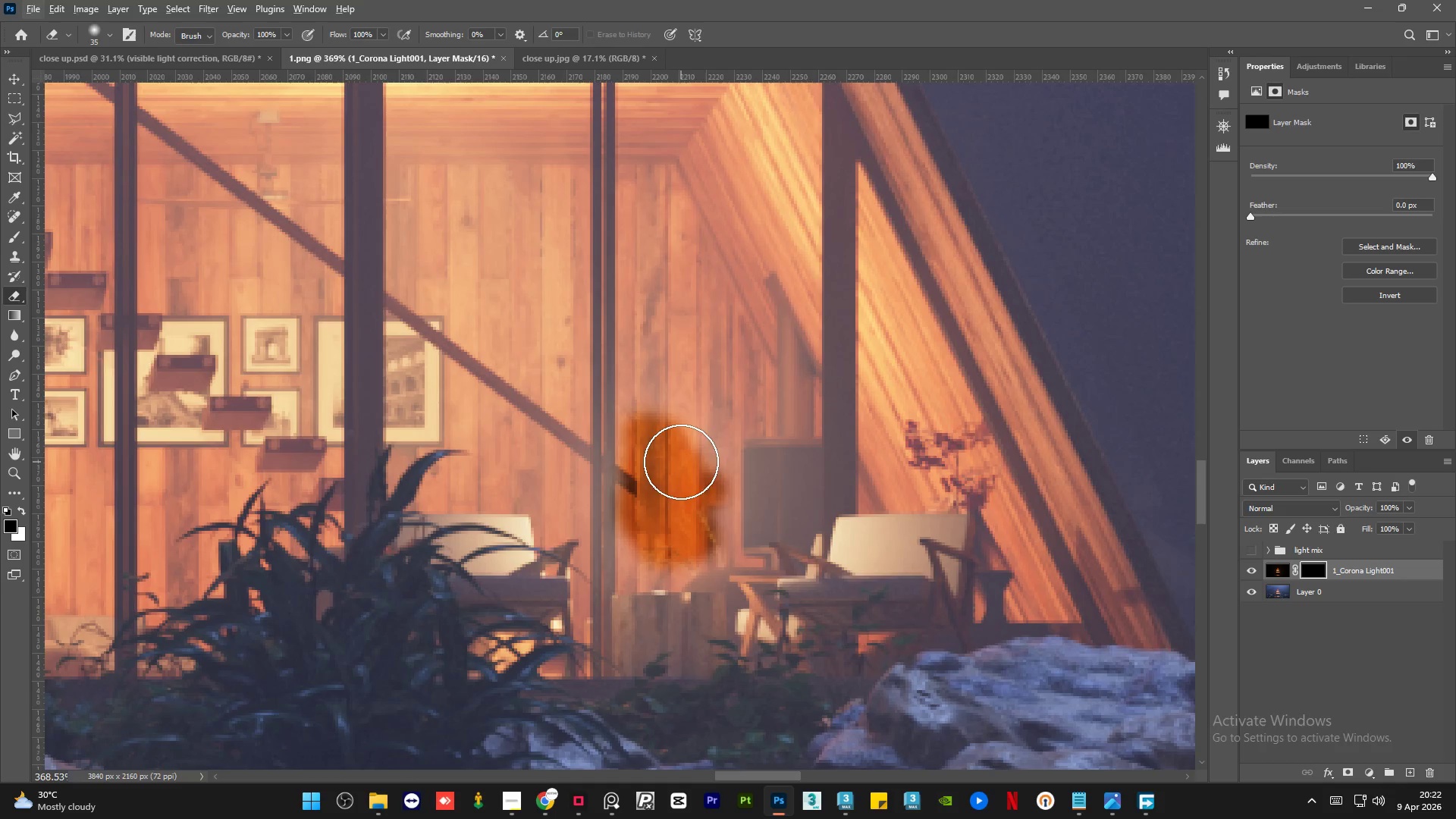 
left_click_drag(start_coordinate=[681, 462], to_coordinate=[662, 428])
 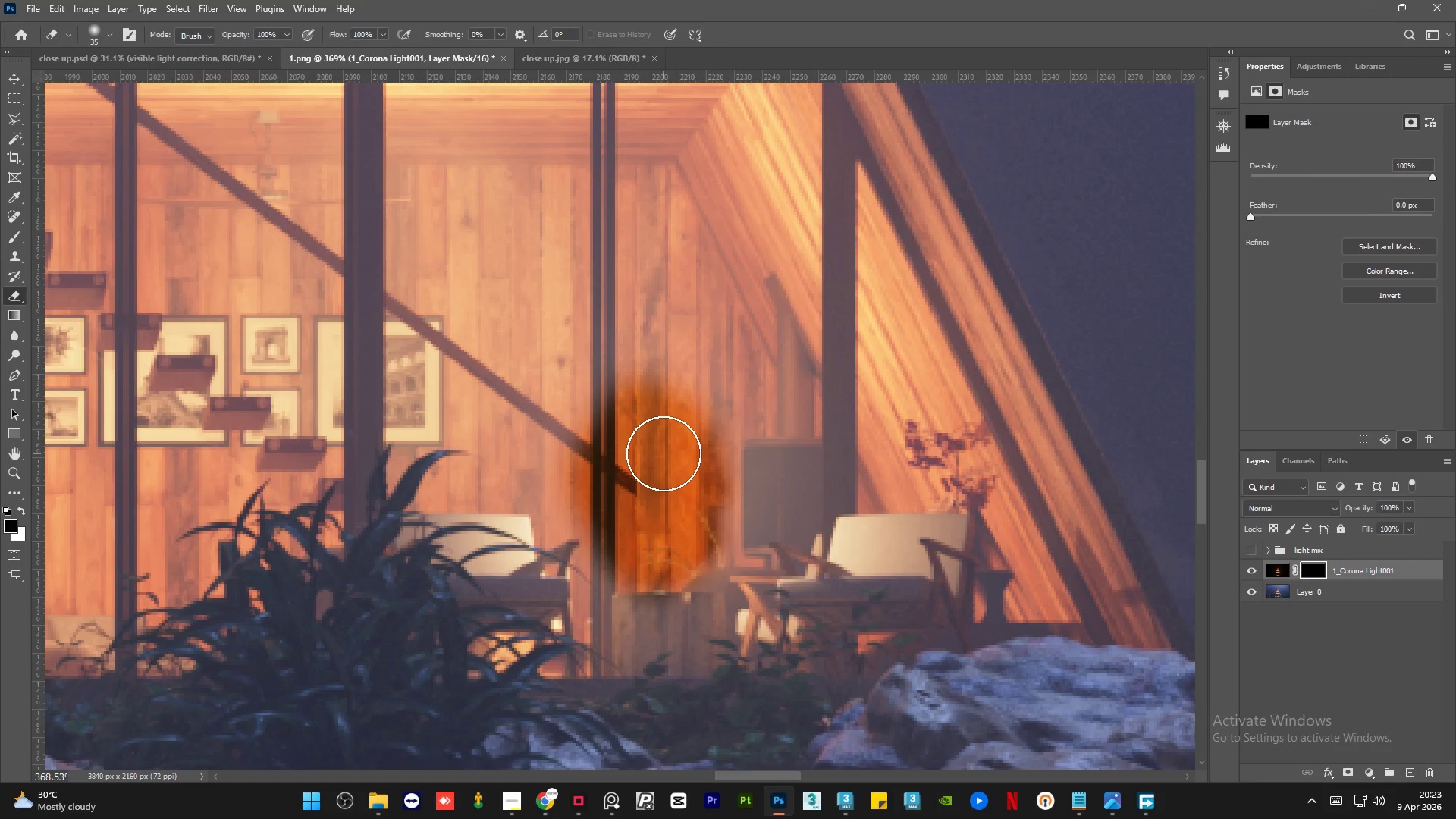 
hold_key(key=AltLeft, duration=0.61)
hold_key(key=AltLeft, duration=1.47)
scroll: coordinate [739, 491], scroll_direction: down, amount: 26.0
 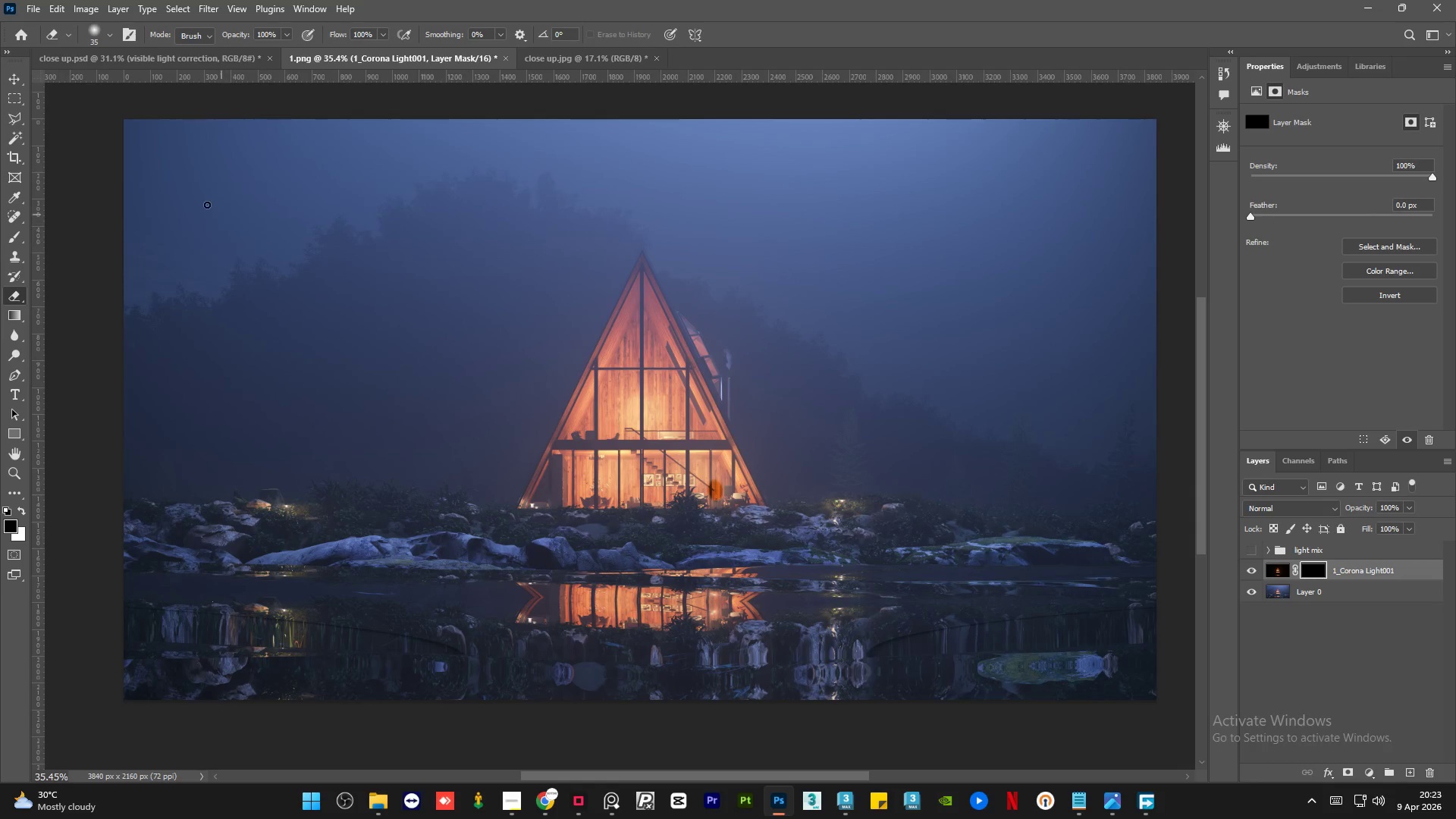 
double_click([67, 193])
 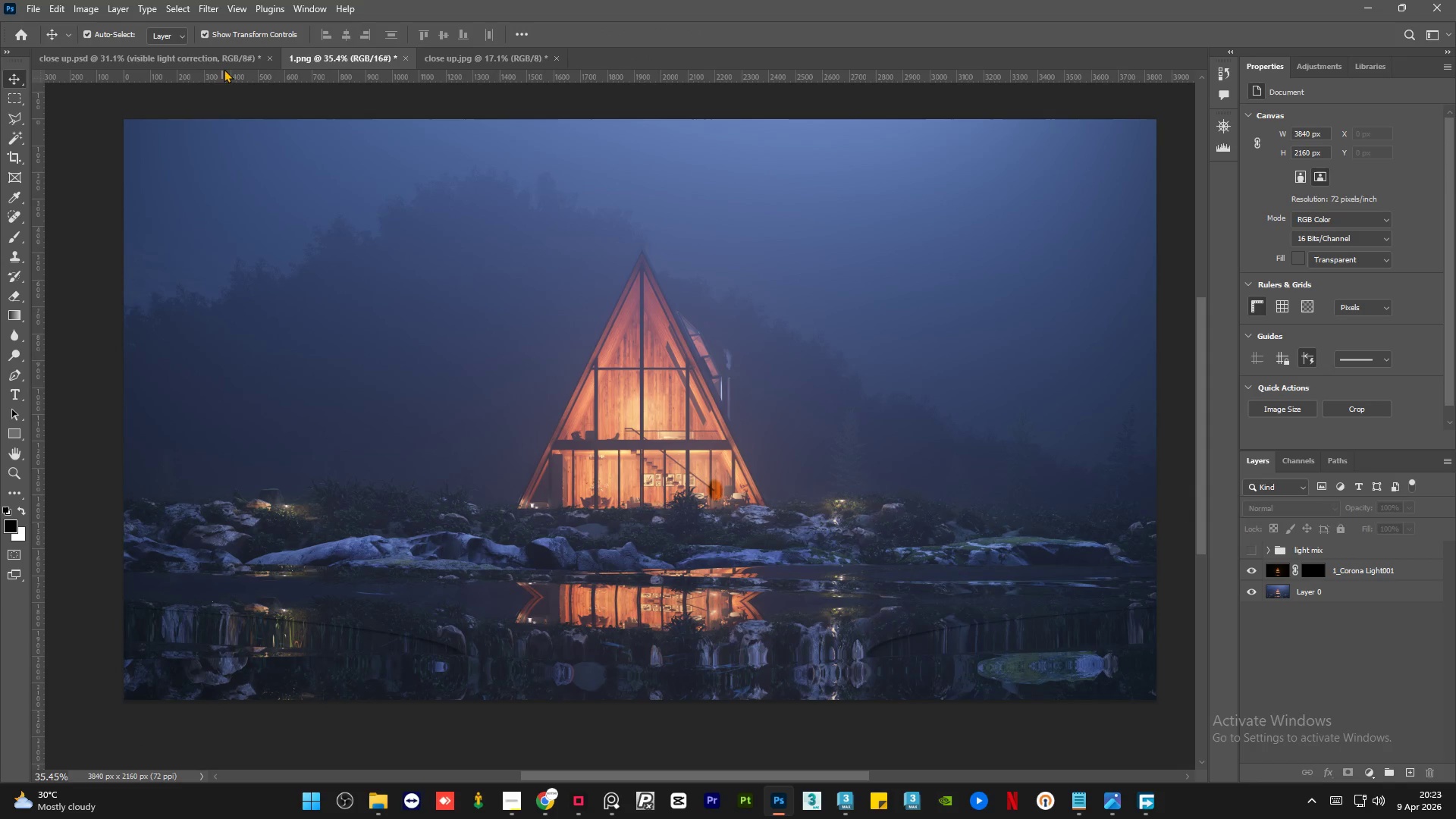 
left_click([221, 58])
 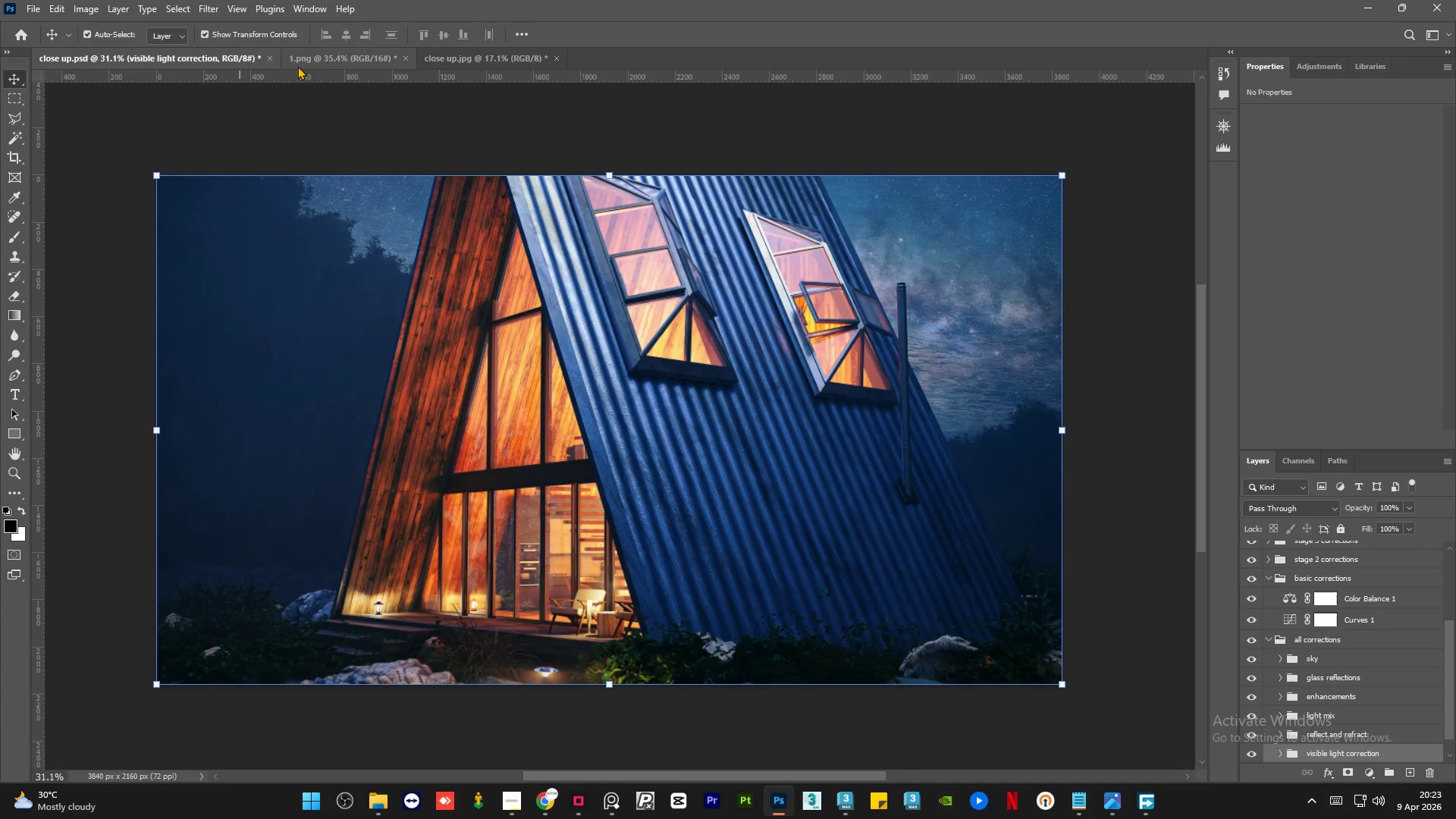 
mouse_move([335, 82])
 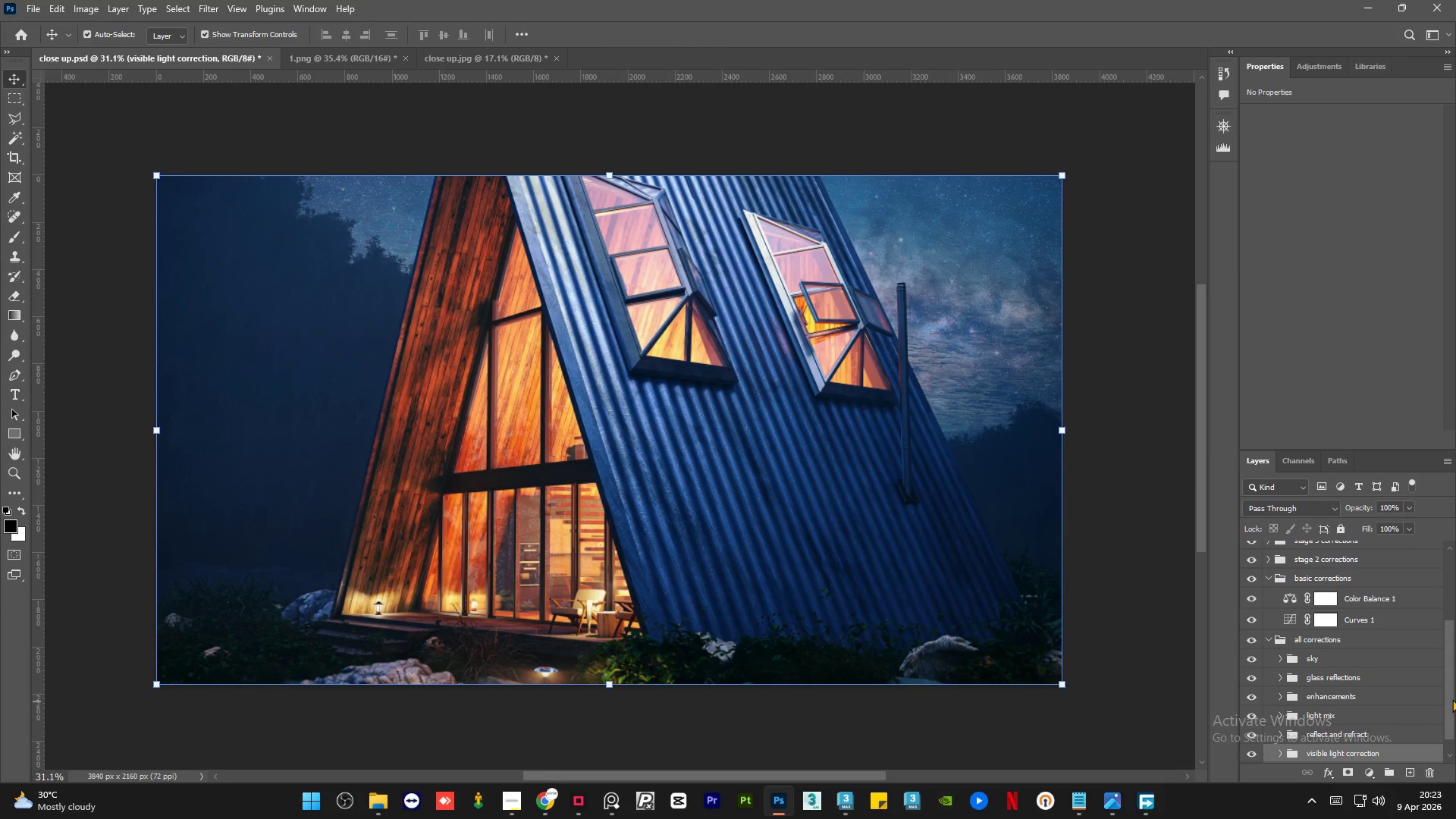 
left_click_drag(start_coordinate=[1452, 698], to_coordinate=[1455, 767])
 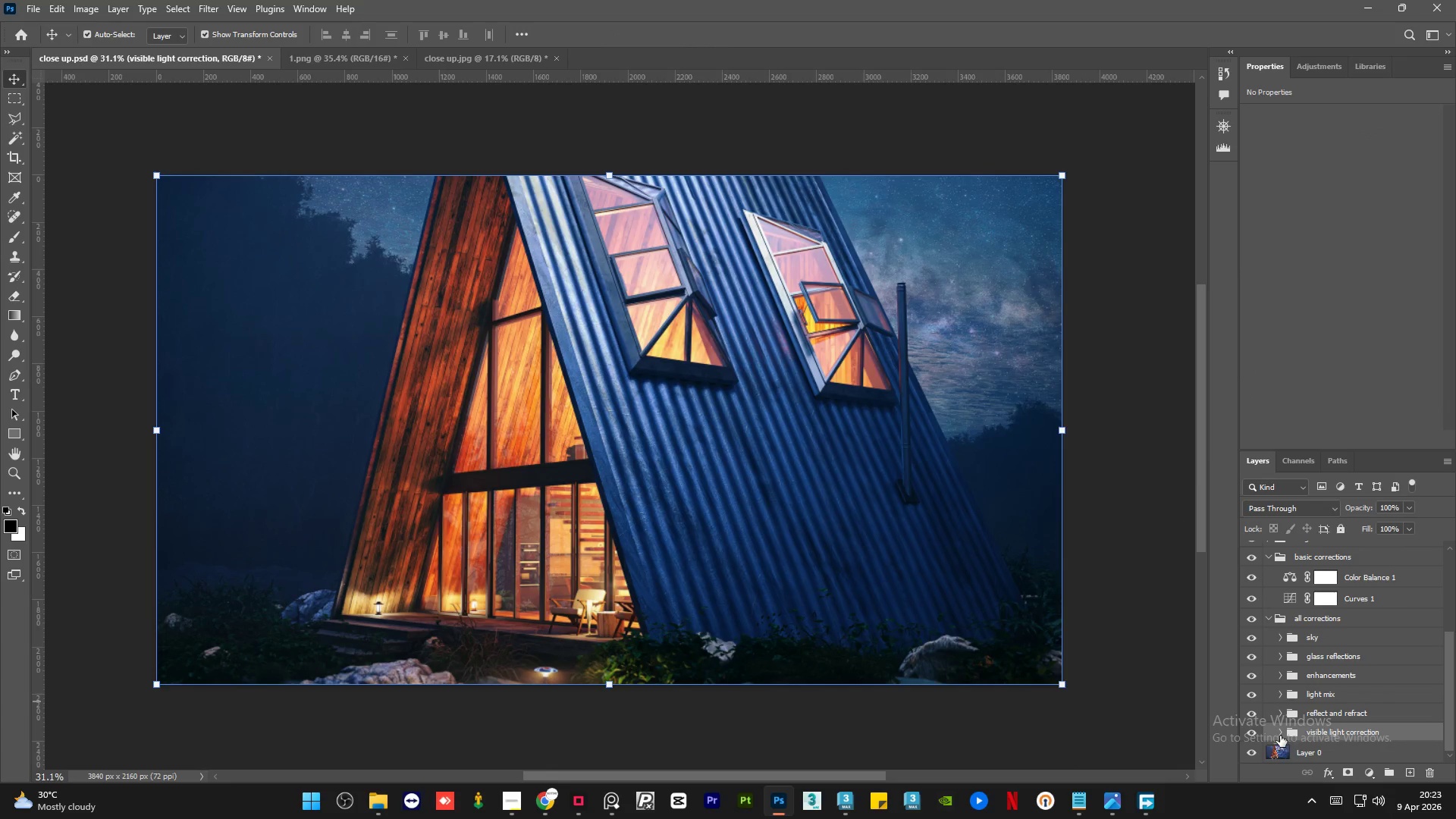 
left_click([1280, 735])
 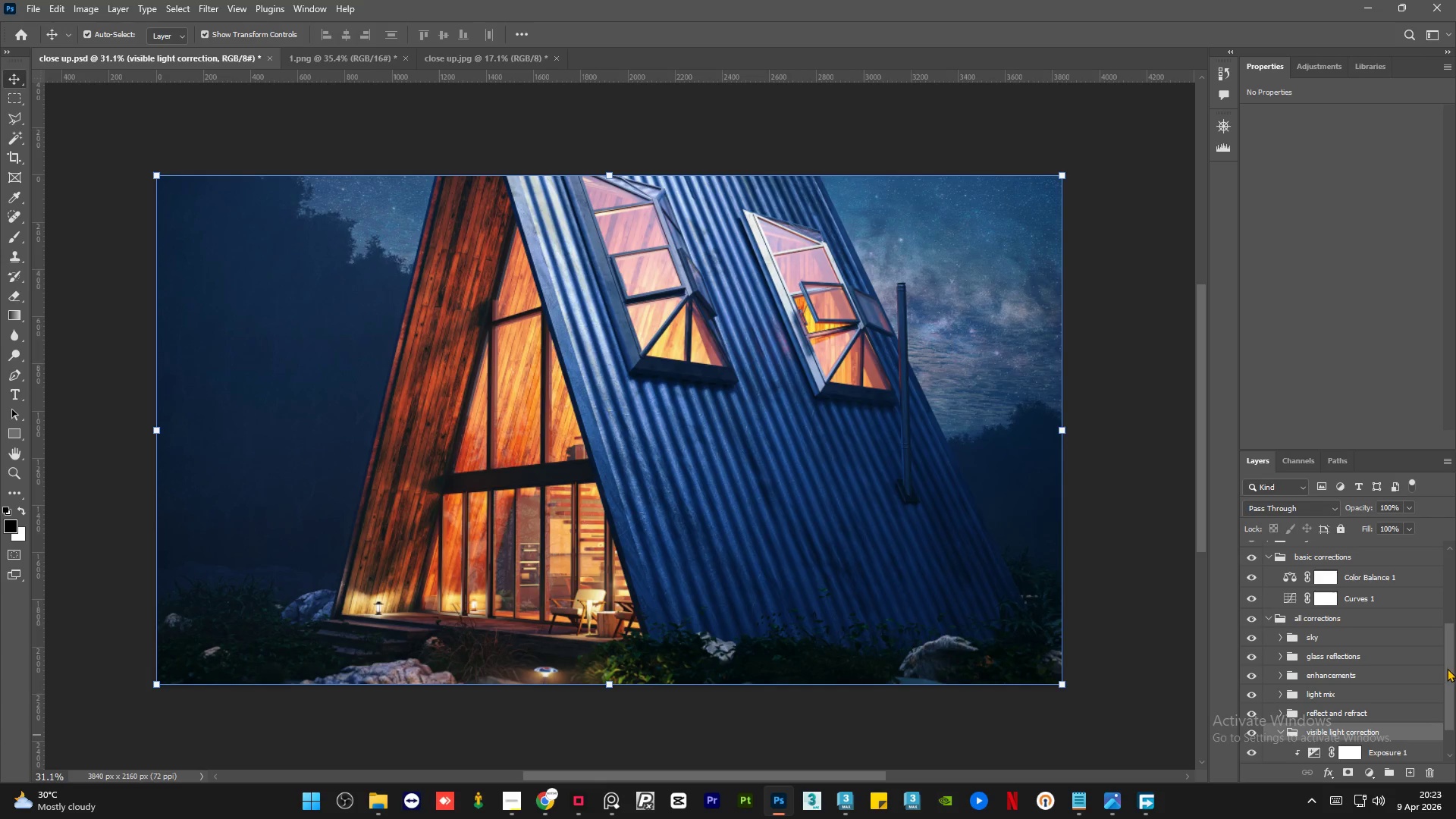 
left_click_drag(start_coordinate=[1447, 668], to_coordinate=[1455, 710])
 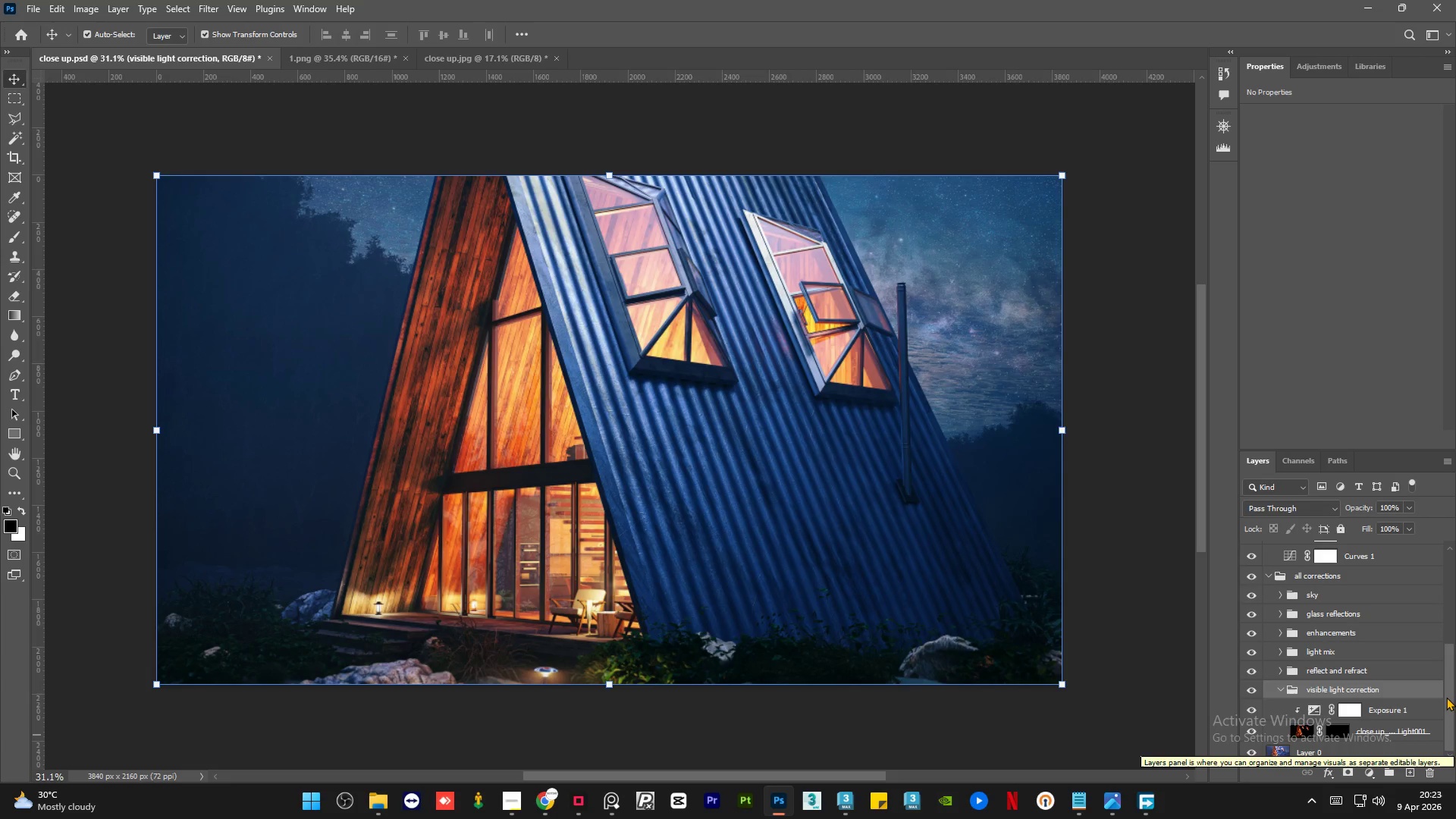 
wait(10.01)
 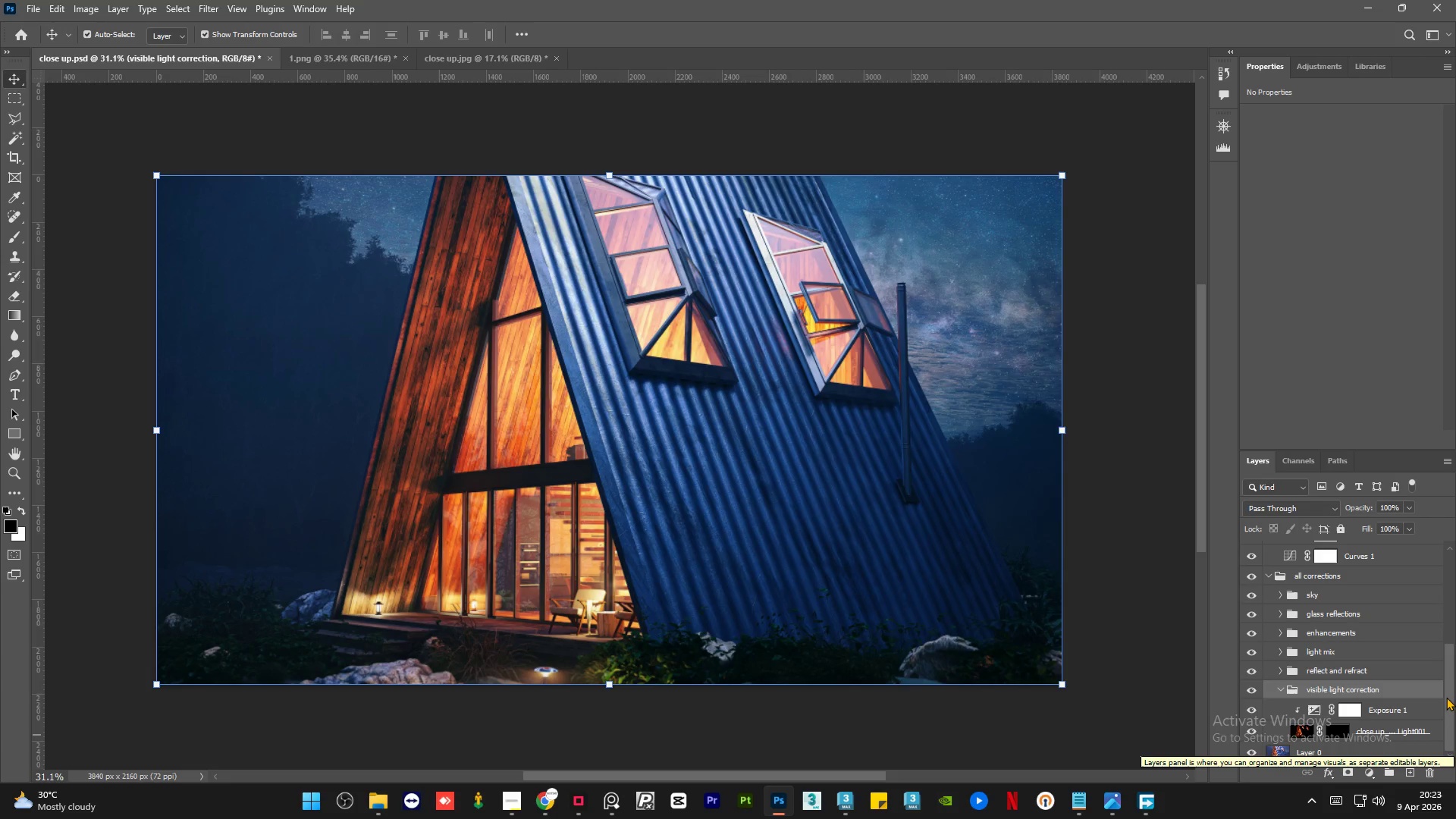 
left_click([330, 57])
 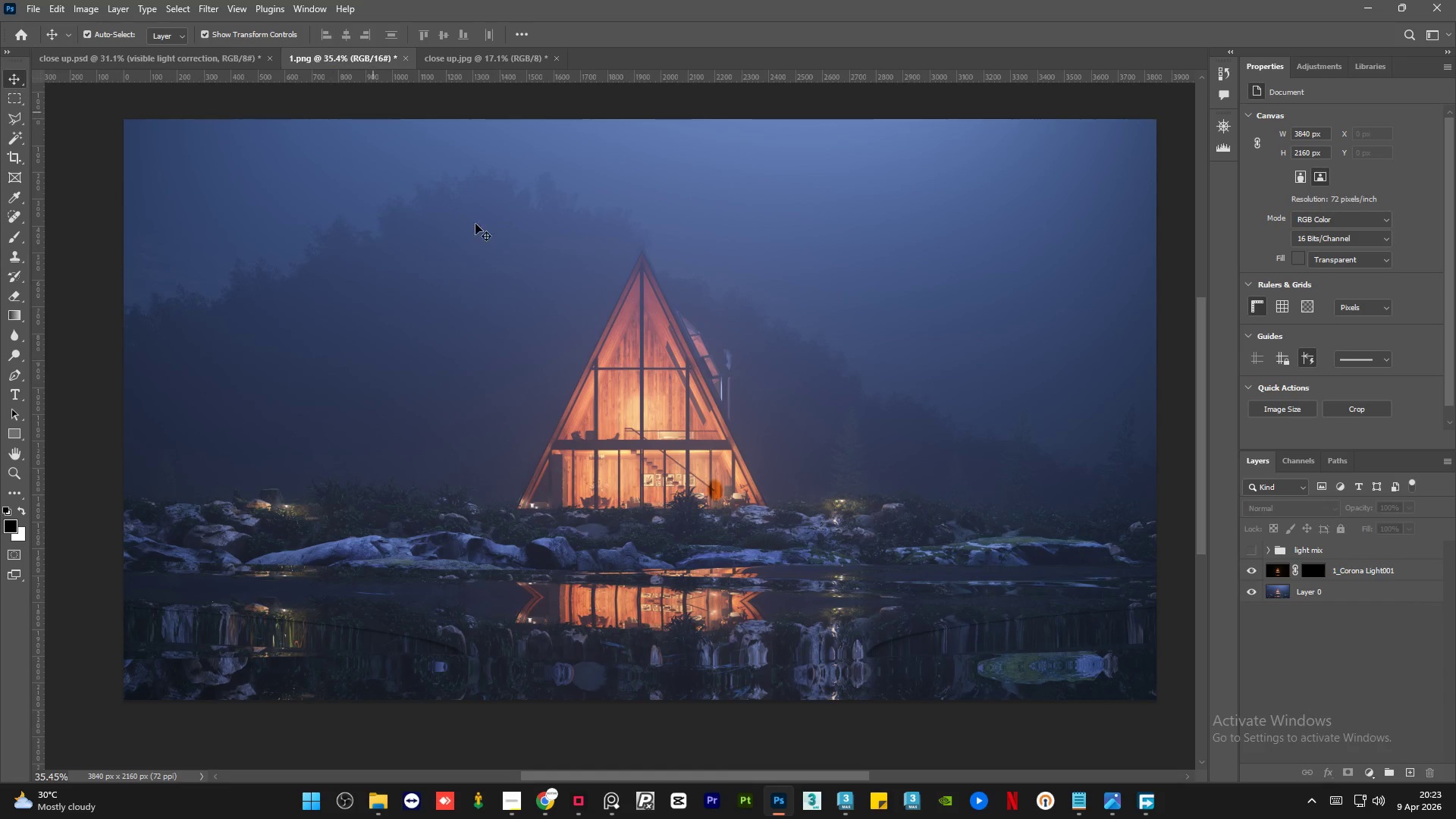 
hold_key(key=AltLeft, duration=1.5)
 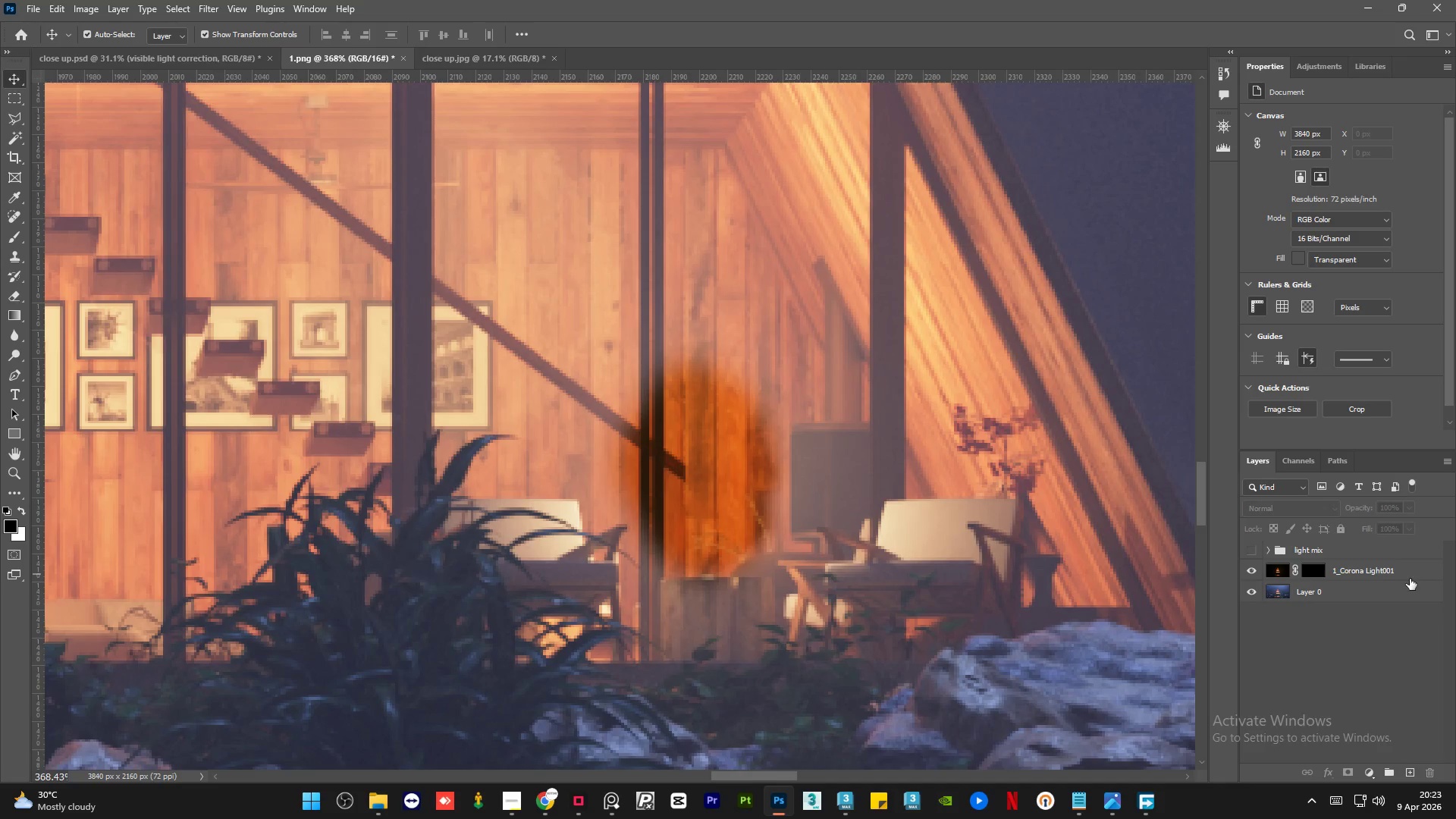 
key(Alt+AltLeft)
 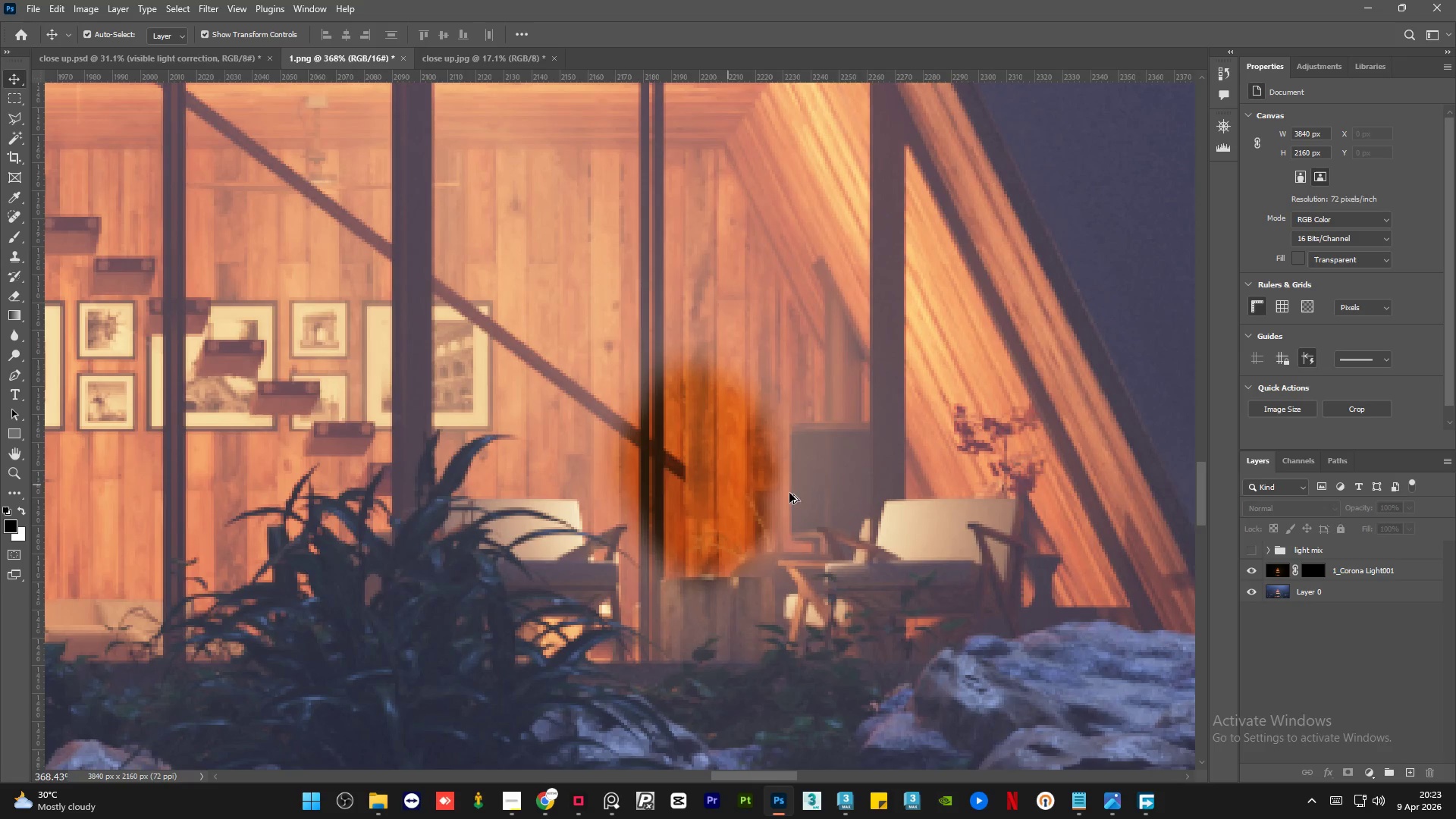 
key(Alt+AltLeft)
 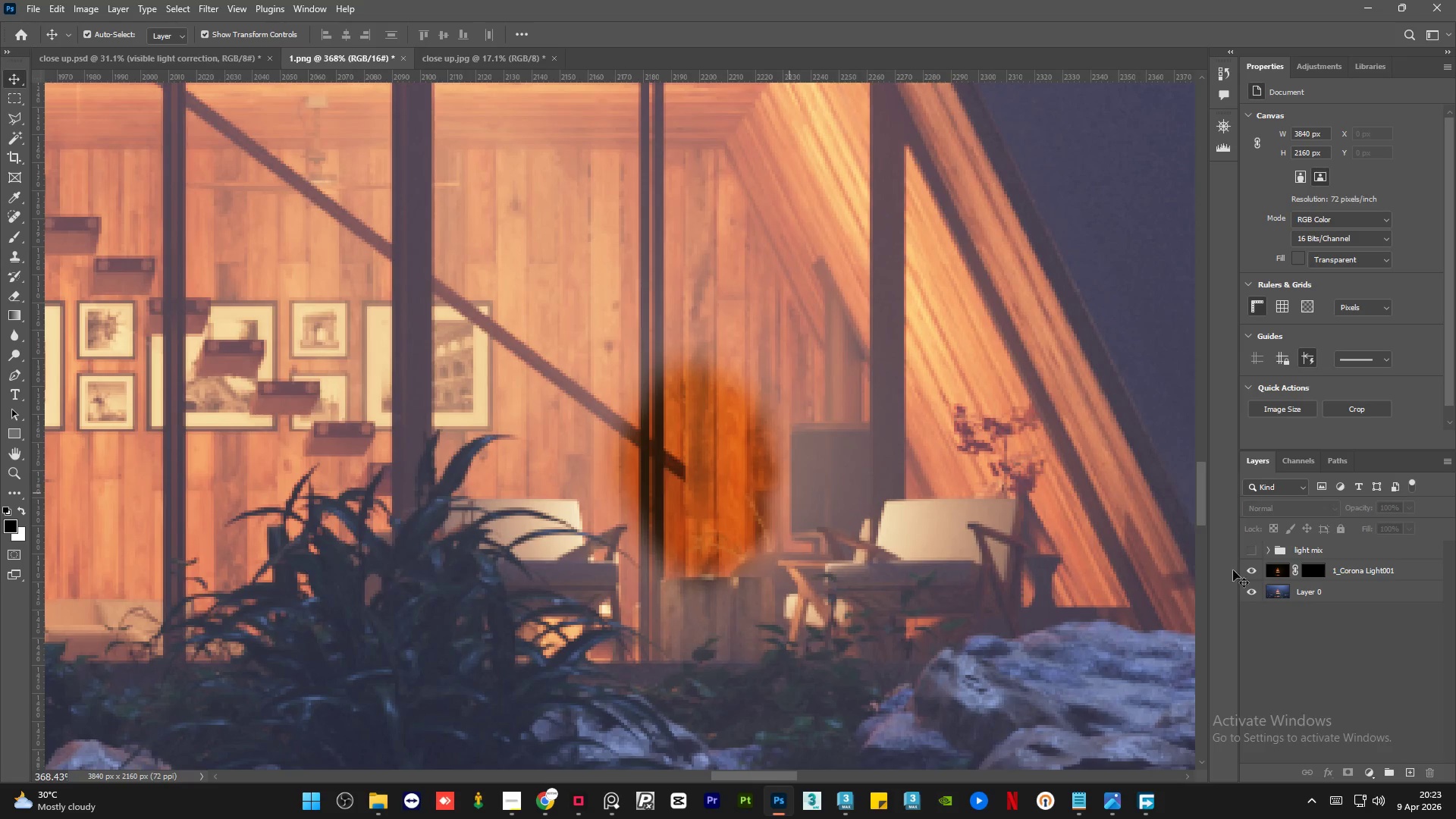 
key(Alt+AltLeft)
 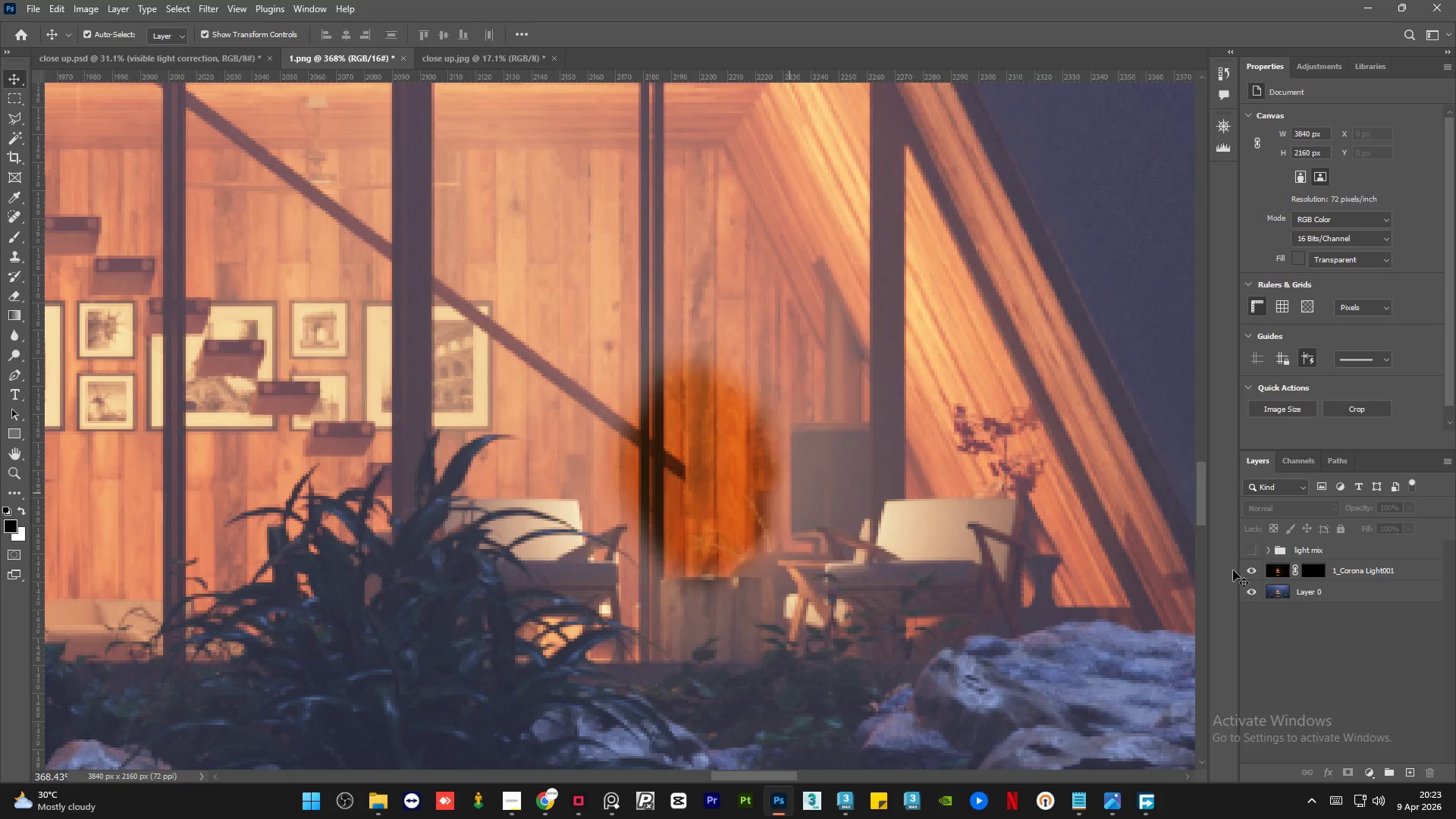 
key(Alt+AltLeft)
 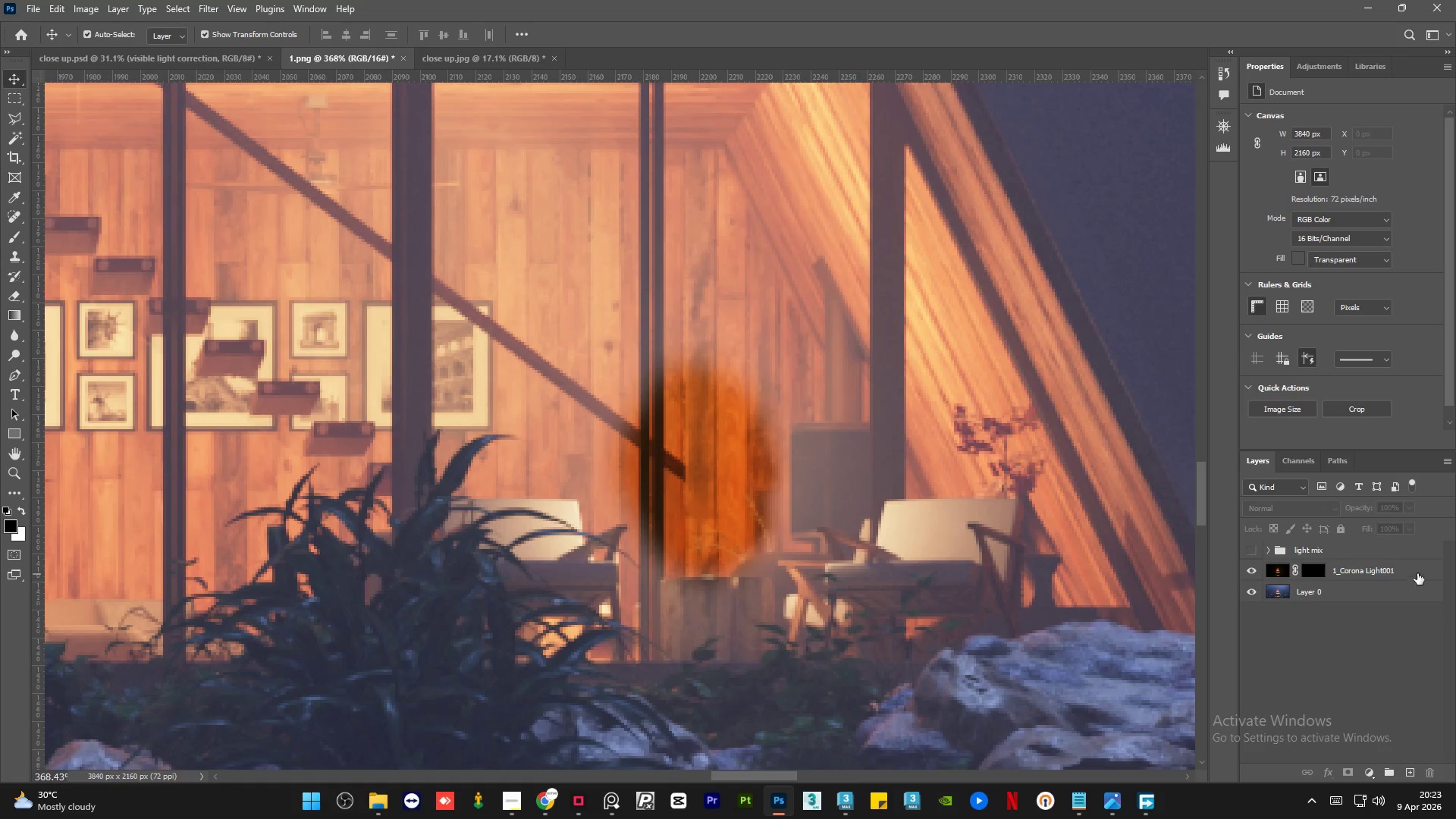 
scroll: coordinate [721, 485], scroll_direction: up, amount: 24.0
 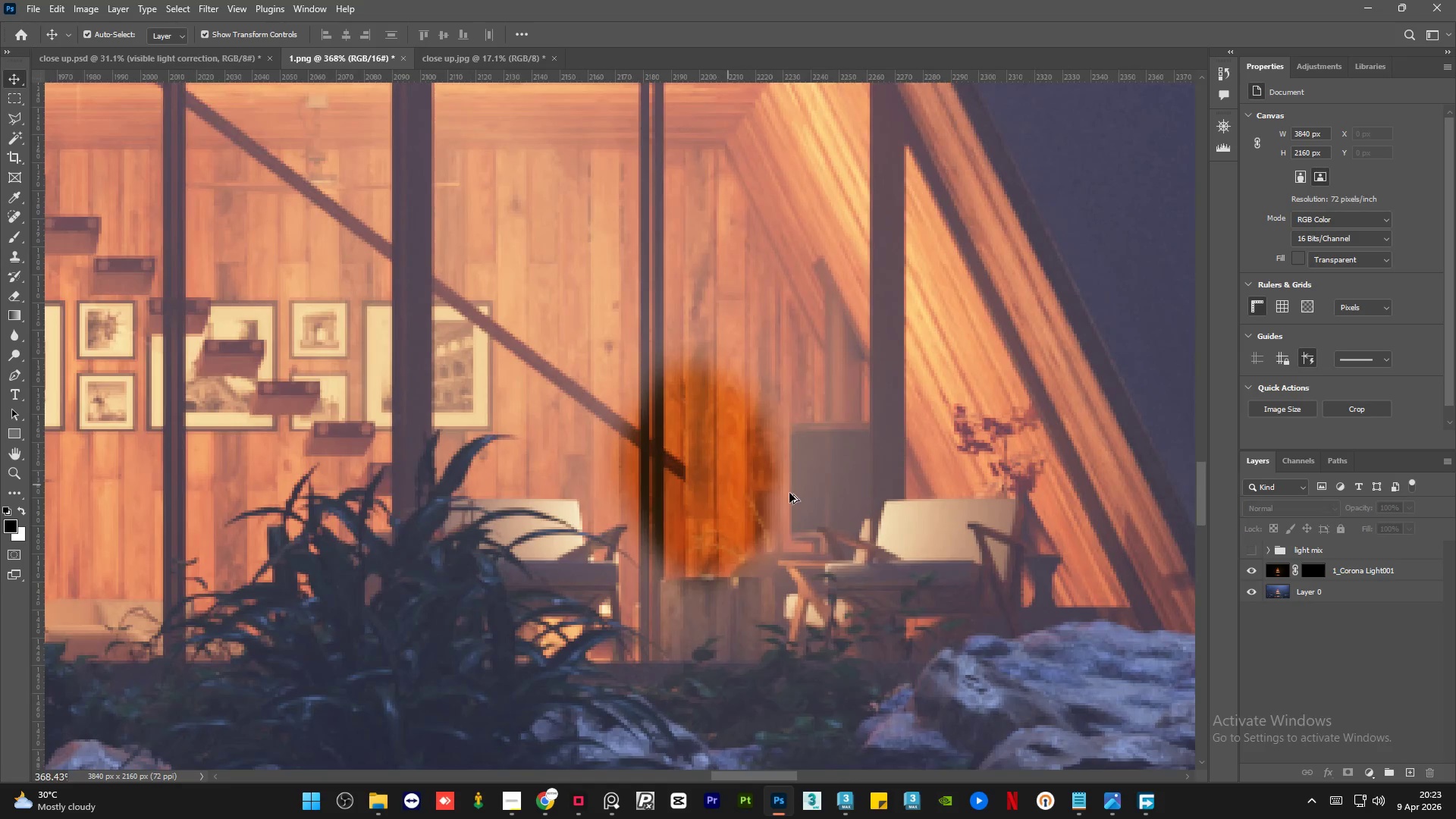 
left_click([1417, 573])
 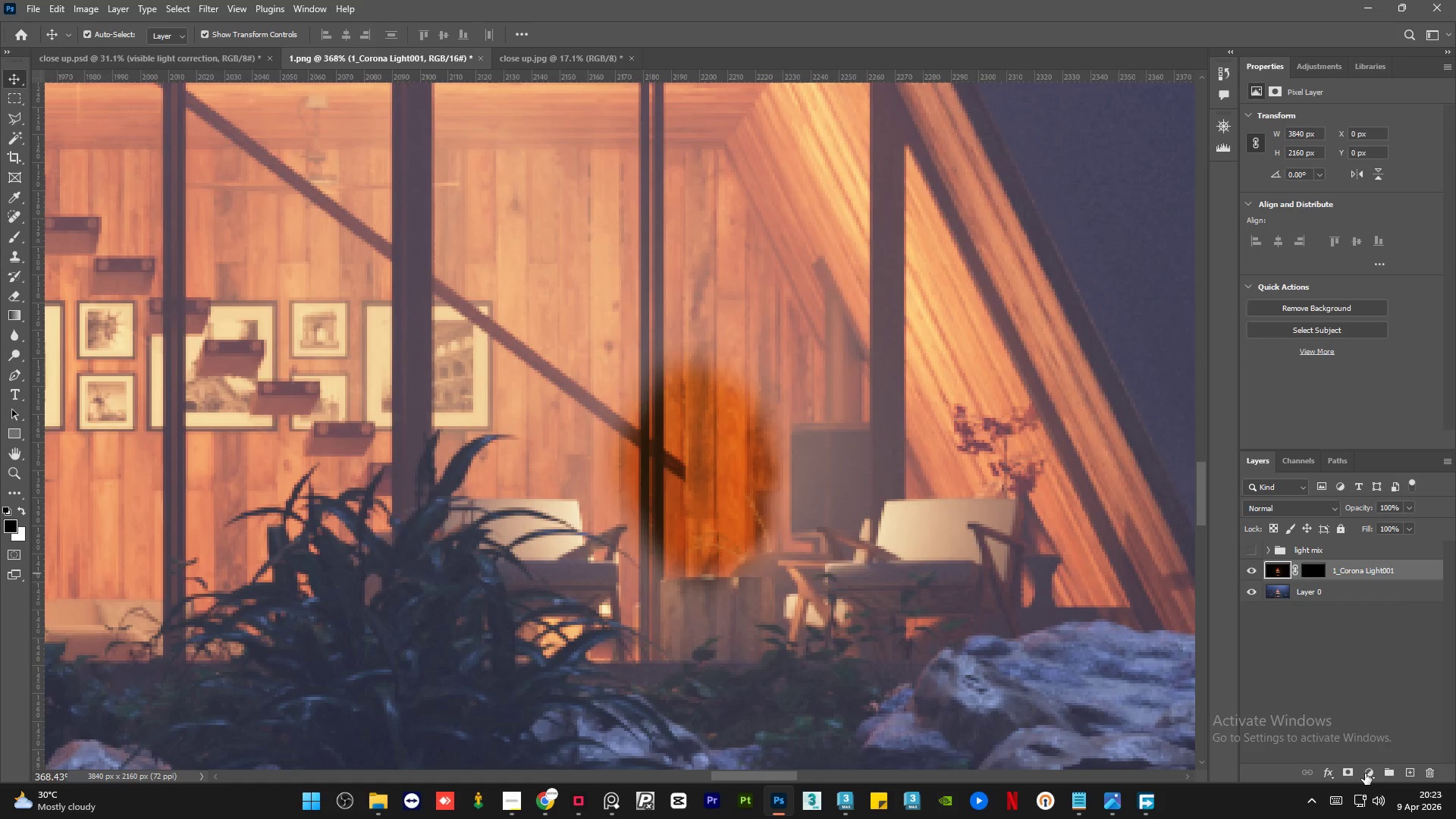 
left_click([1365, 774])
 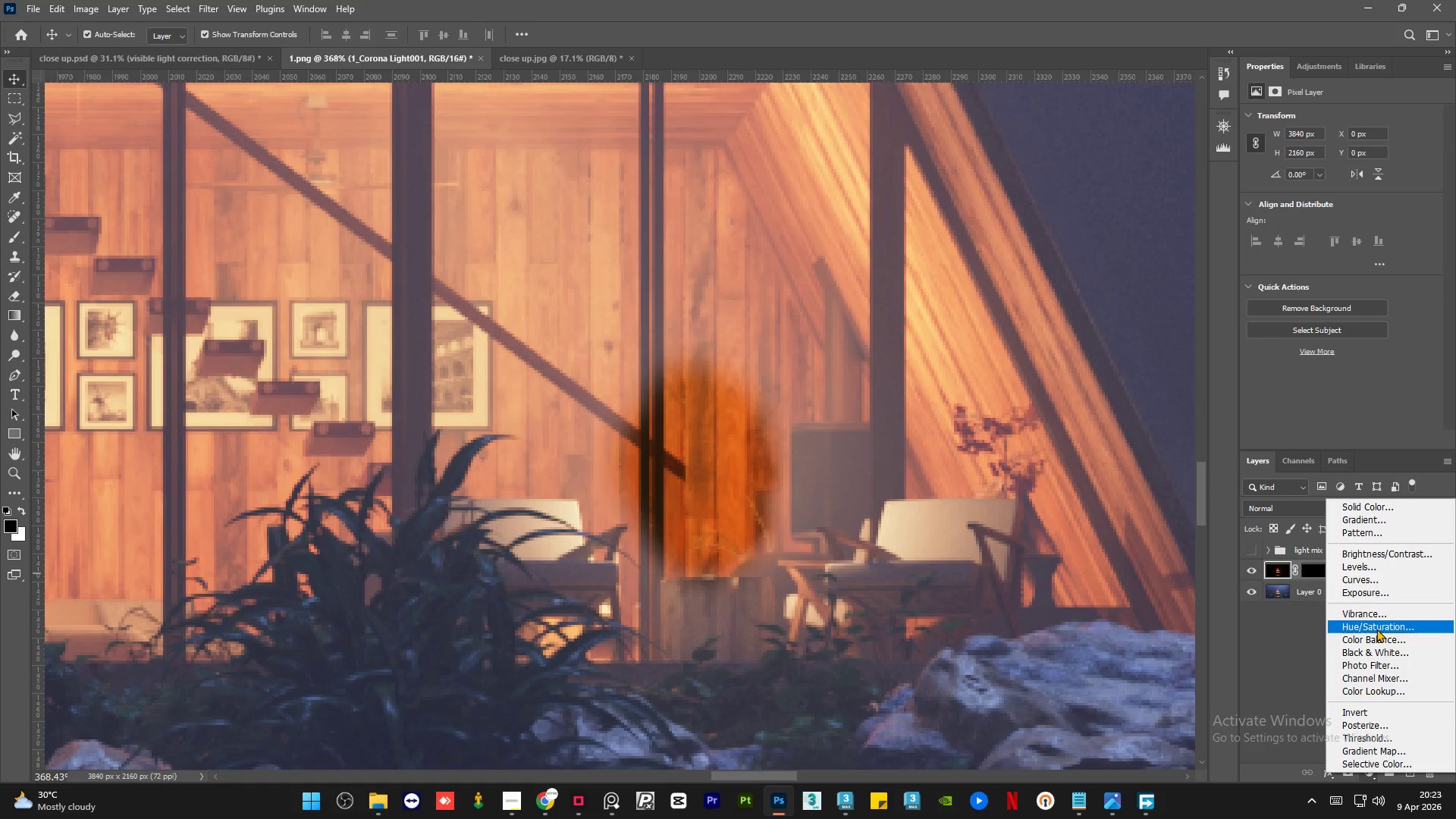 
left_click([1378, 626])
 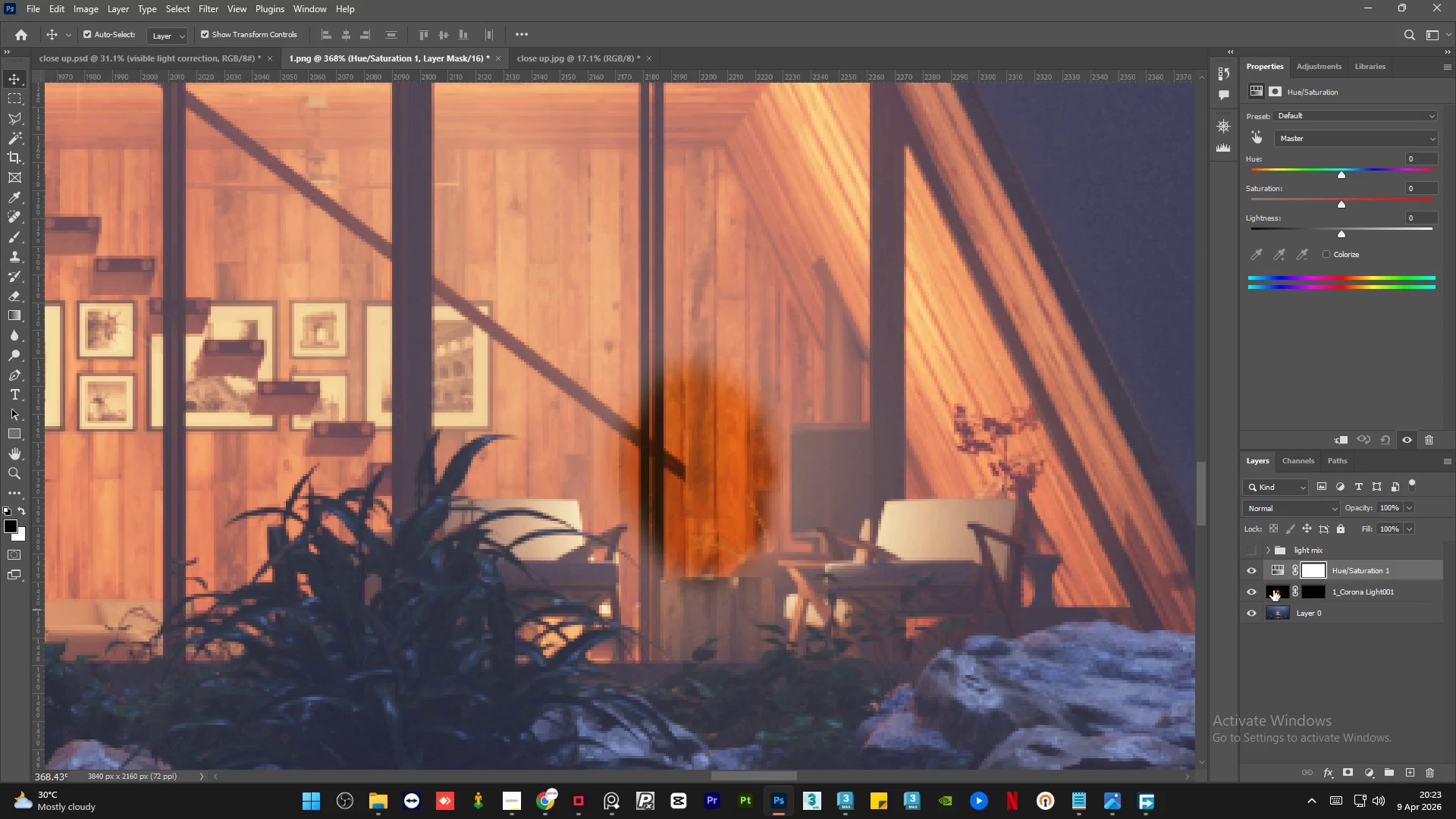 
hold_key(key=AltLeft, duration=1.5)
 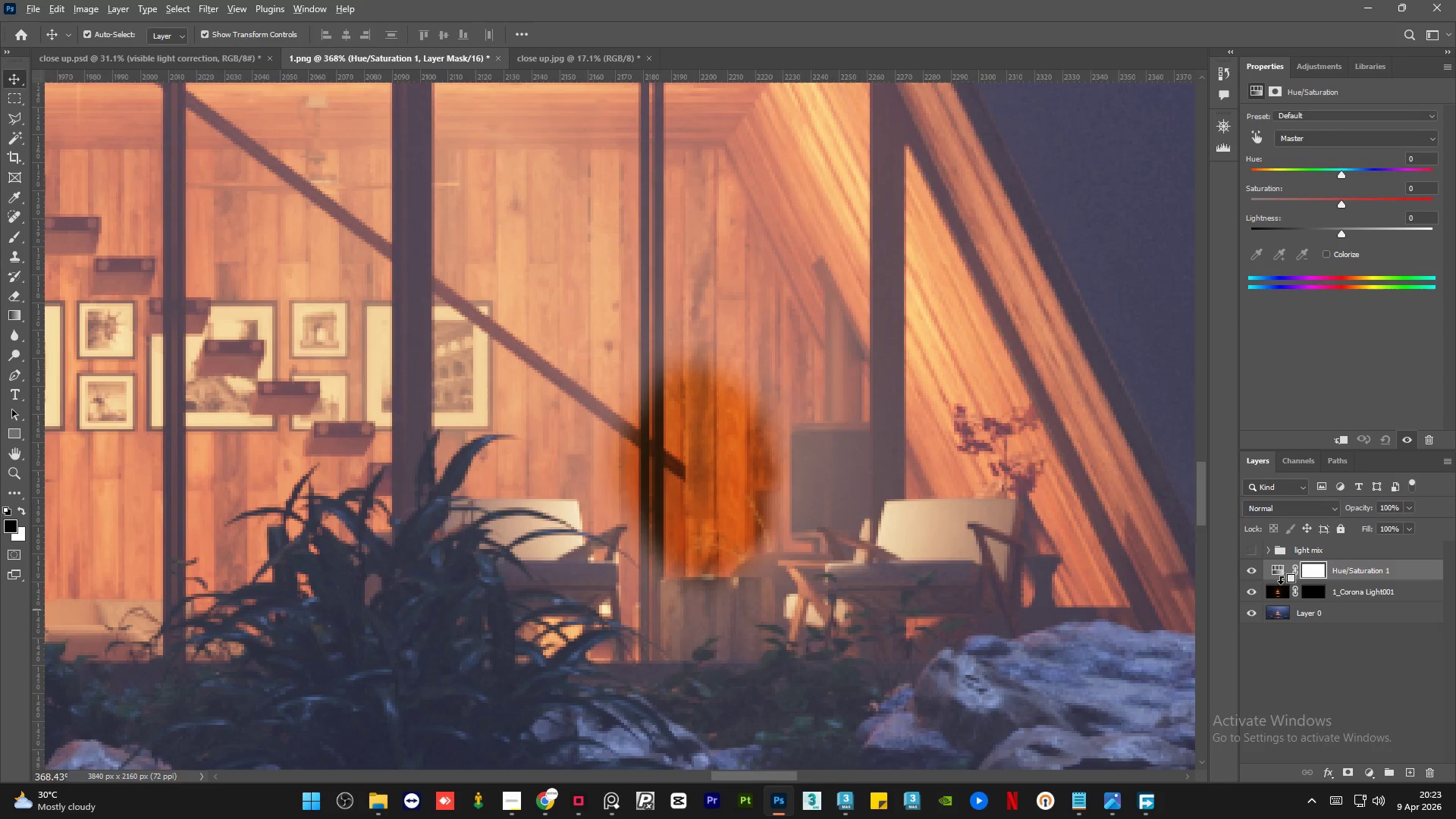 
hold_key(key=AltLeft, duration=1.51)
 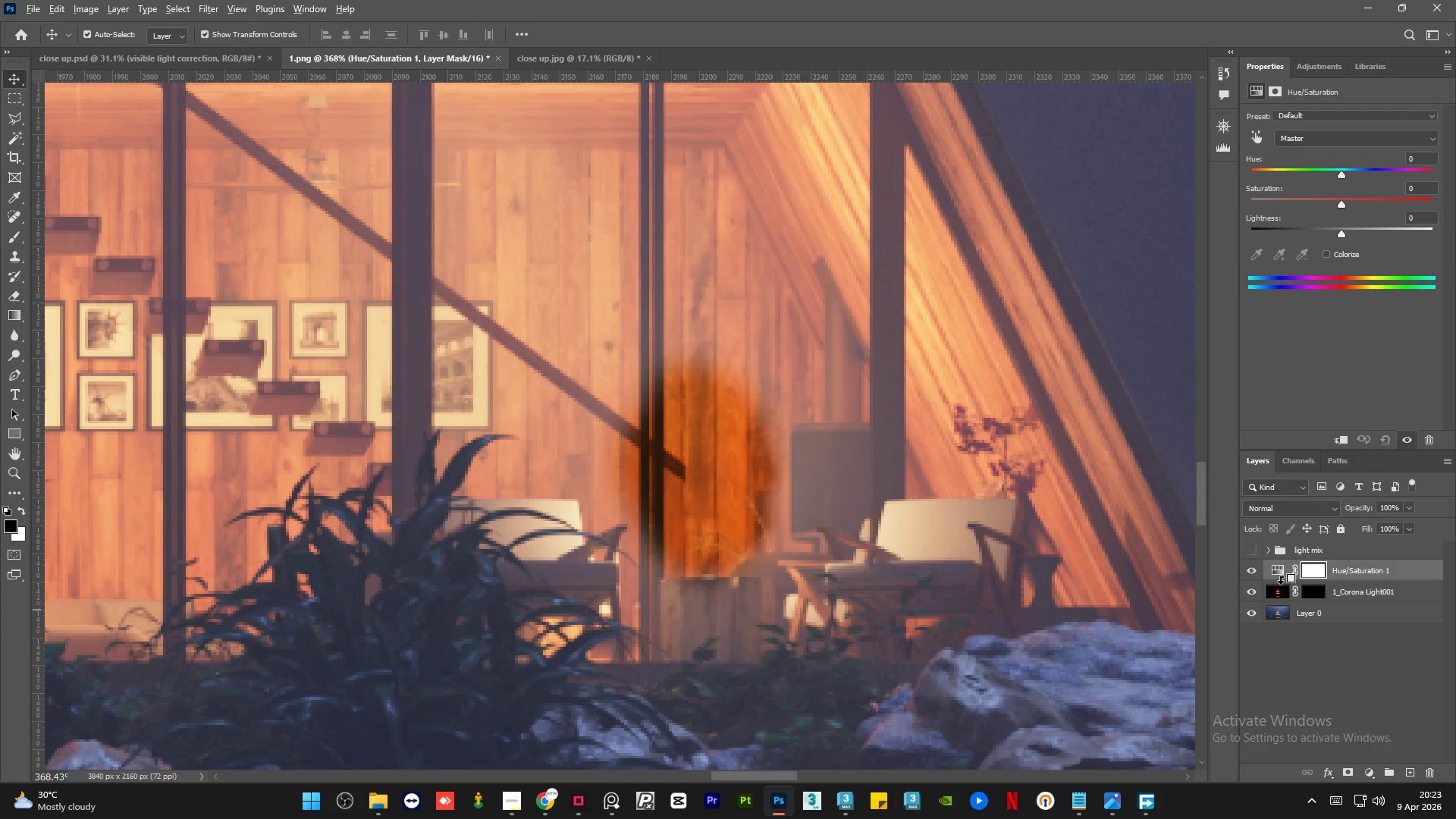 
hold_key(key=AltLeft, duration=1.34)
left_click([1281, 583])
 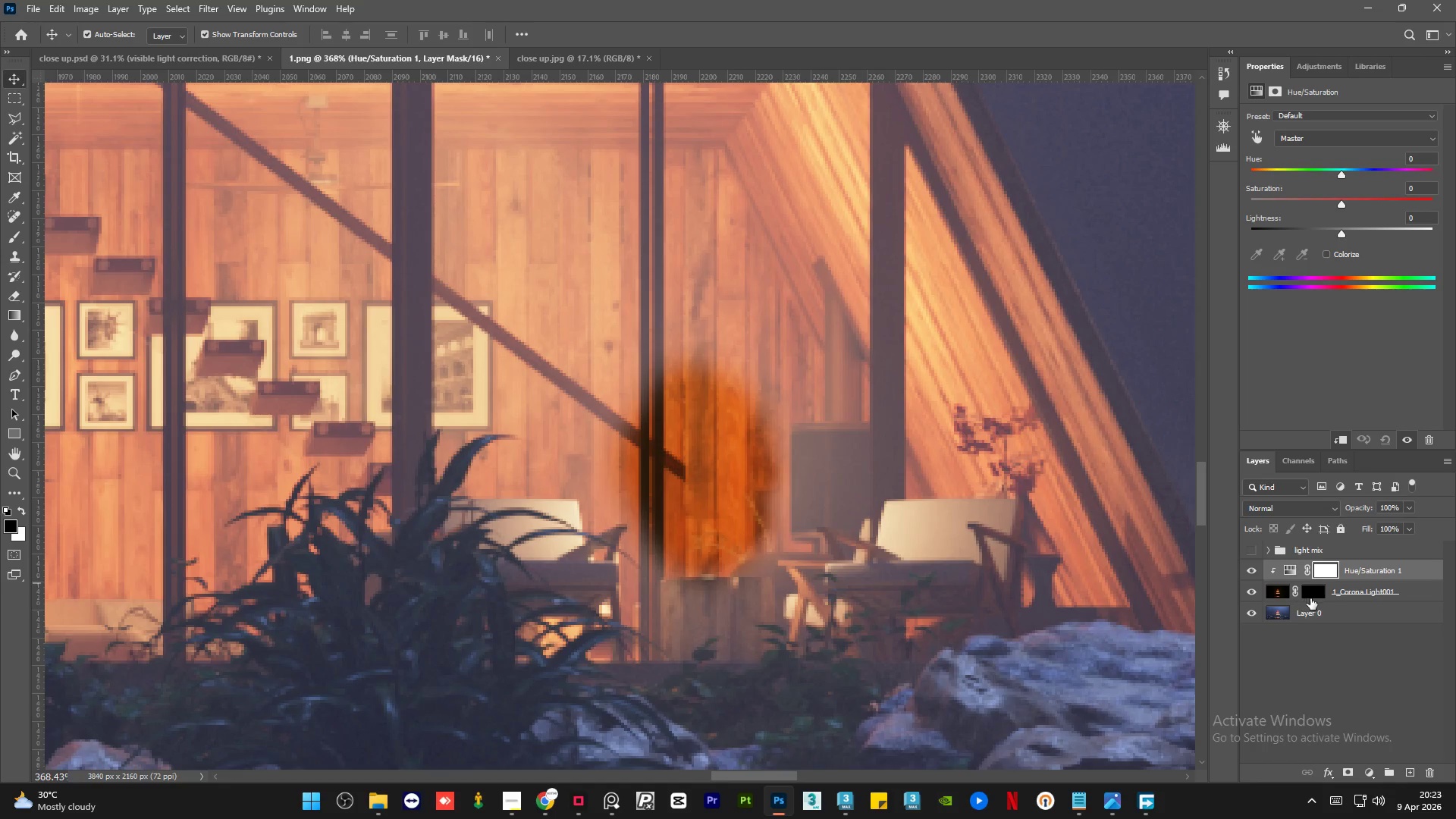 
hold_key(key=ControlLeft, duration=0.53)
left_click([1316, 597])
 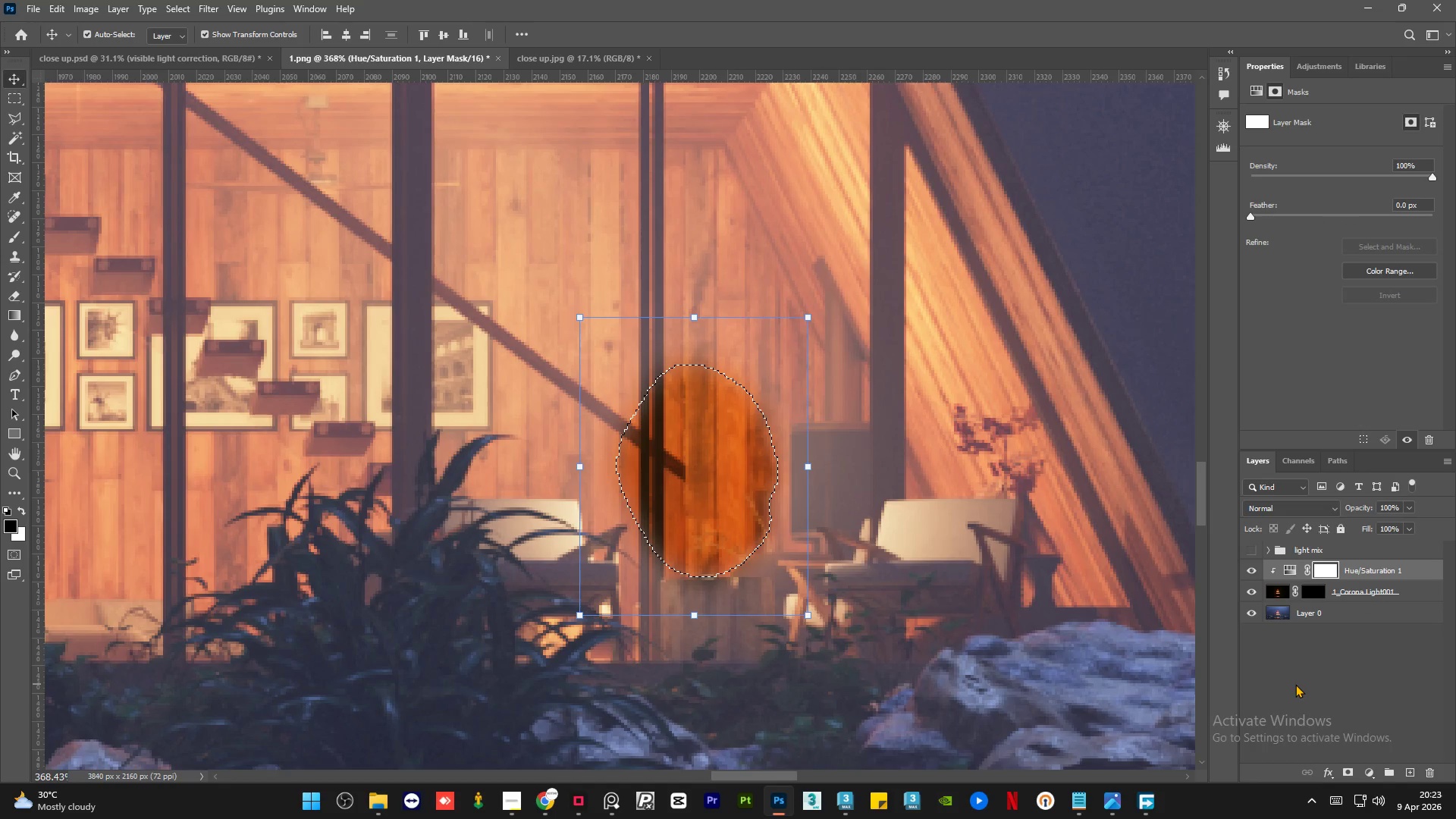 
key(Control+D)
 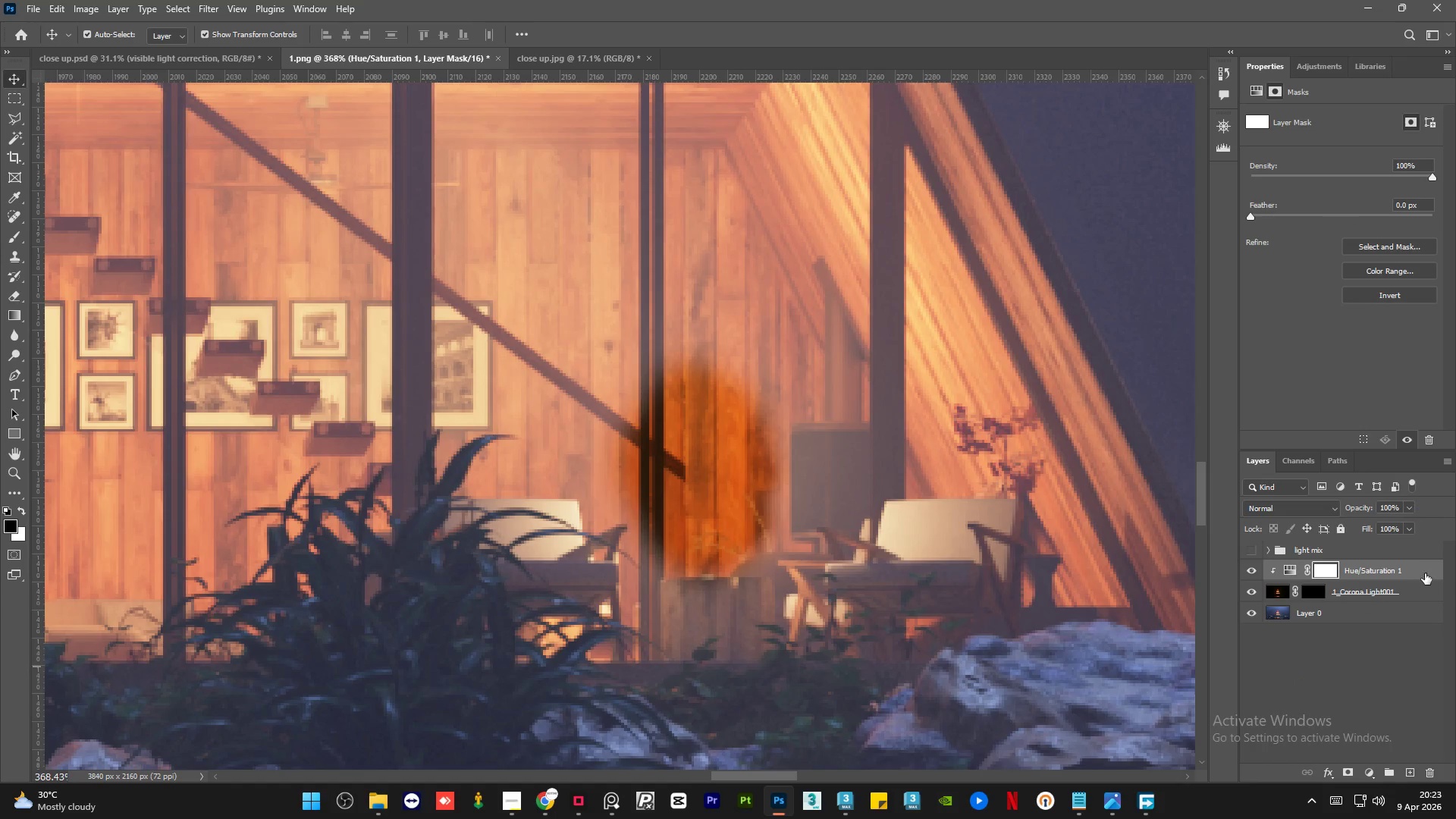 
left_click([1421, 570])
 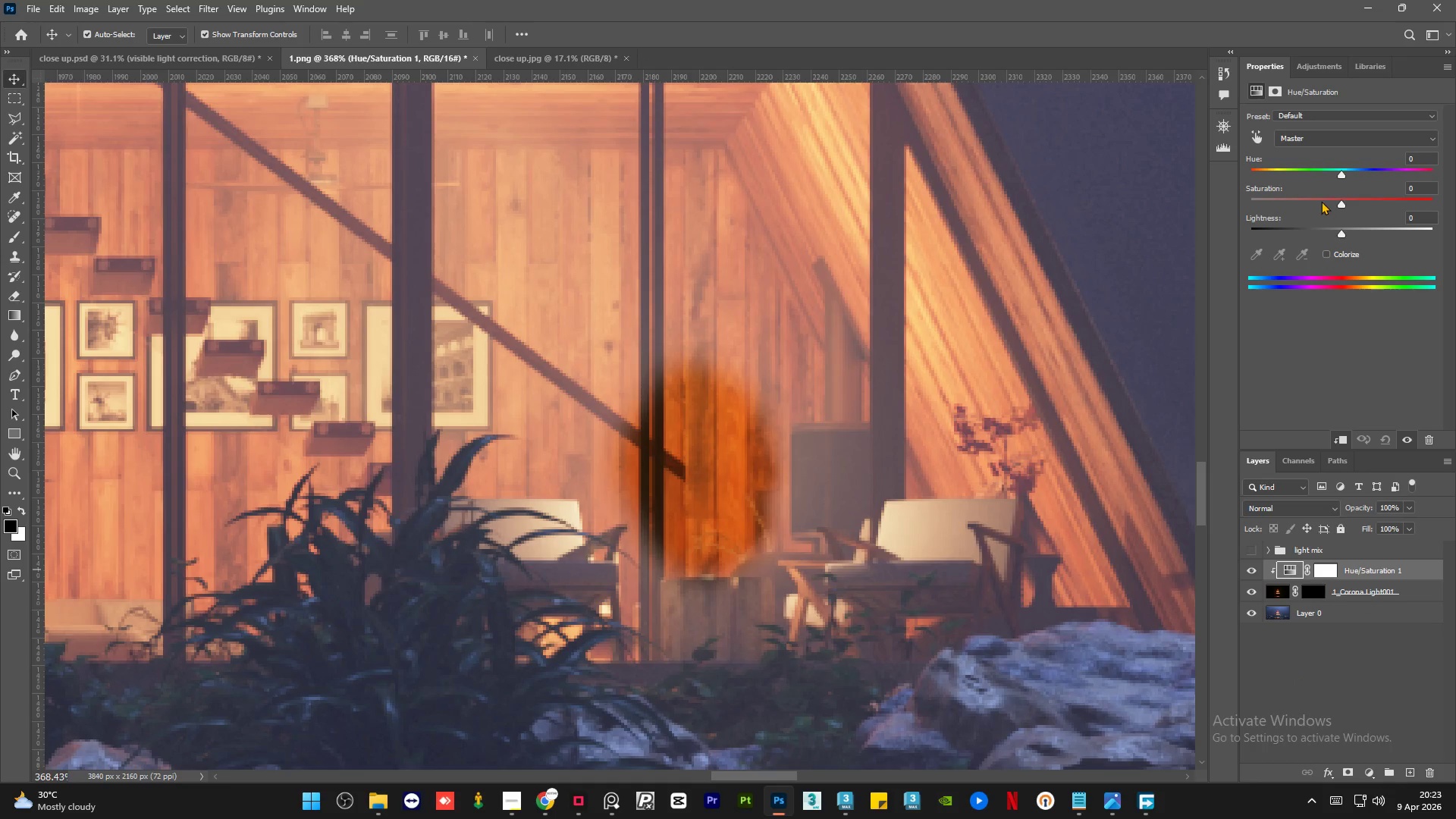 
left_click([1299, 197])
 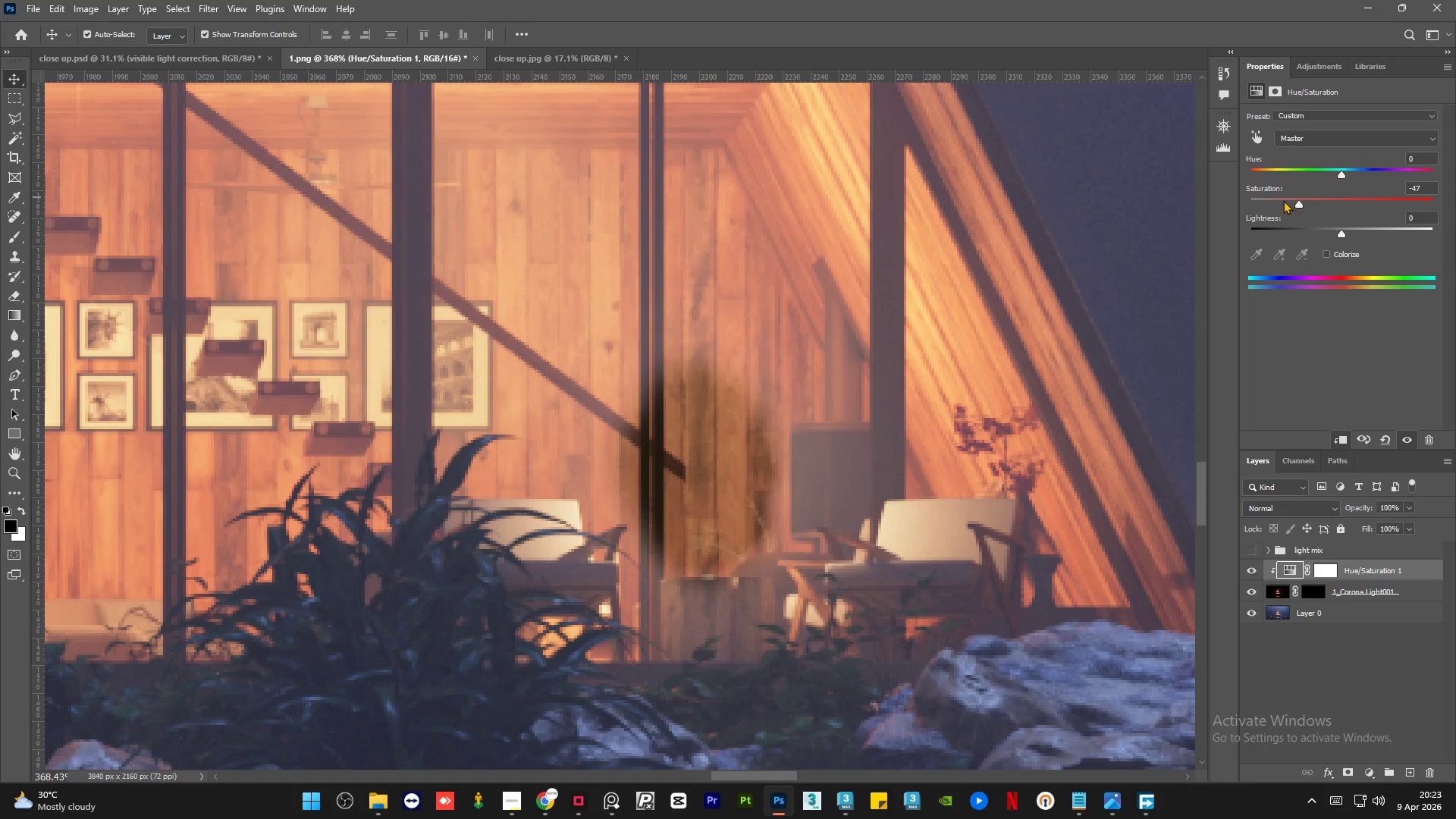 
left_click([1277, 200])
 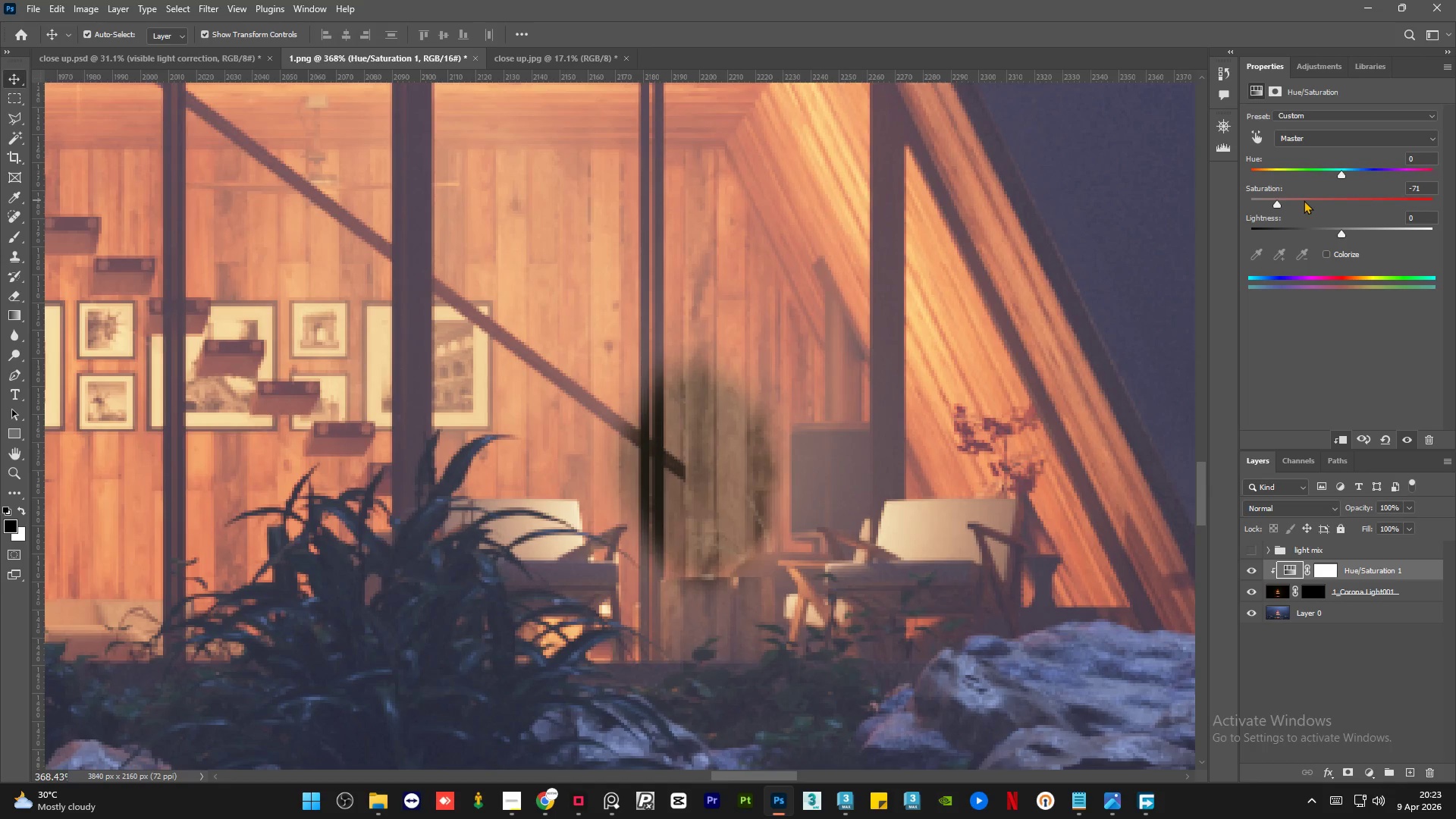 
left_click([1308, 200])
 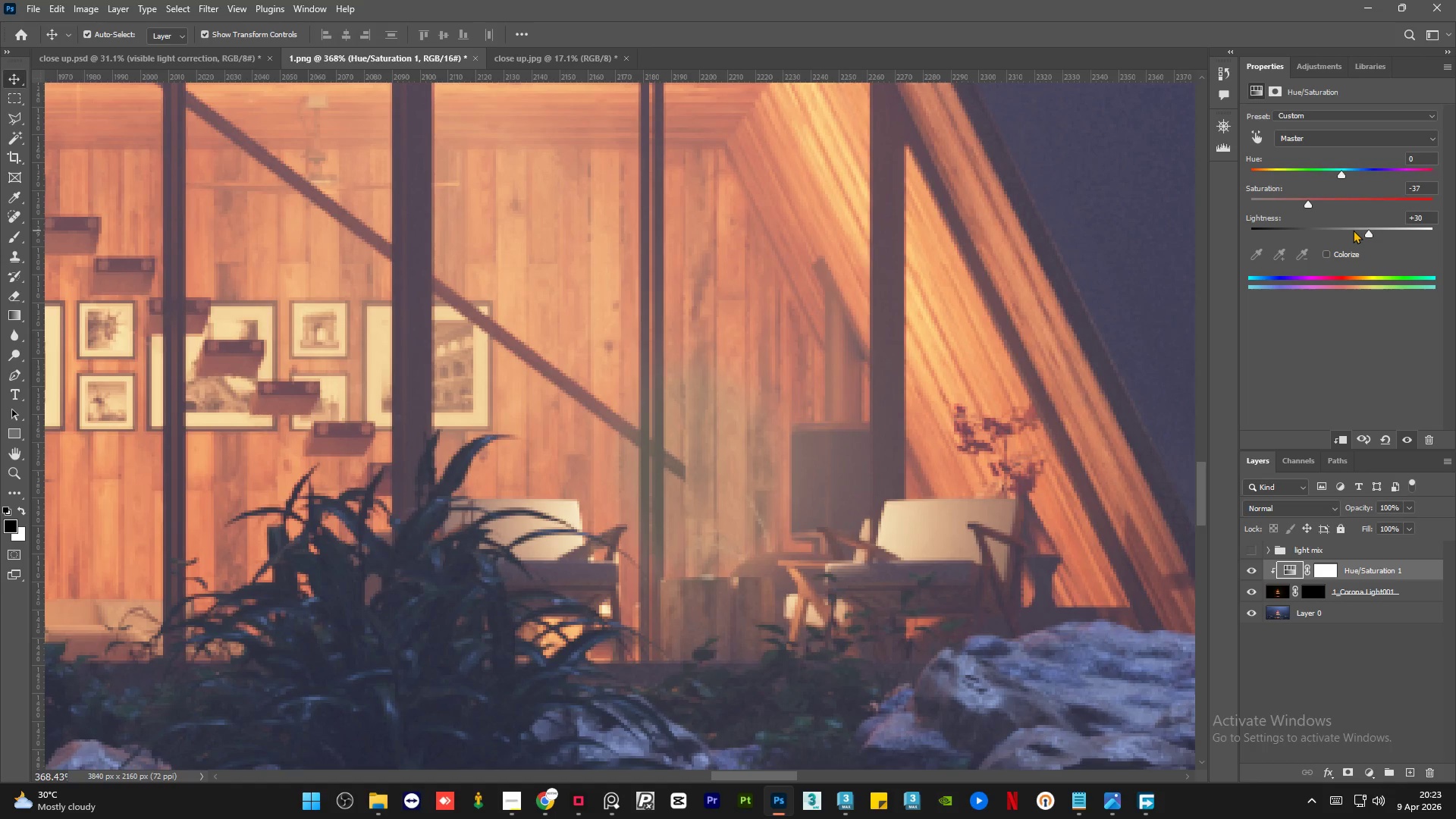 
hold_key(key=AltLeft, duration=1.5)
hold_key(key=AltLeft, duration=1.36)
scroll: coordinate [788, 496], scroll_direction: down, amount: 5.0
 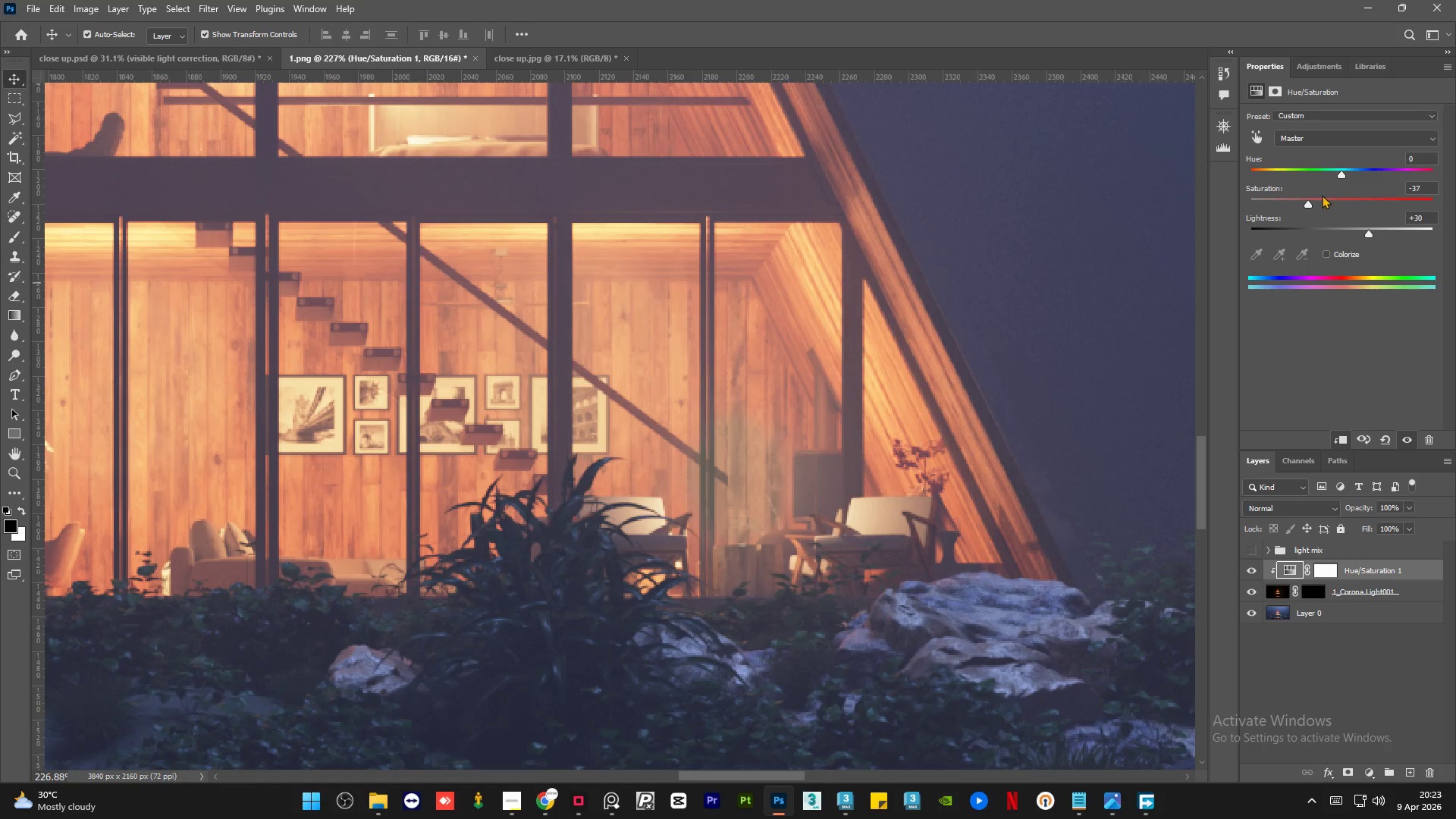 
left_click([1322, 195])
 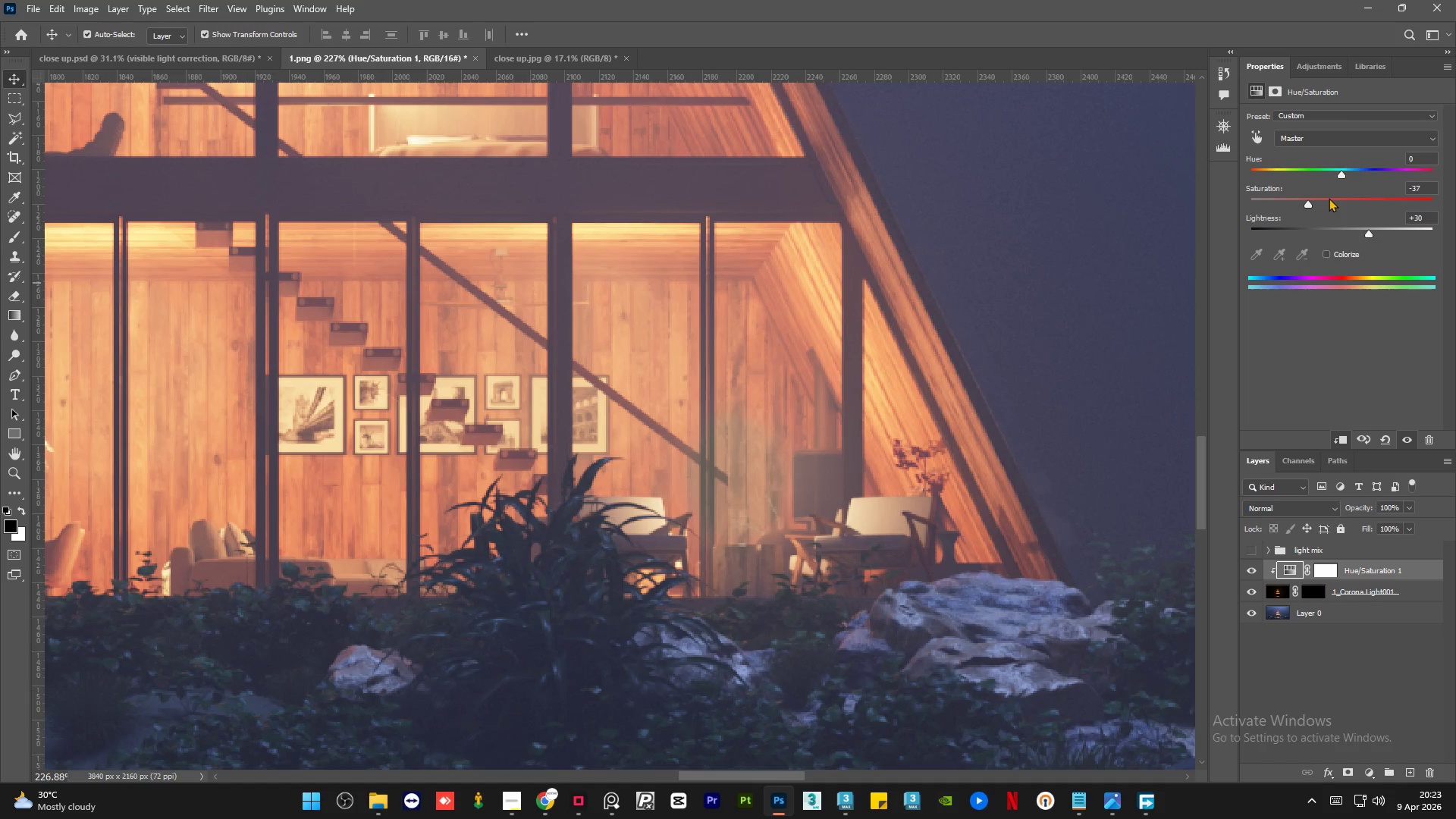 
left_click([1327, 198])
 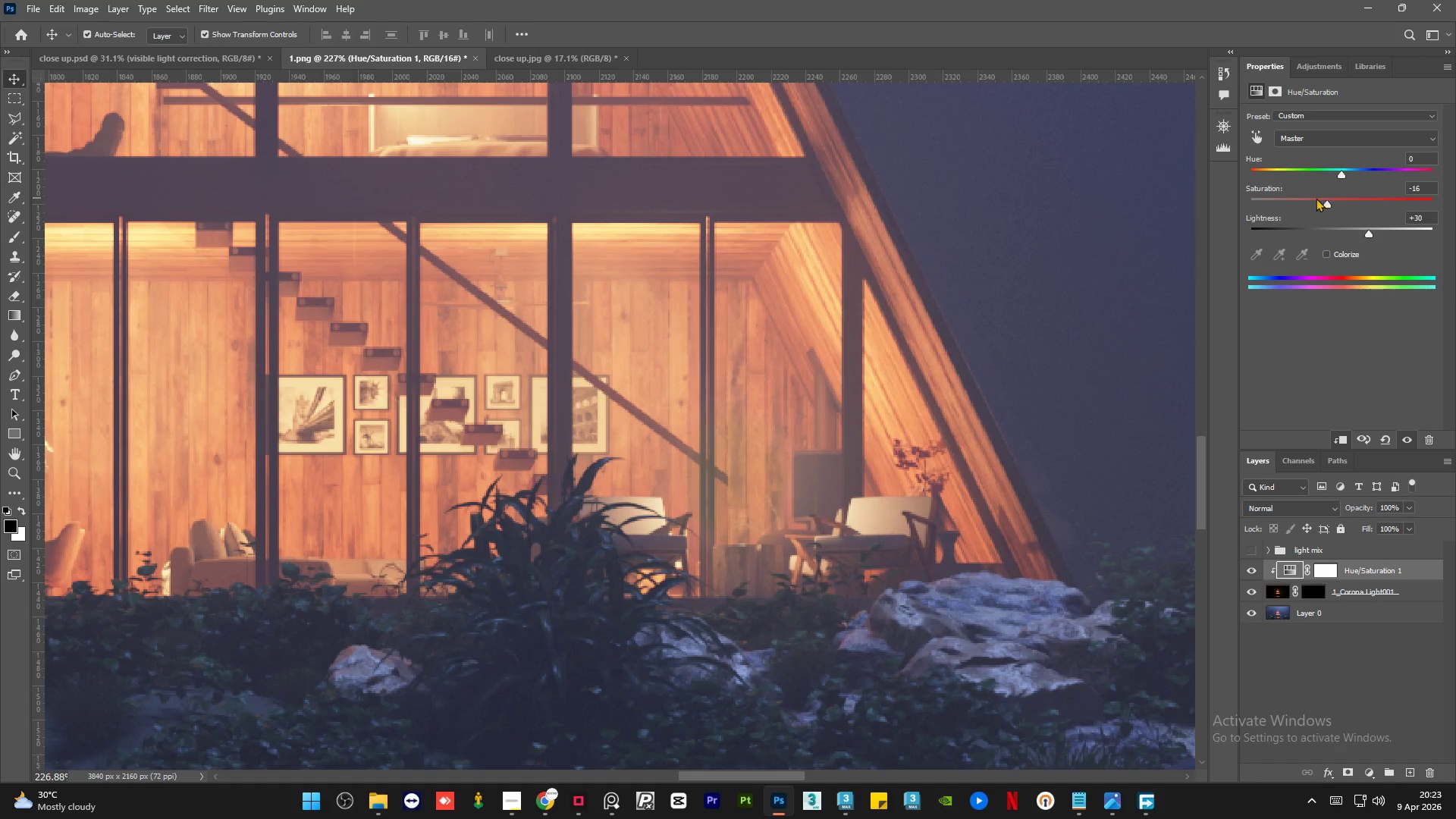 
left_click([1316, 198])
 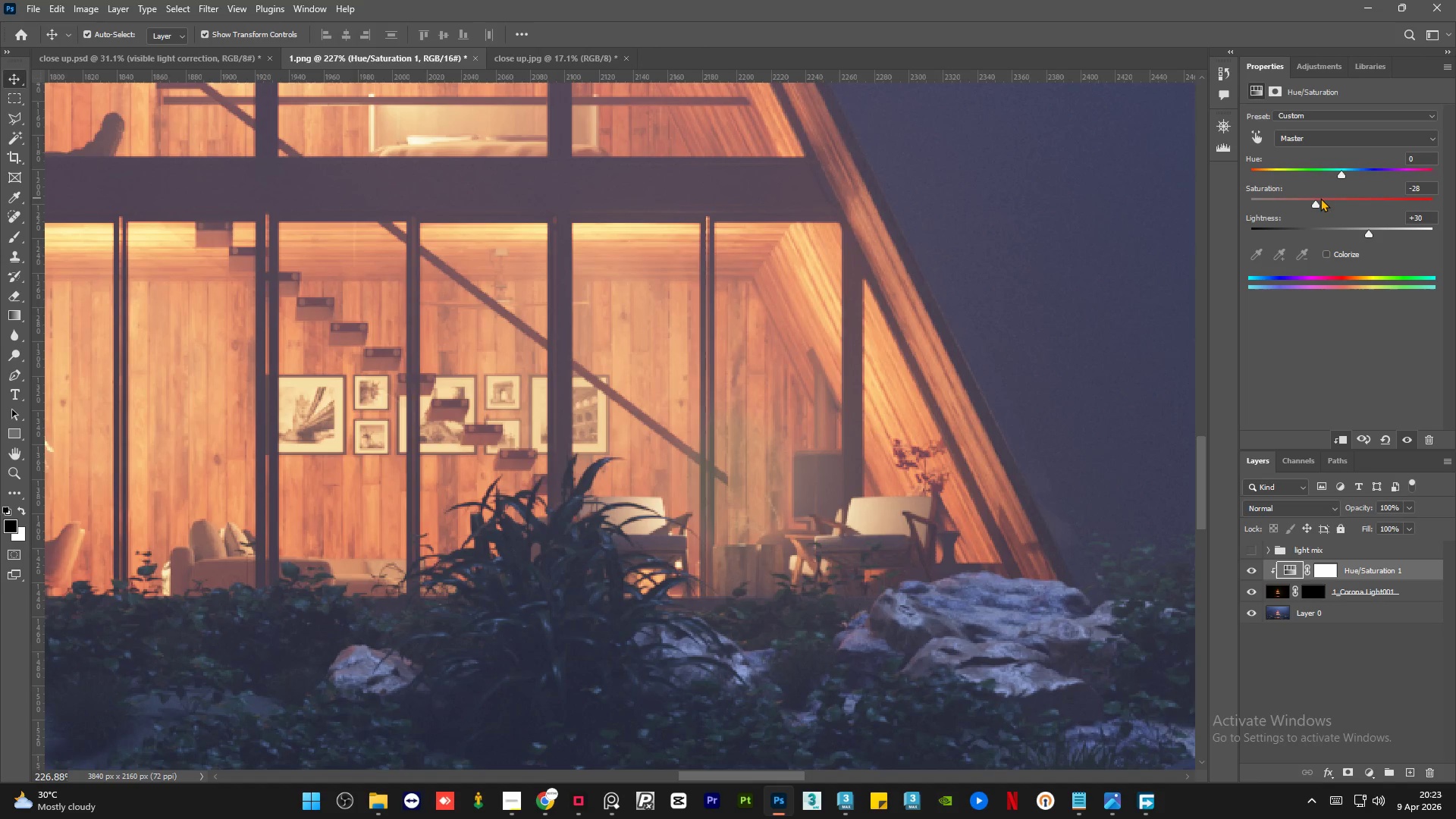 
left_click([1322, 198])
 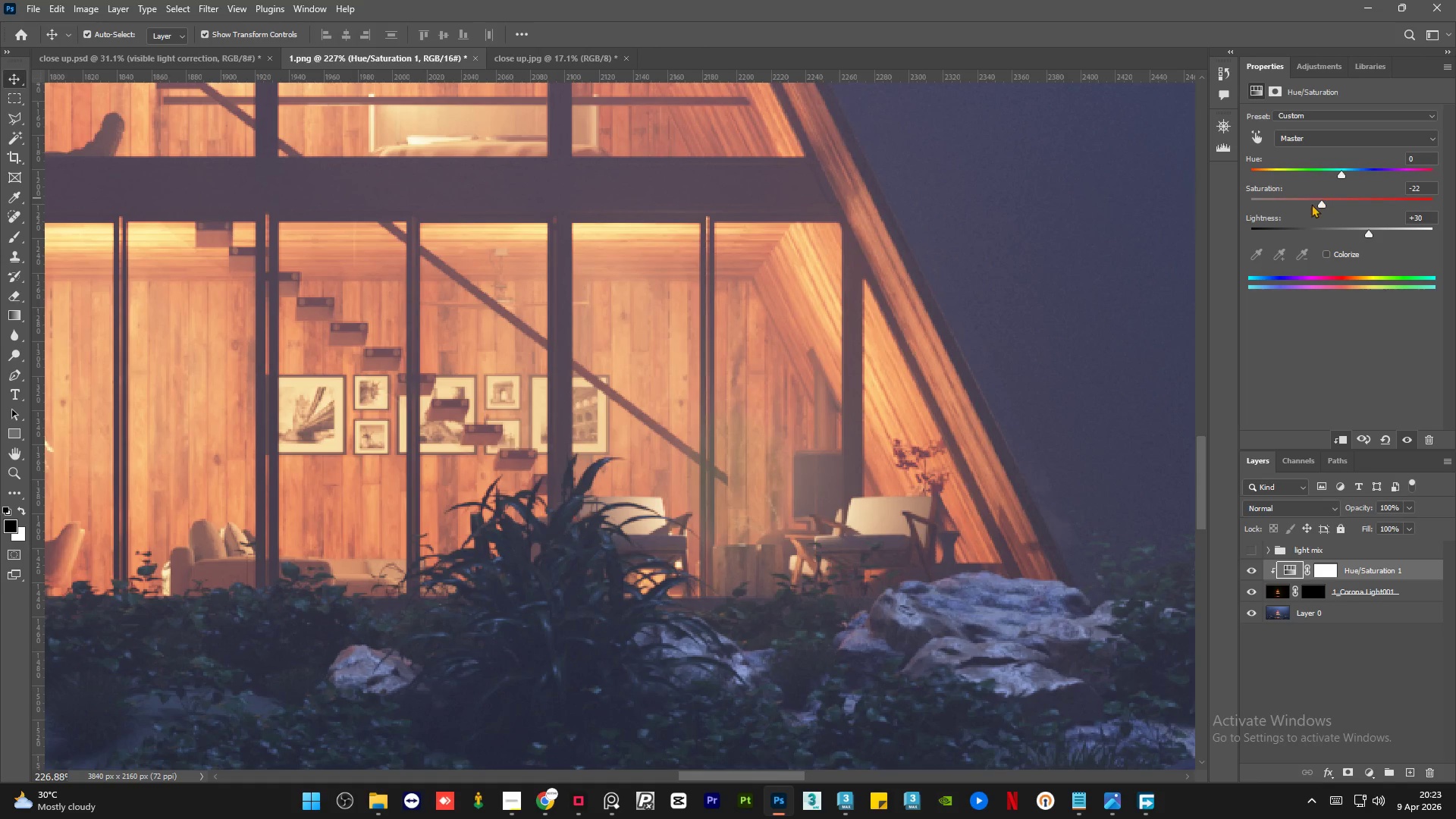 
hold_key(key=AltLeft, duration=1.33)
scroll: coordinate [828, 500], scroll_direction: up, amount: 1.0
 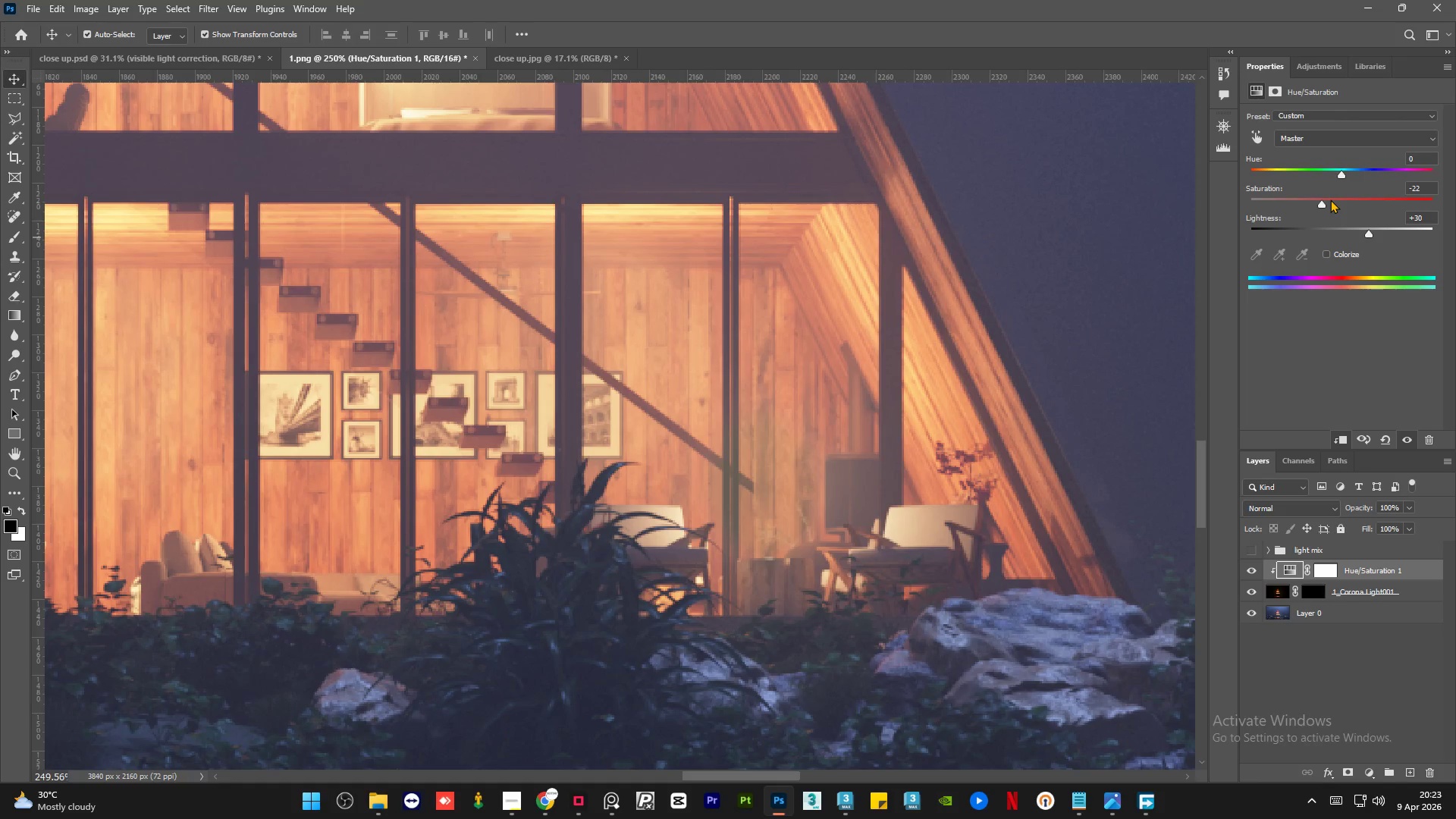 
left_click([1330, 199])
 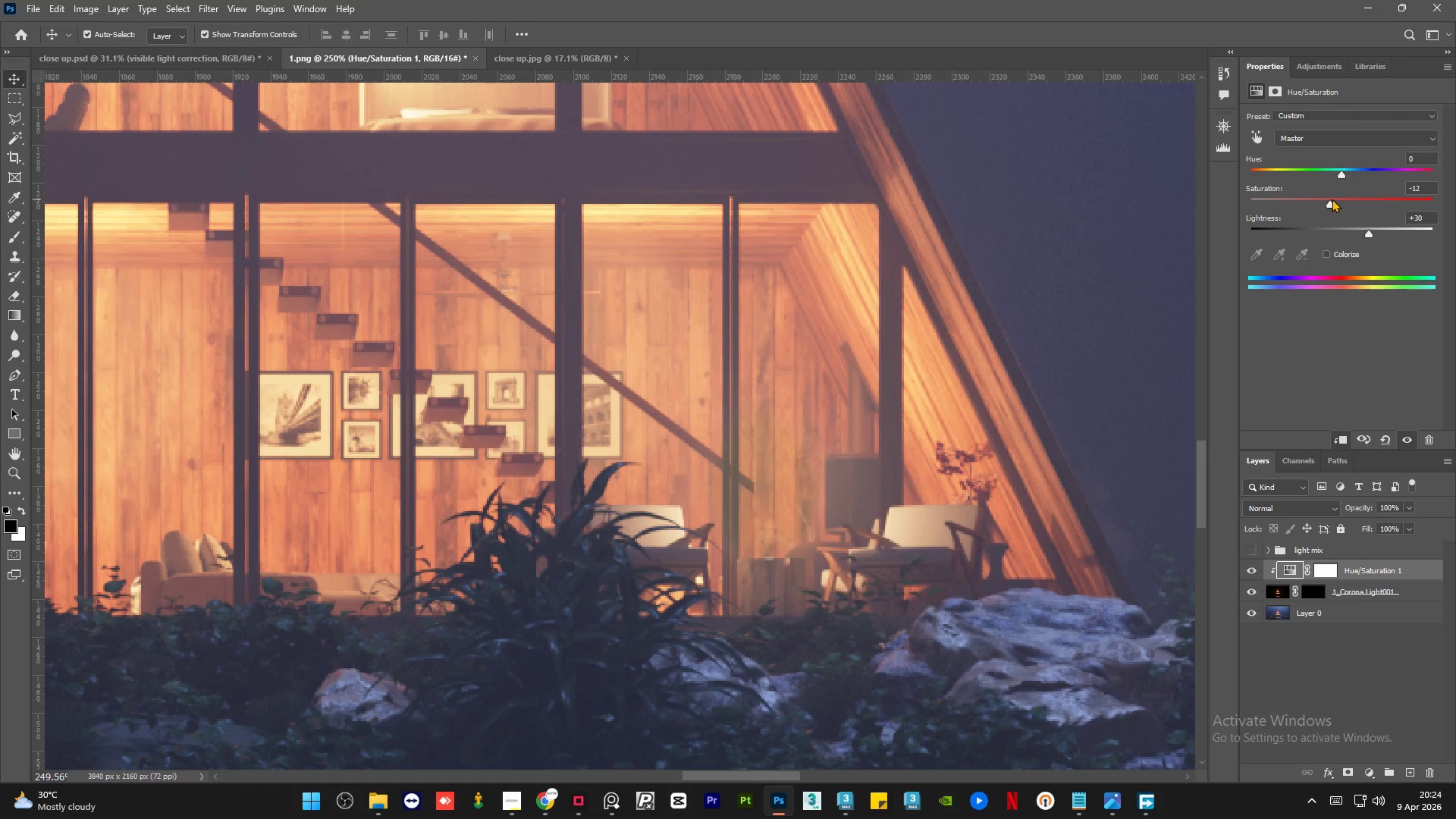 
left_click([1329, 199])
 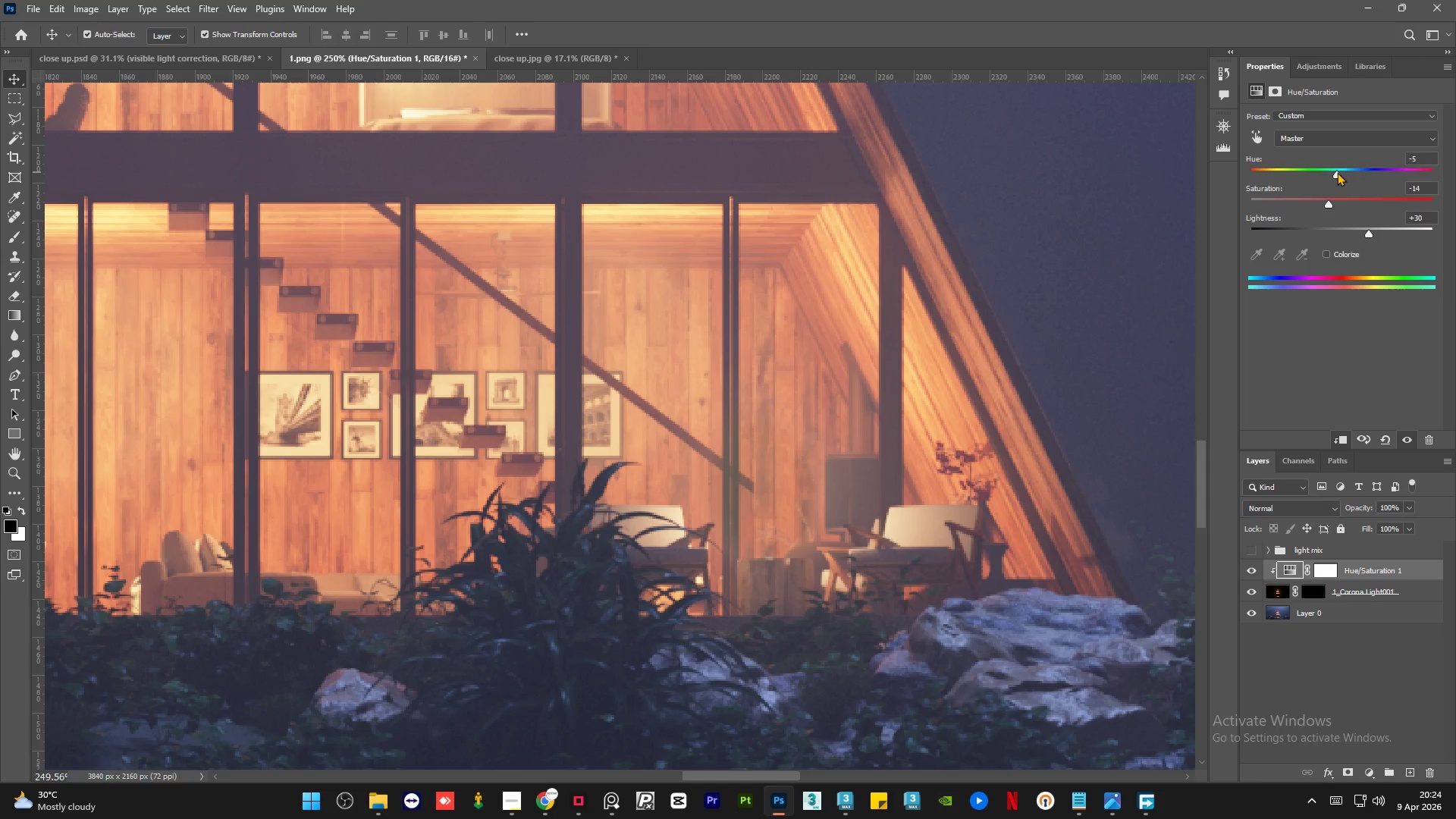 
wait(7.11)
 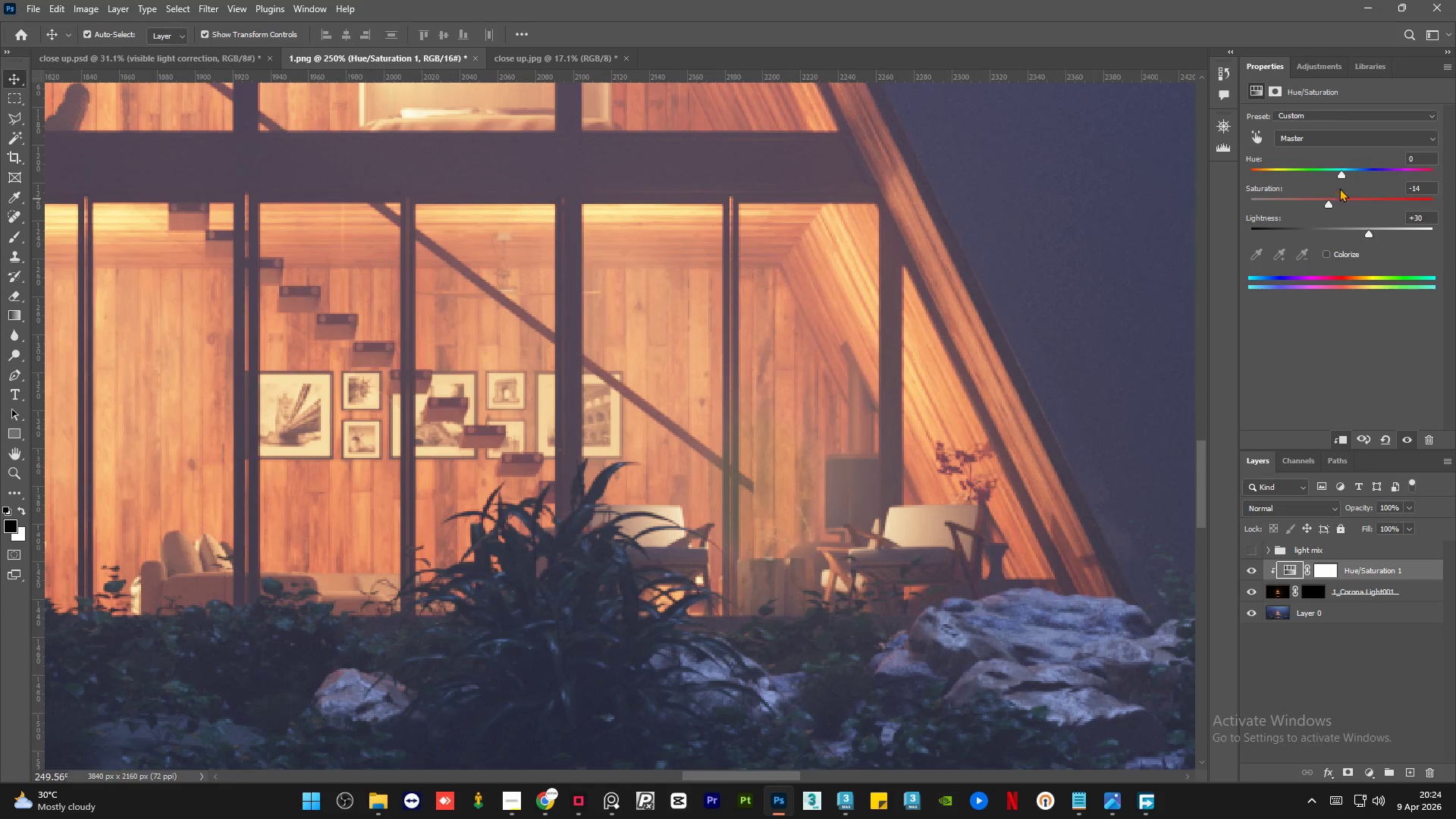 
hold_key(key=AltLeft, duration=1.5)
scroll: coordinate [808, 489], scroll_direction: up, amount: 12.0
 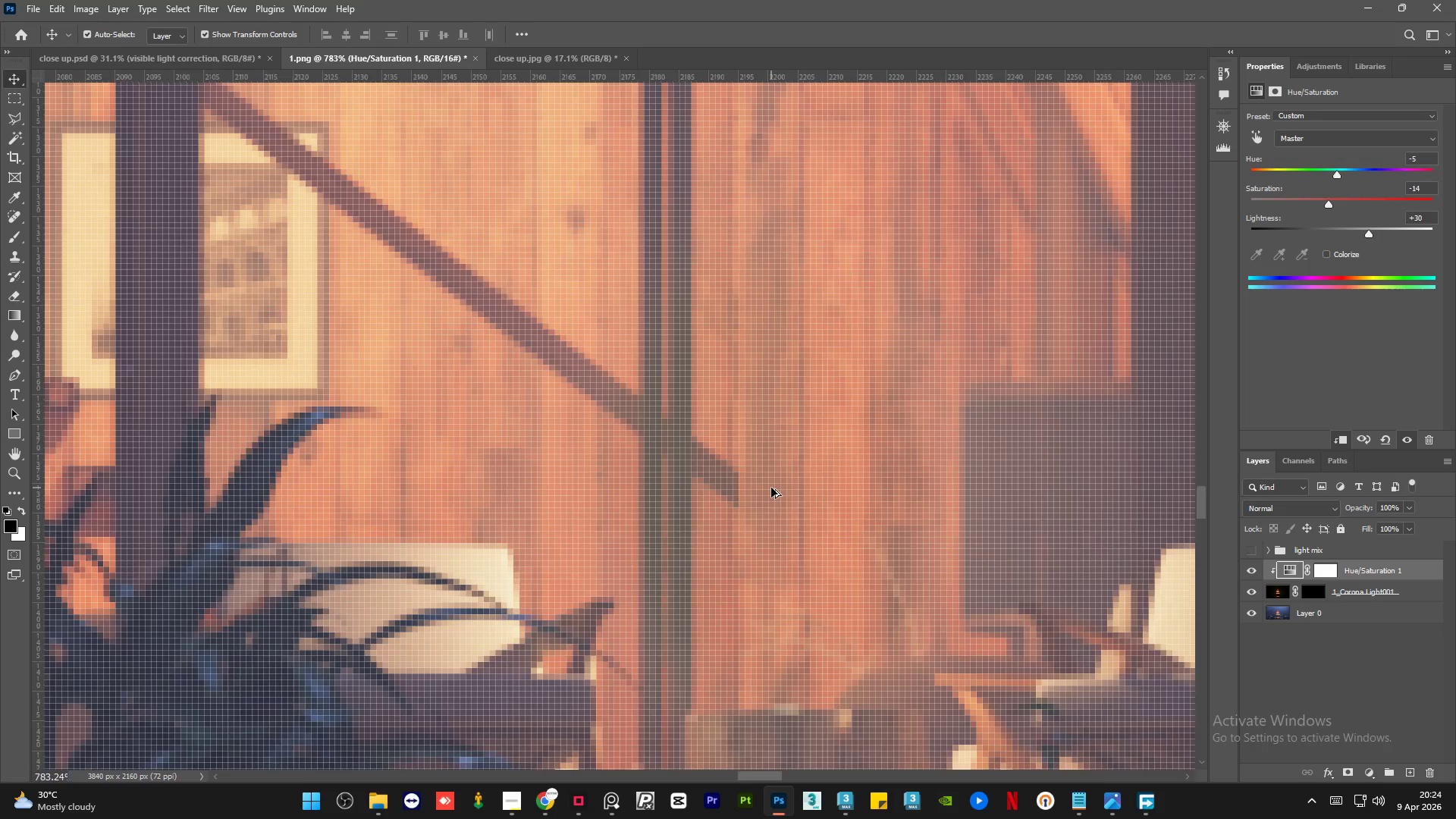 
hold_key(key=AltLeft, duration=1.08)
scroll: coordinate [717, 494], scroll_direction: down, amount: 13.0
 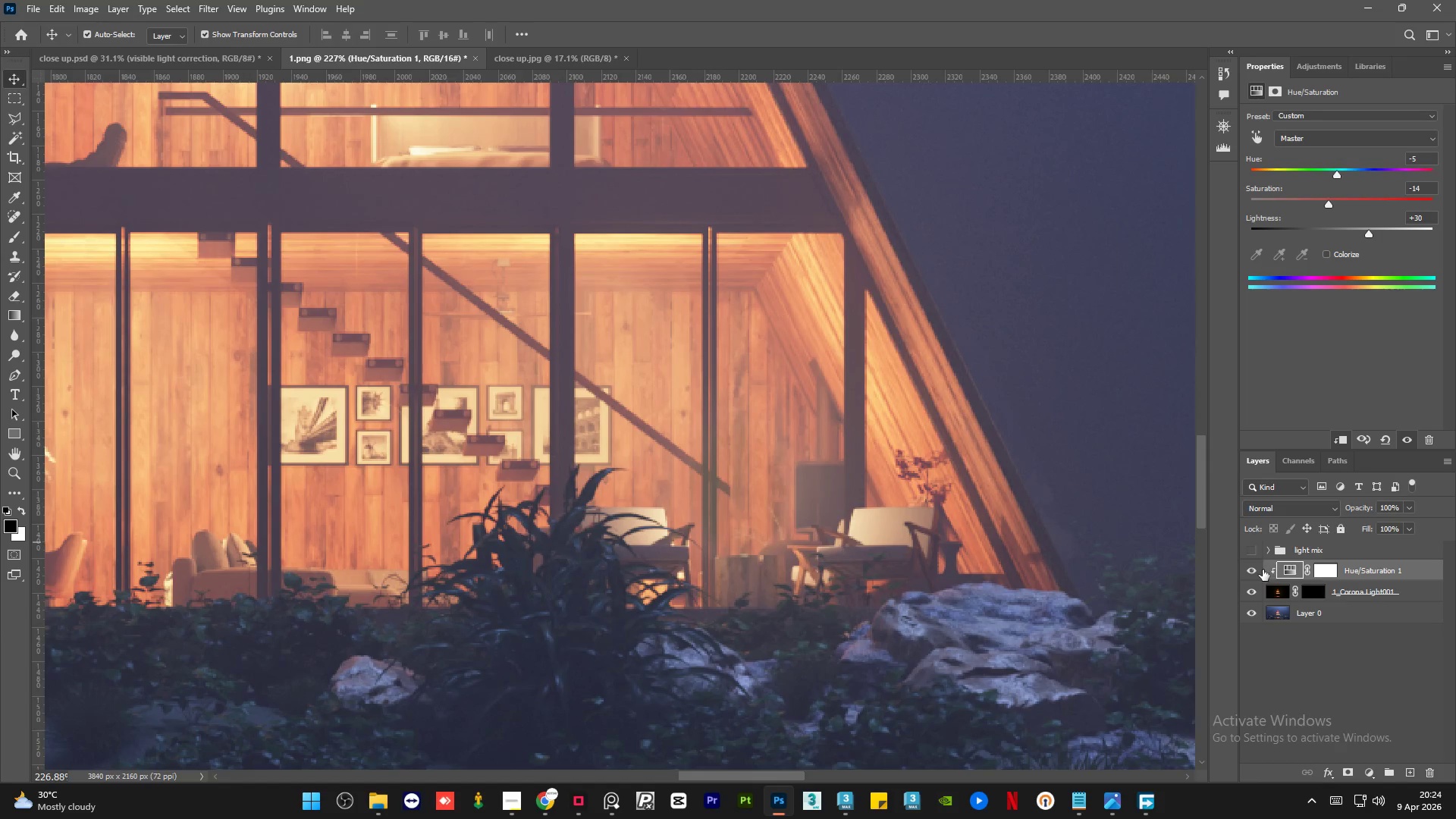 
hold_key(key=AltLeft, duration=0.59)
scroll: coordinate [777, 552], scroll_direction: up, amount: 4.0
 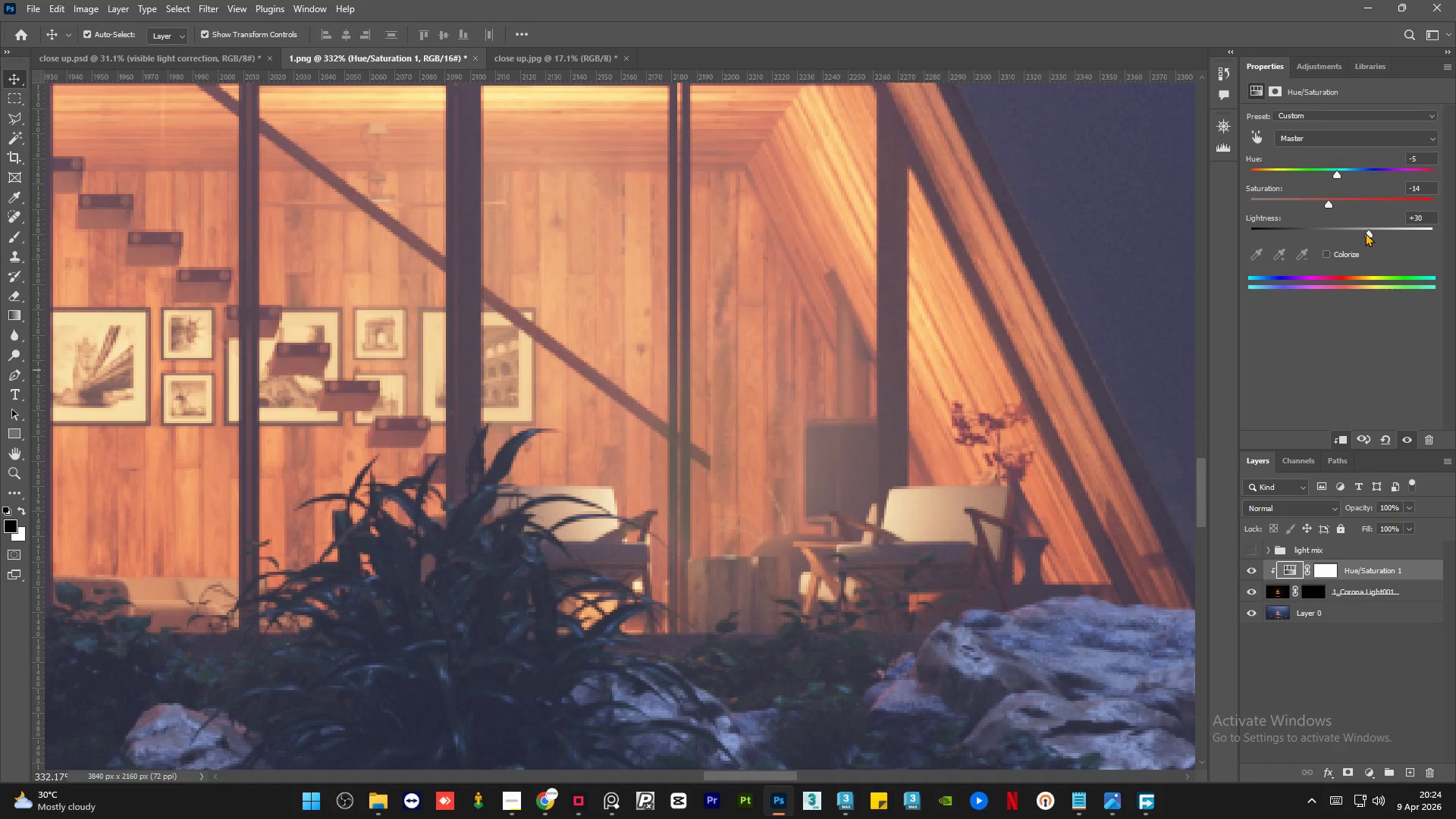 
left_click_drag(start_coordinate=[1366, 234], to_coordinate=[1373, 234])
 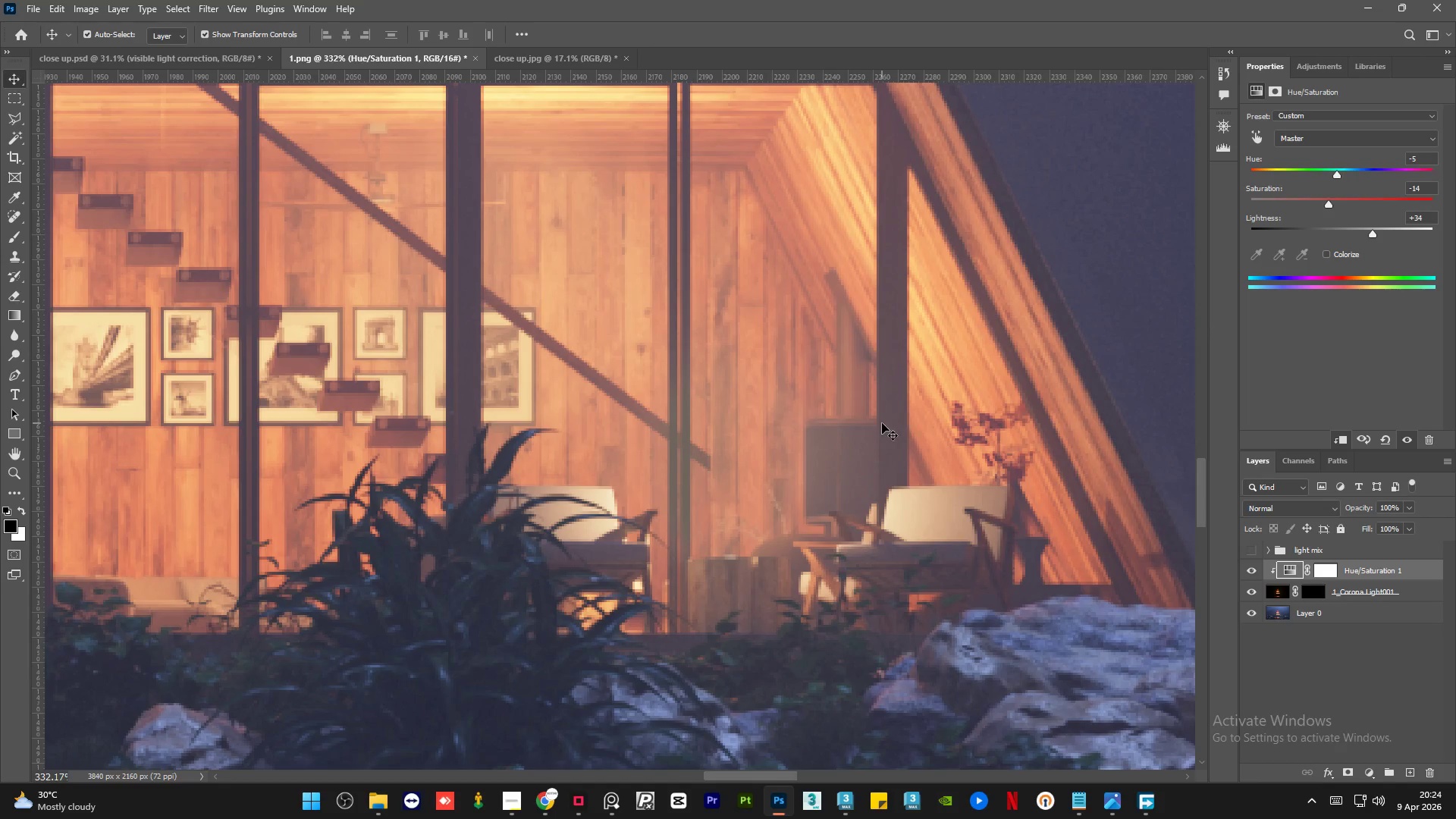 
hold_key(key=AltLeft, duration=1.51)
scroll: coordinate [882, 424], scroll_direction: down, amount: 10.0
 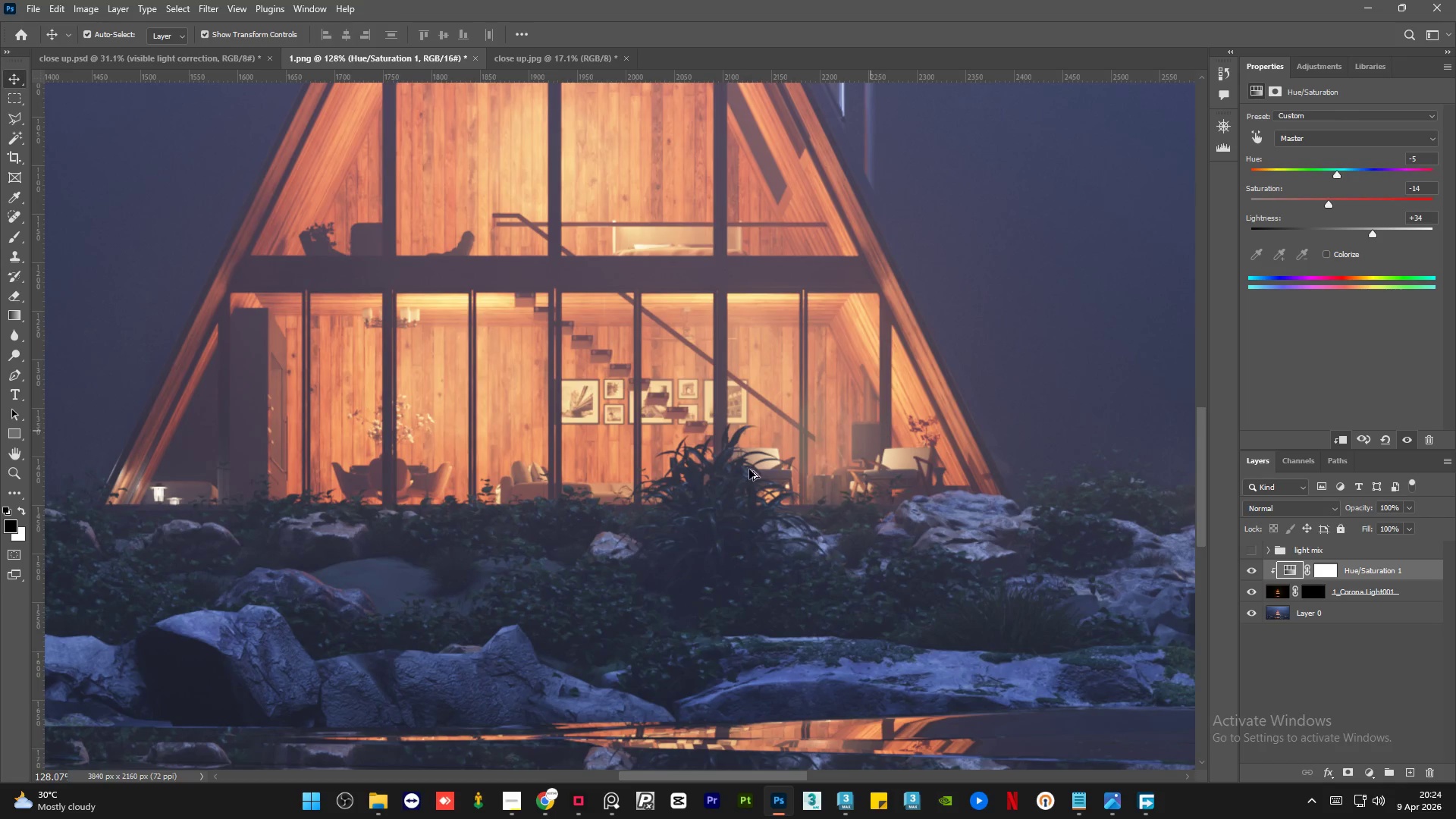 
hold_key(key=AltLeft, duration=0.86)
scroll: coordinate [718, 360], scroll_direction: up, amount: 2.0
 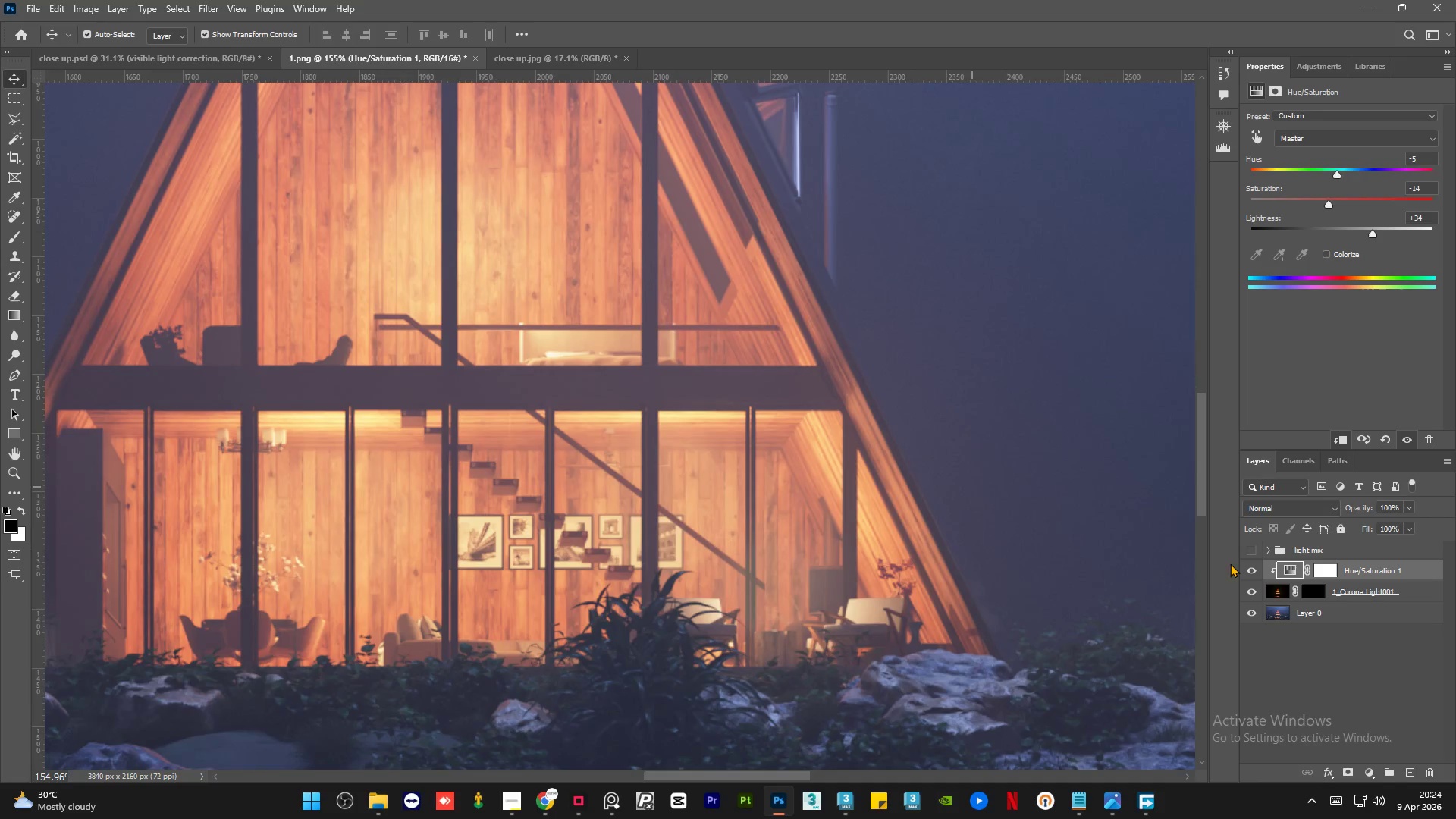 
hold_key(key=ControlLeft, duration=0.33)
left_click([1407, 588])
 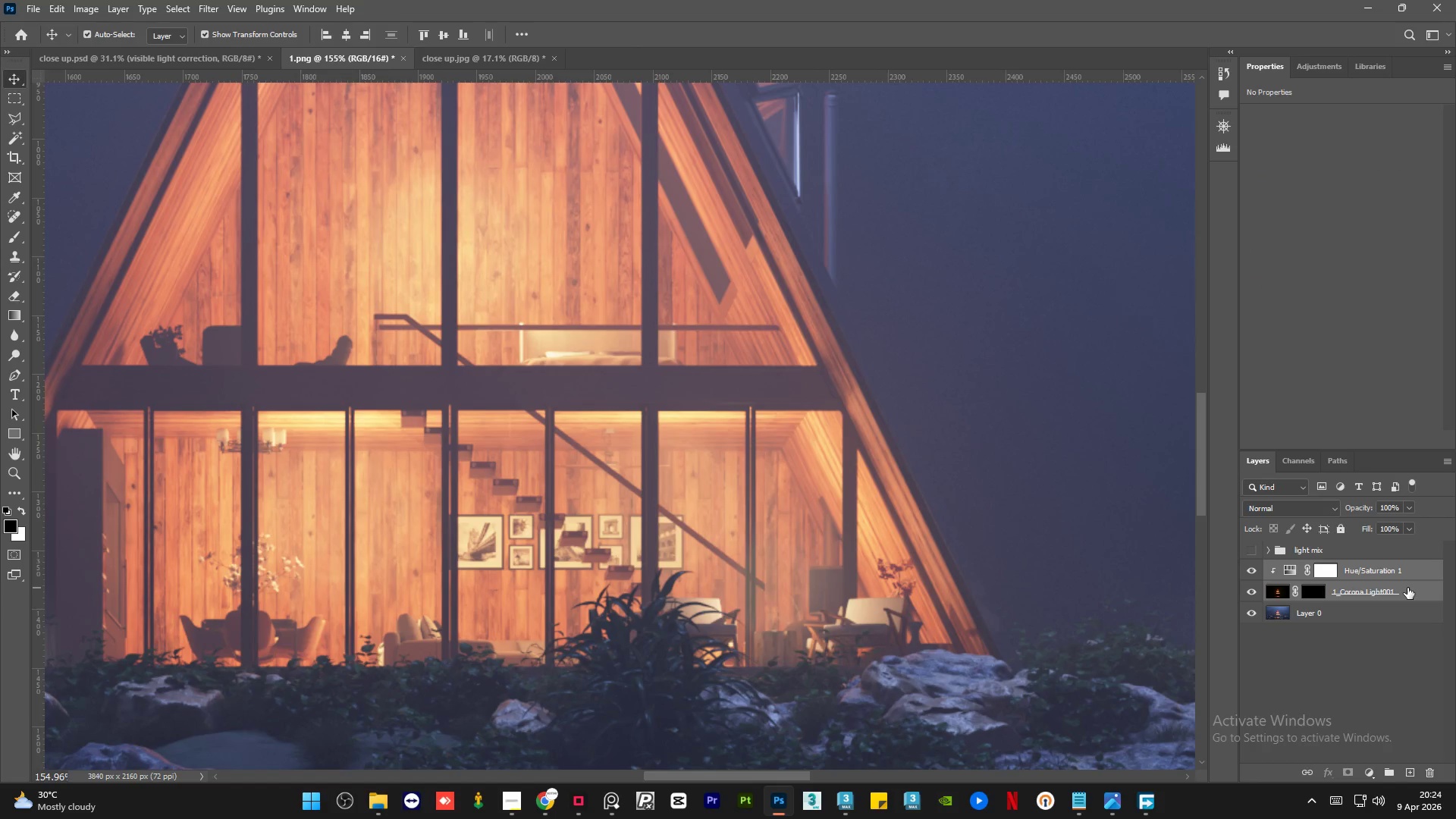 
key(Control+G)
 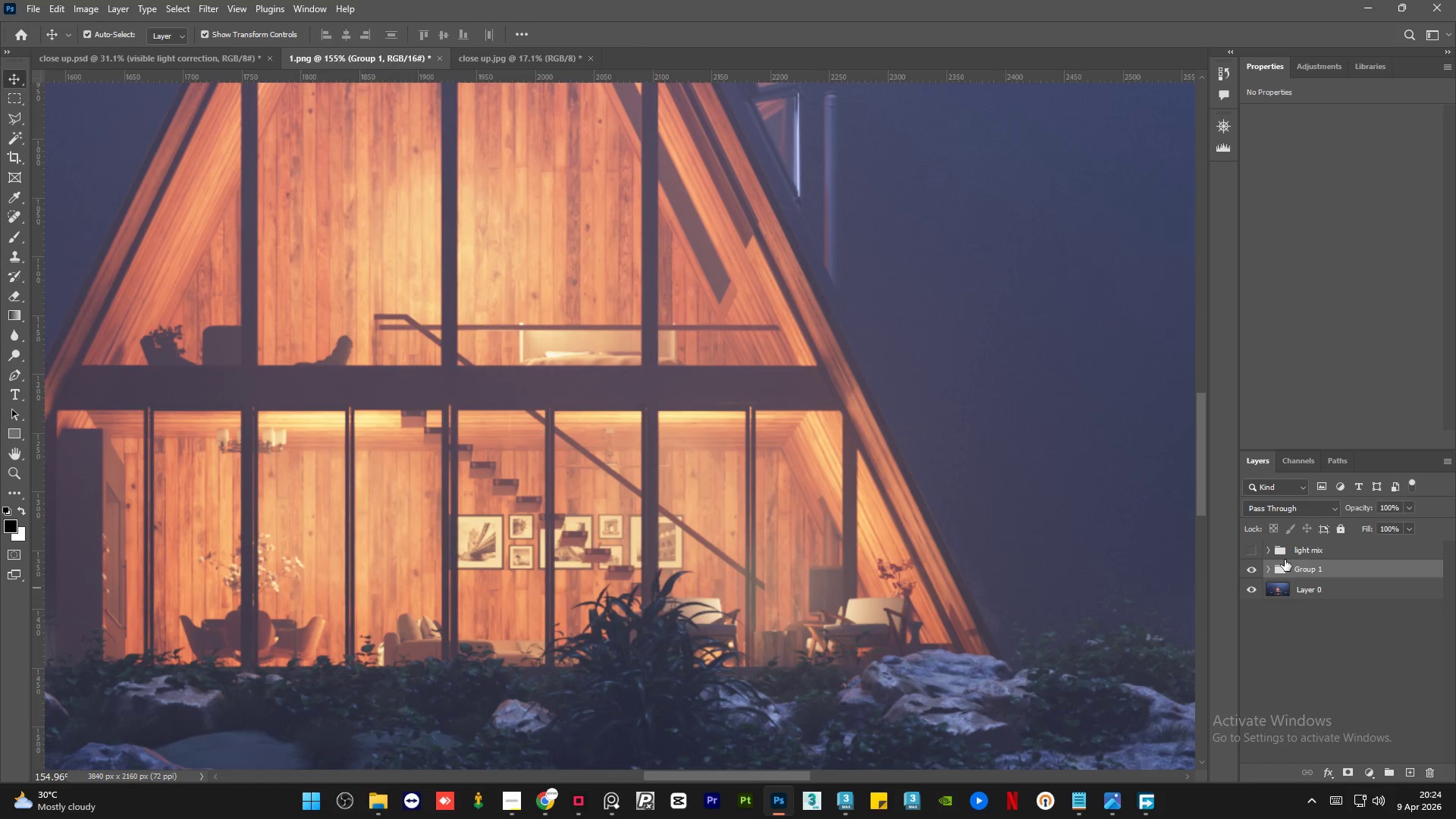 
double_click([1313, 566])
 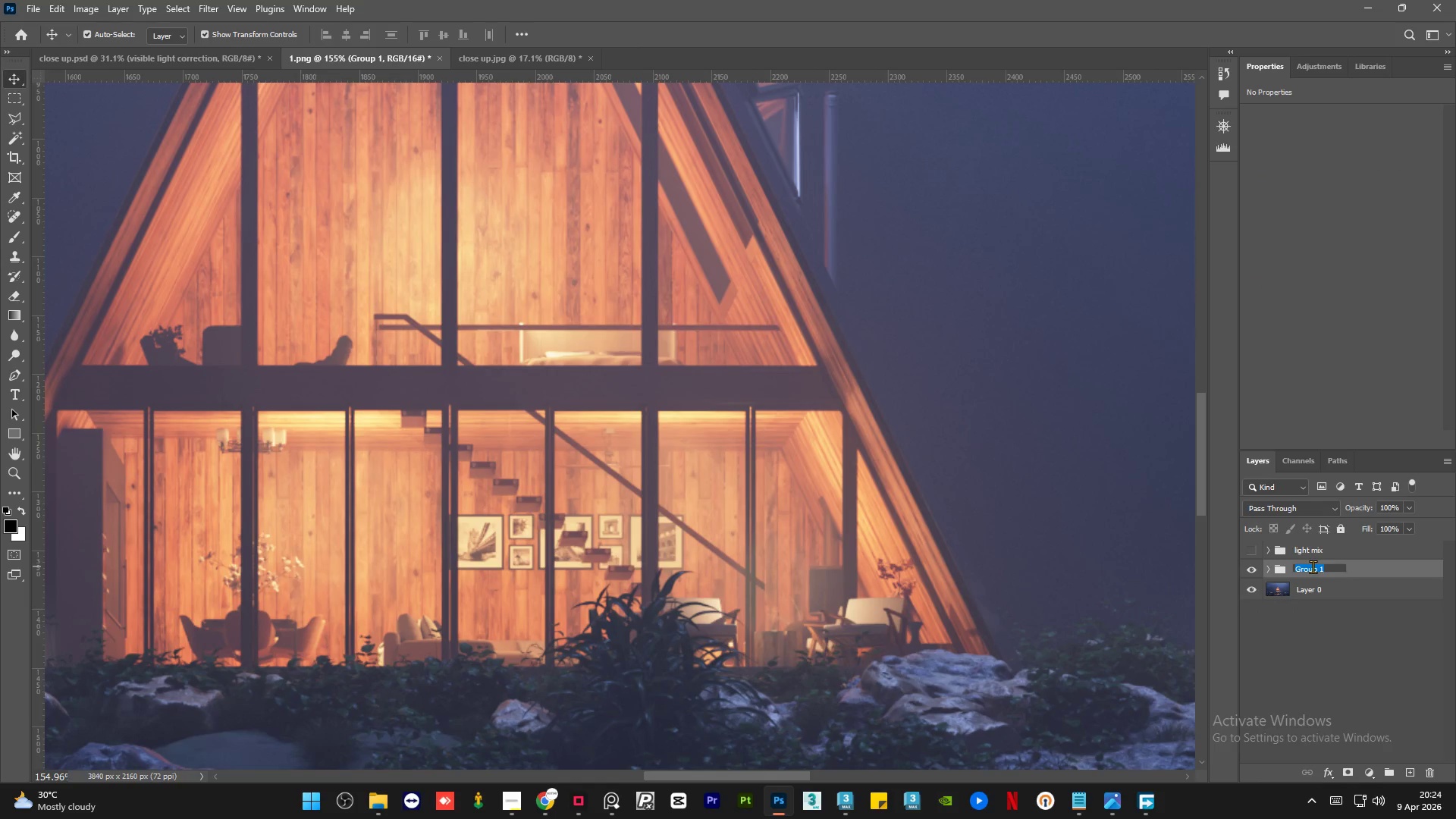 
type(visible lig)
 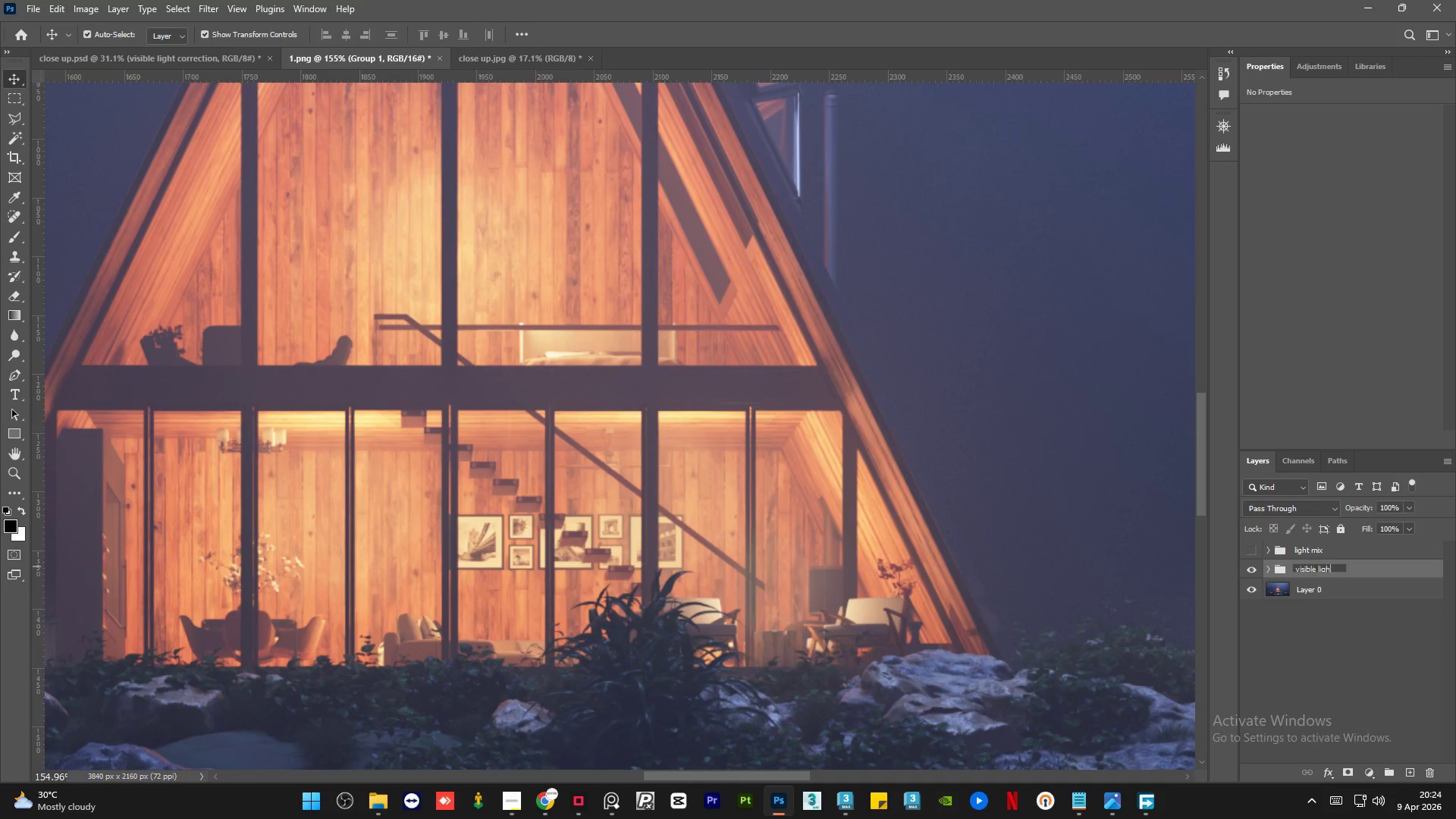 
type(ht correction)
 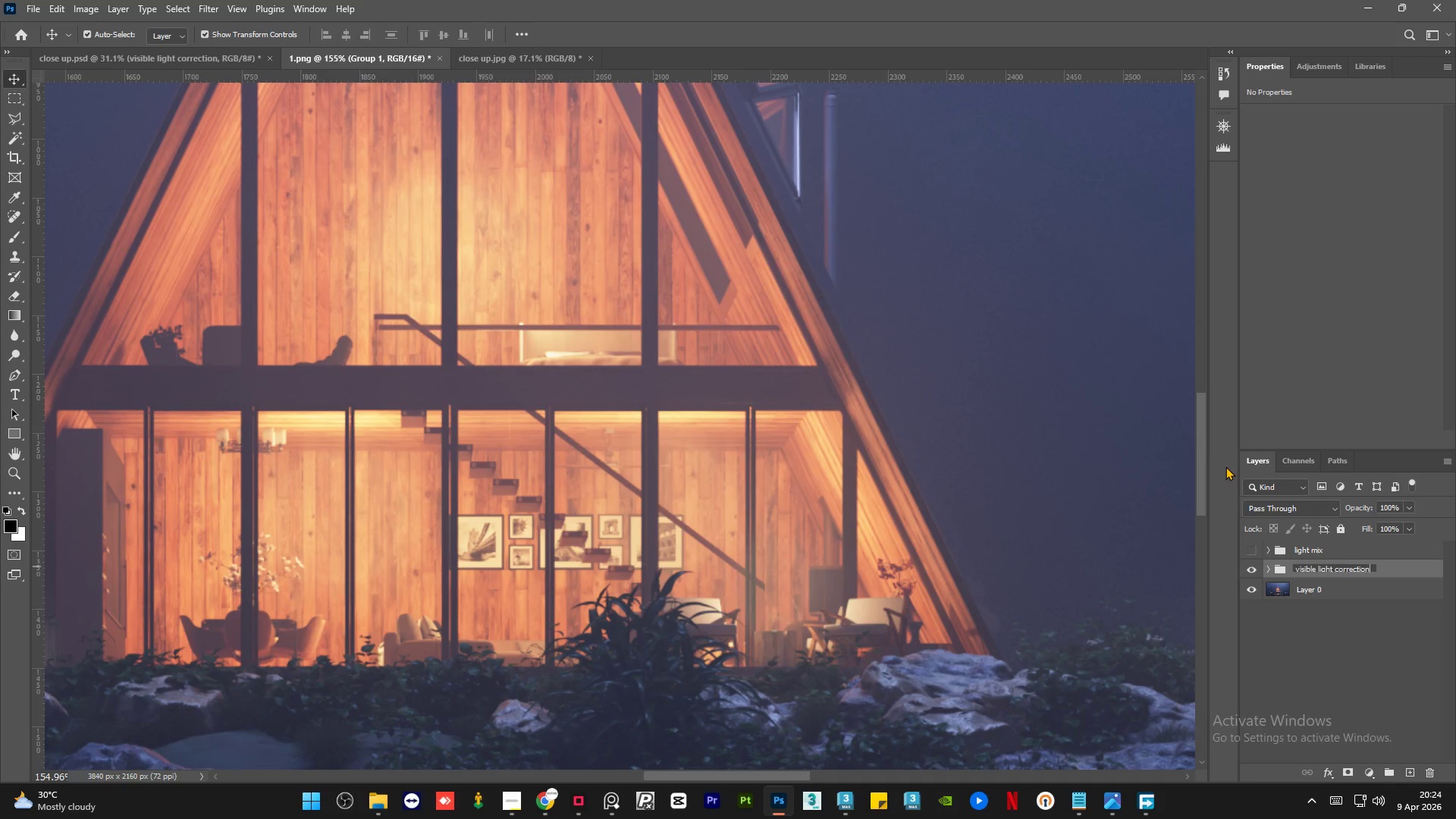 
key(Enter)
 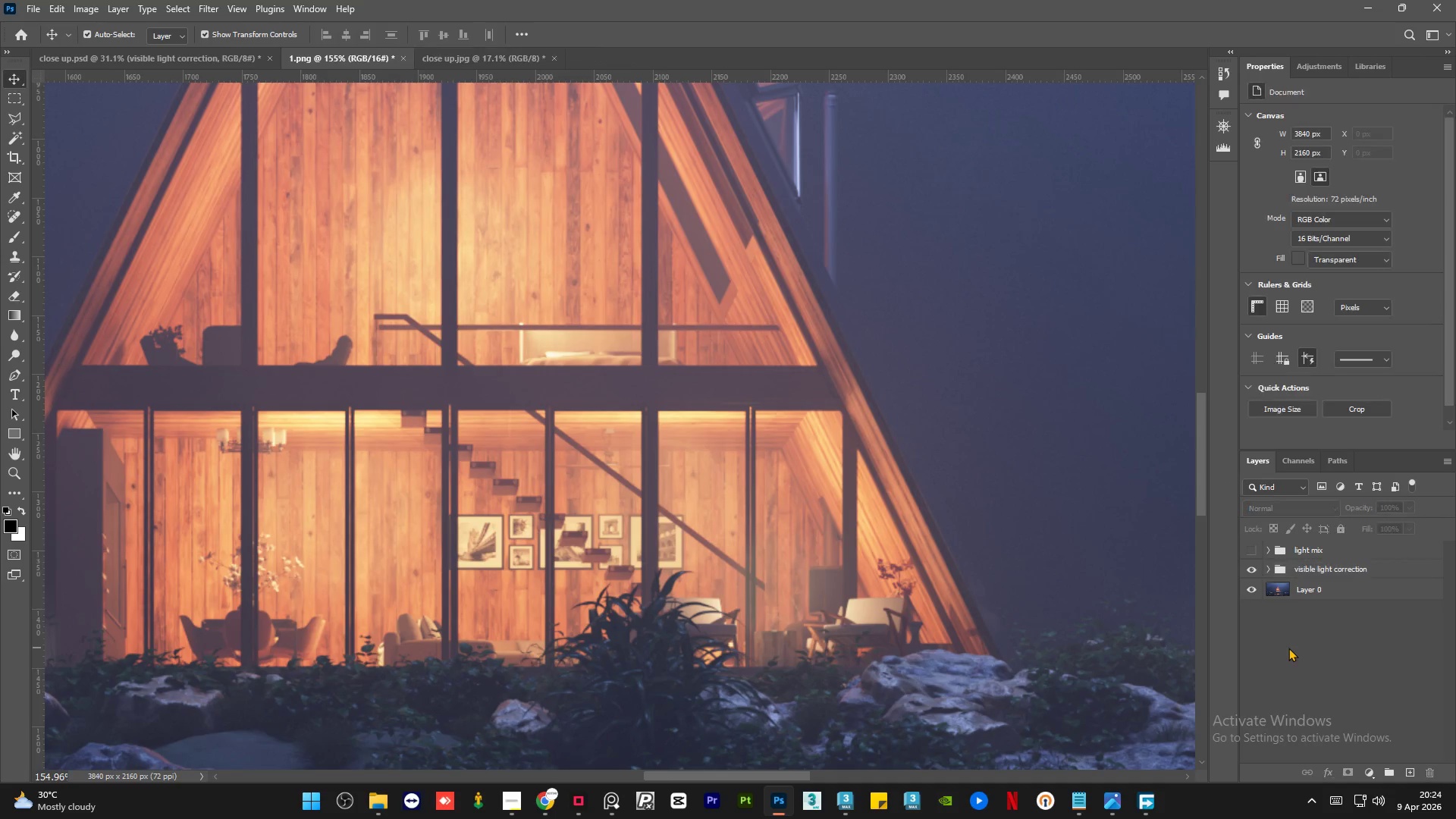 
left_click([1413, 572])
 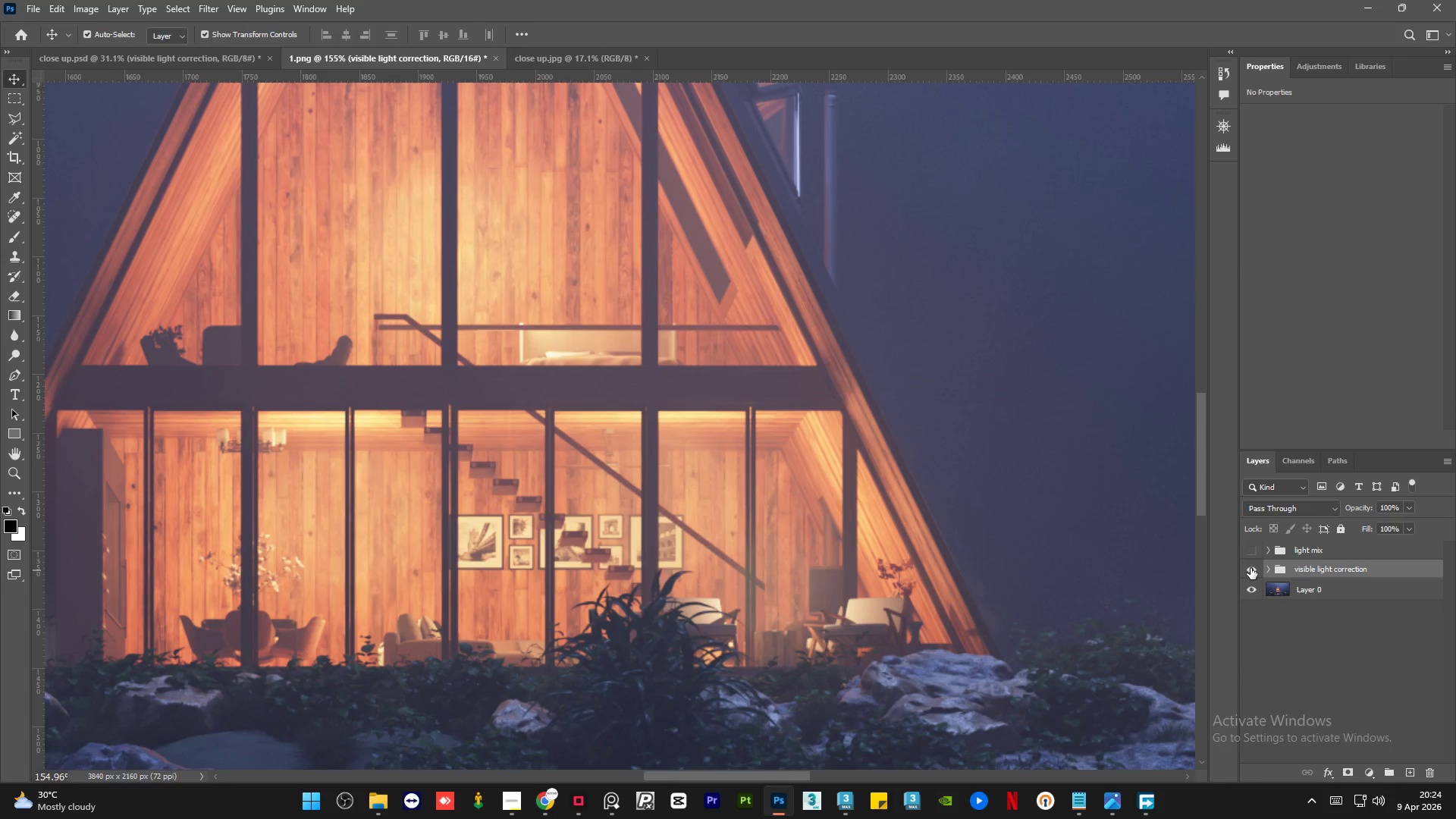 
left_click([1250, 568])
 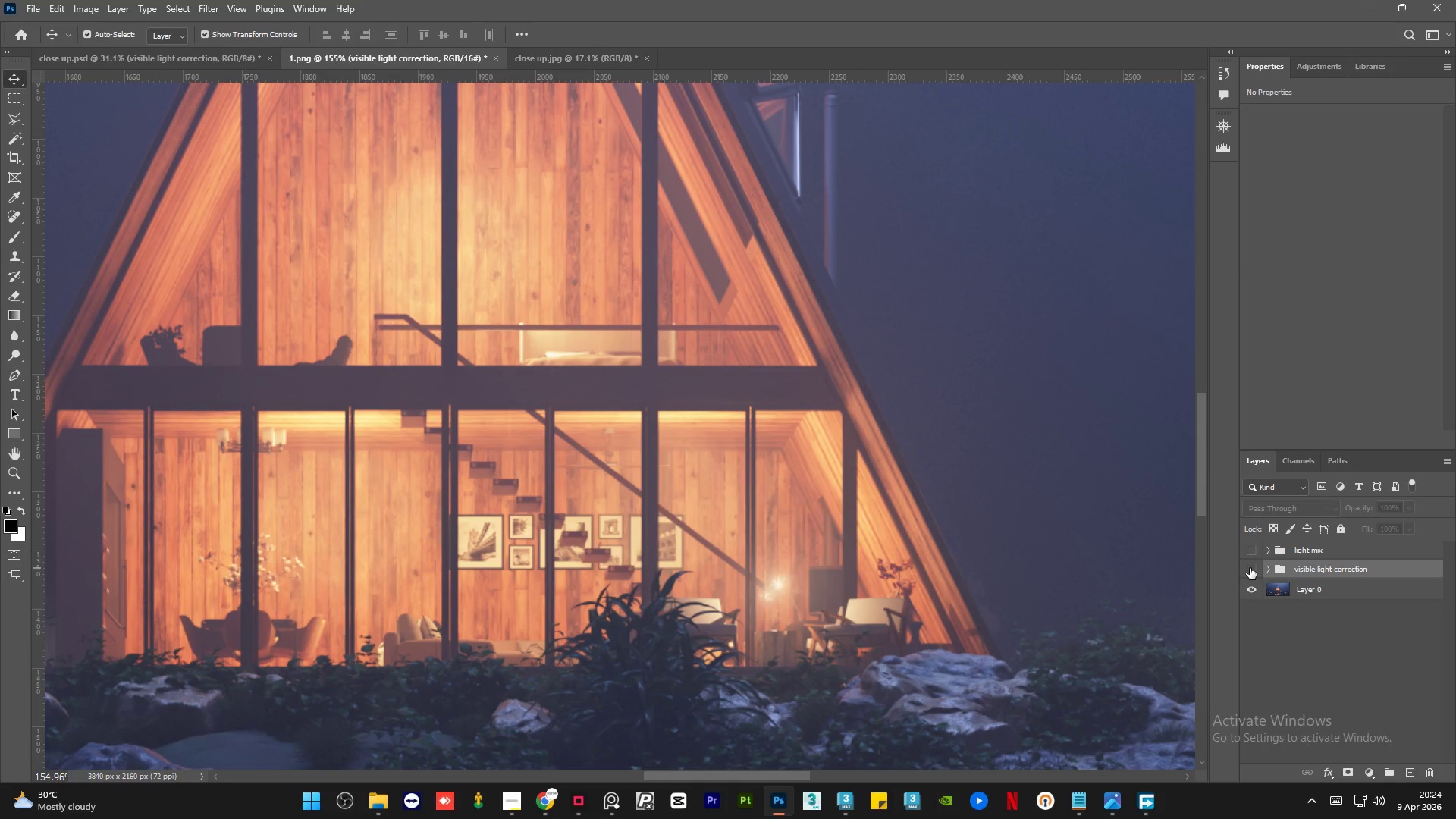 
left_click([1250, 568])
 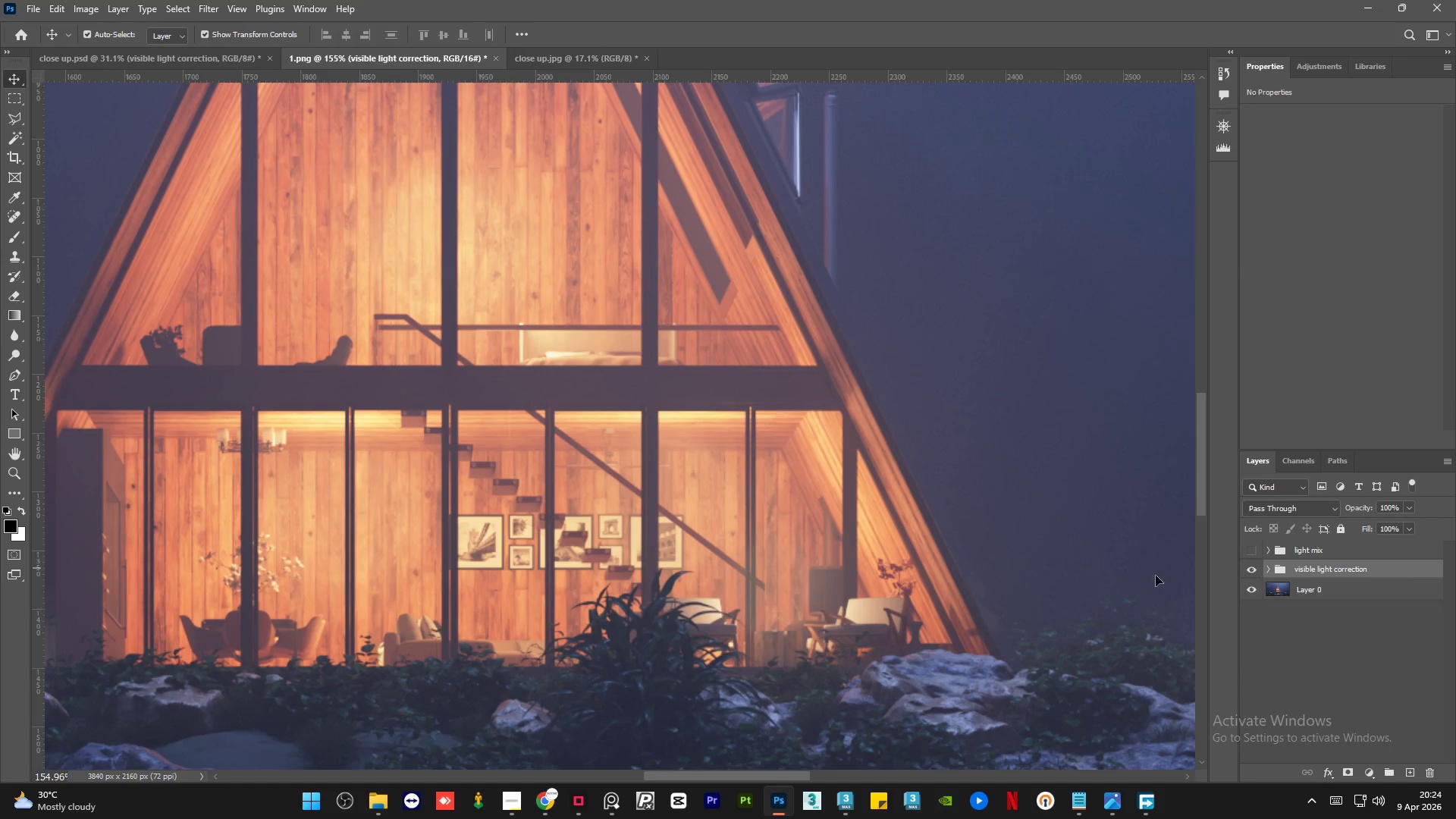 
hold_key(key=AltLeft, duration=0.88)
scroll: coordinate [791, 629], scroll_direction: up, amount: 14.0
 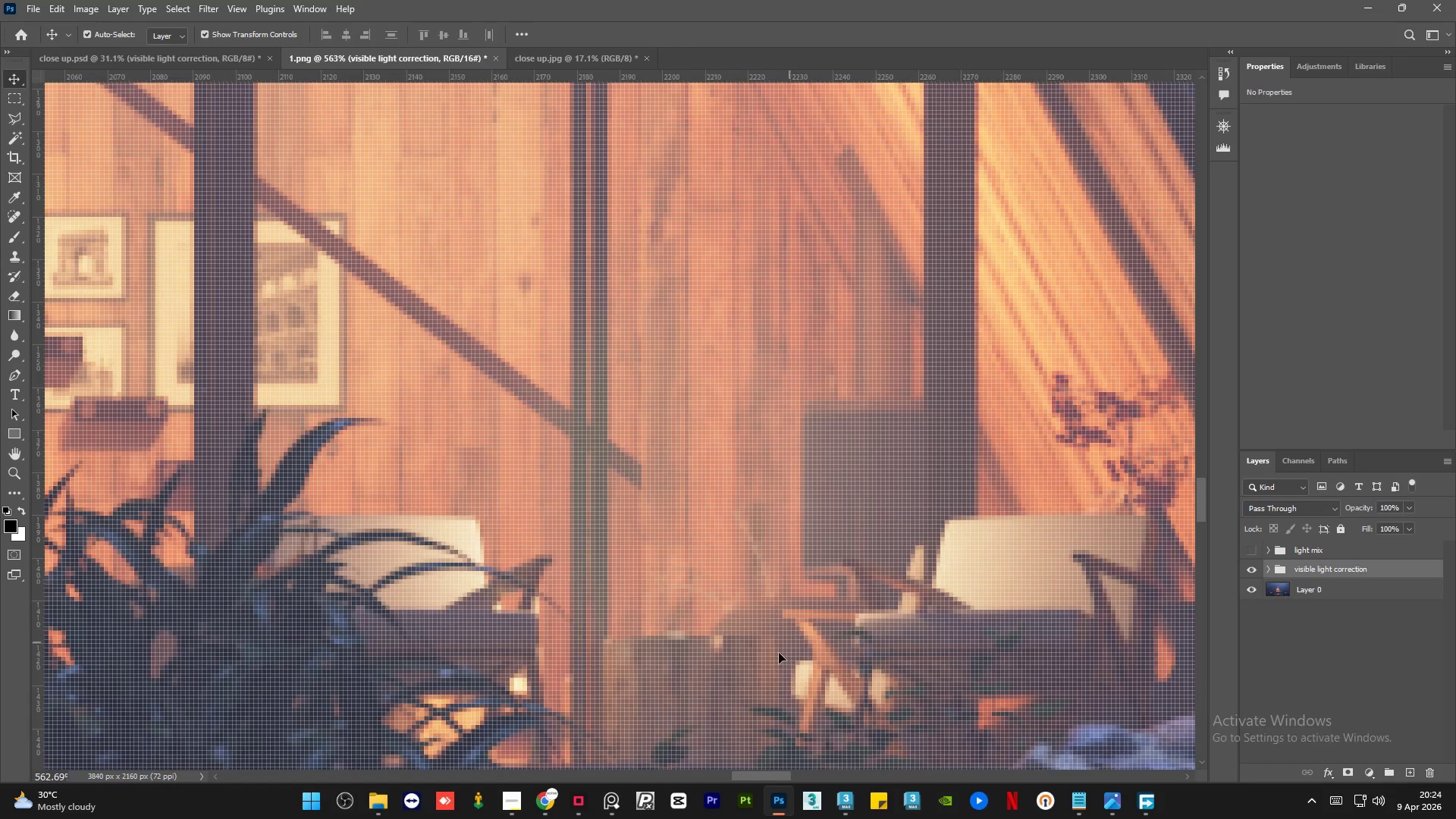 
hold_key(key=AltLeft, duration=0.5)
scroll: coordinate [887, 607], scroll_direction: down, amount: 2.0
 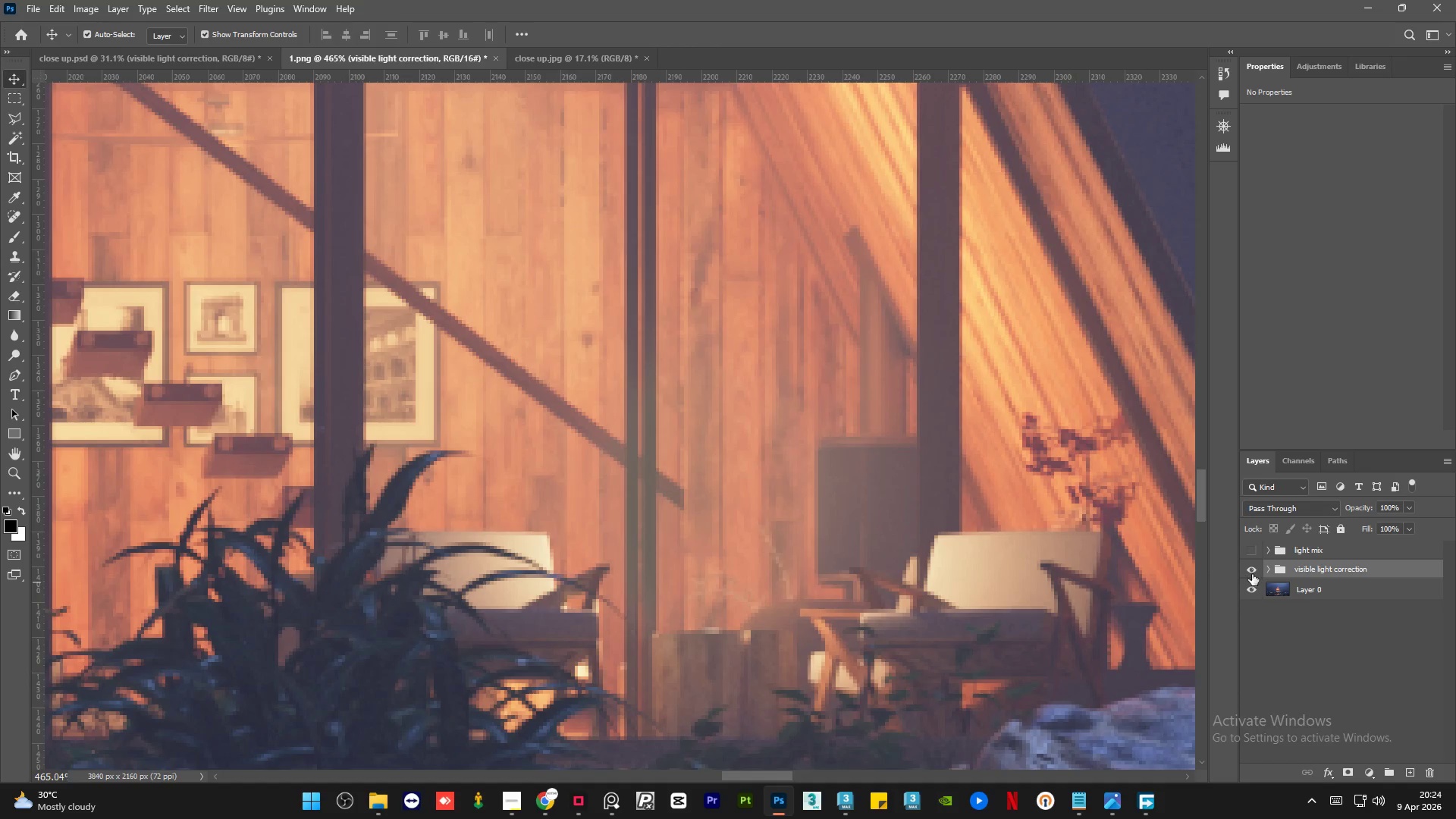 
left_click([1252, 571])
 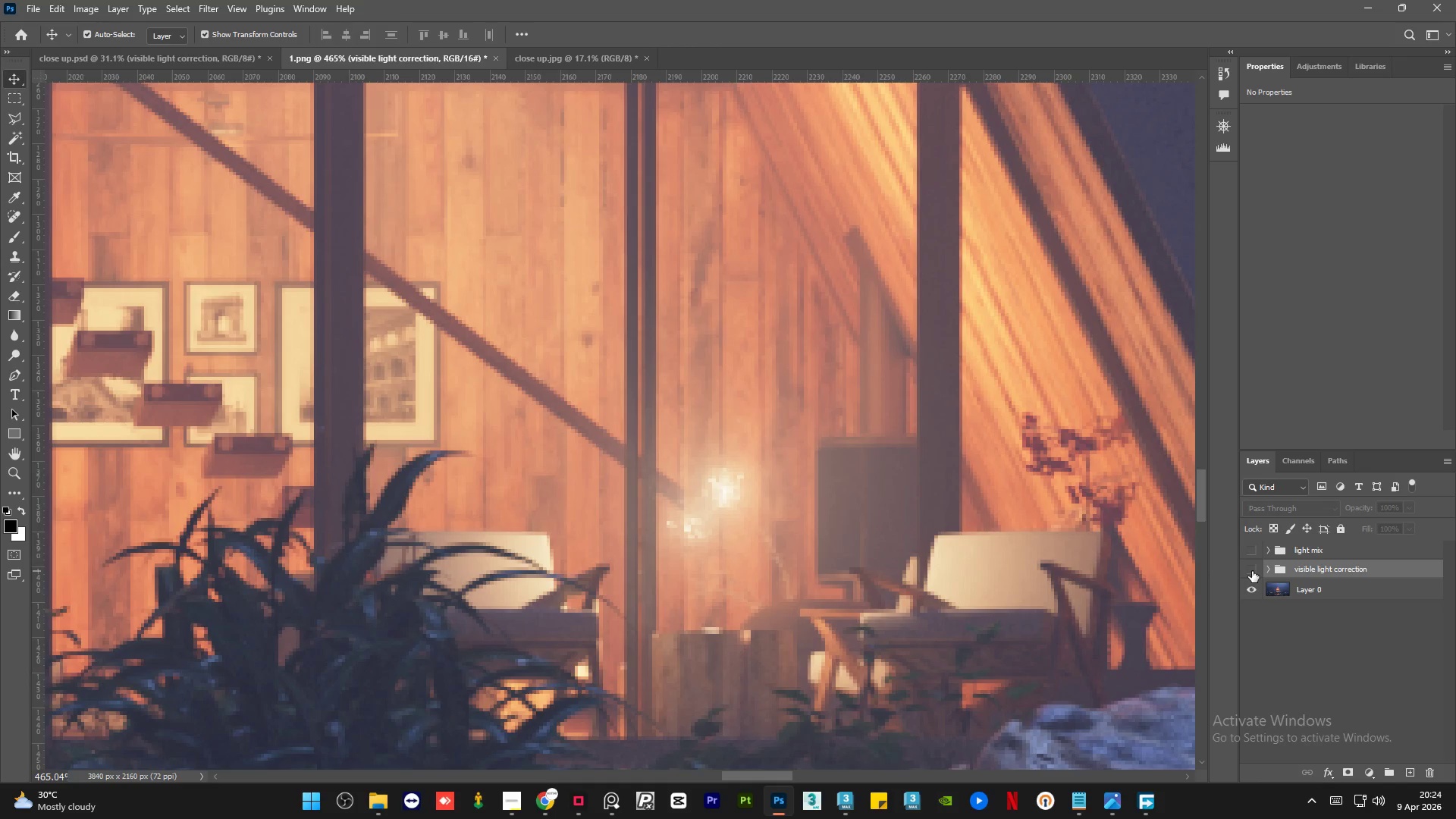 
left_click([1252, 571])
 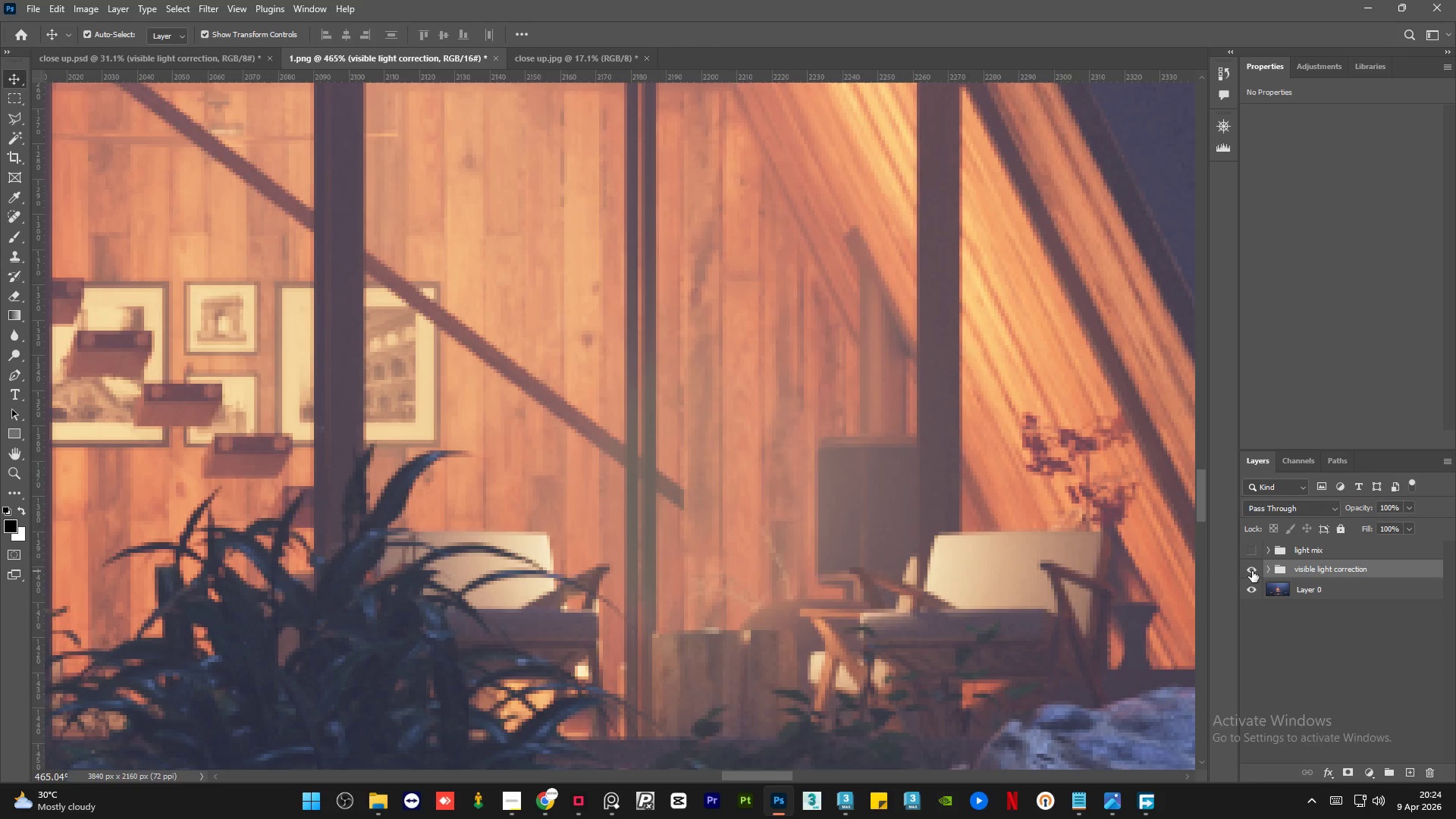 
left_click([1252, 571])
 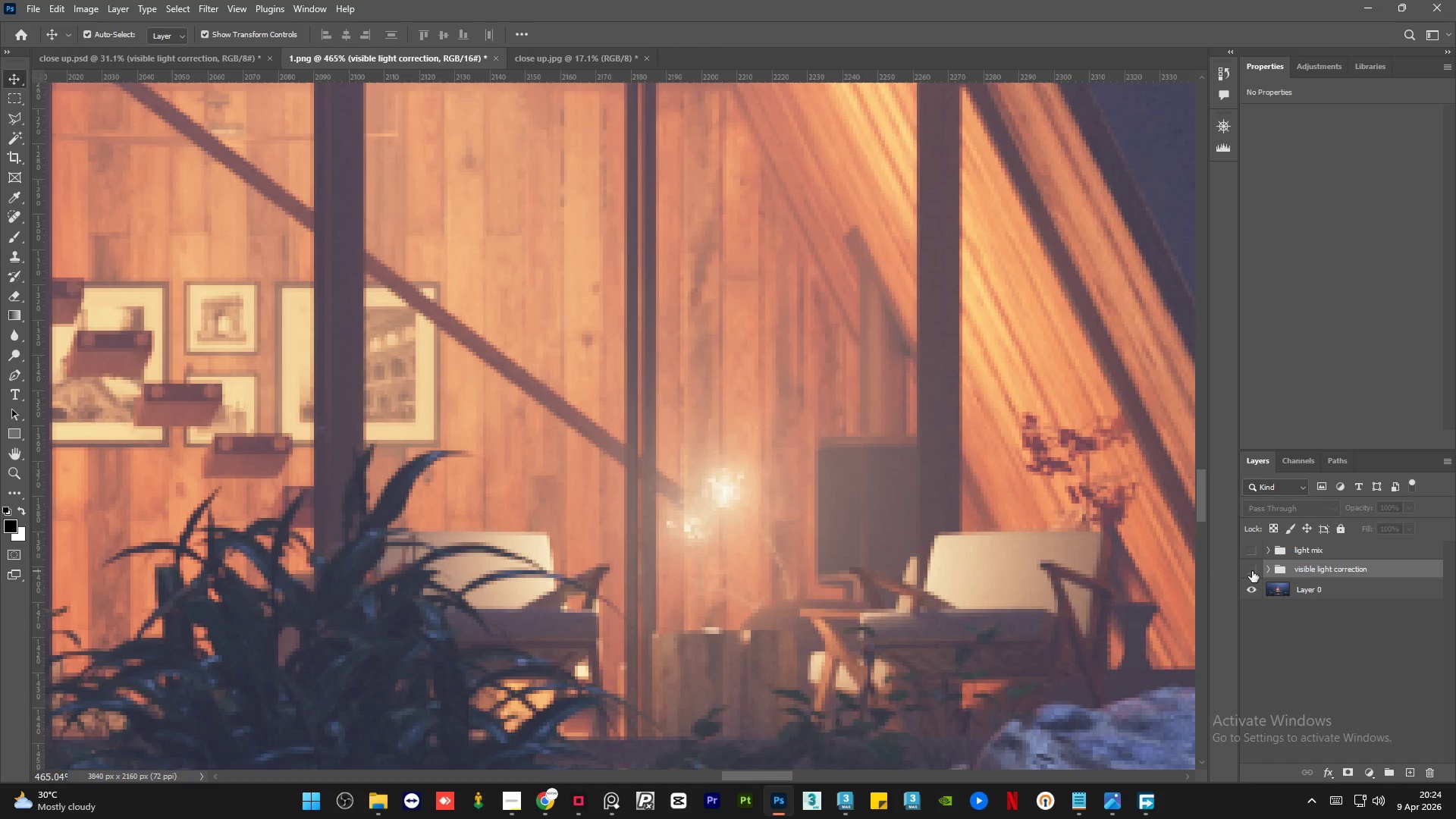 
left_click([1252, 571])
 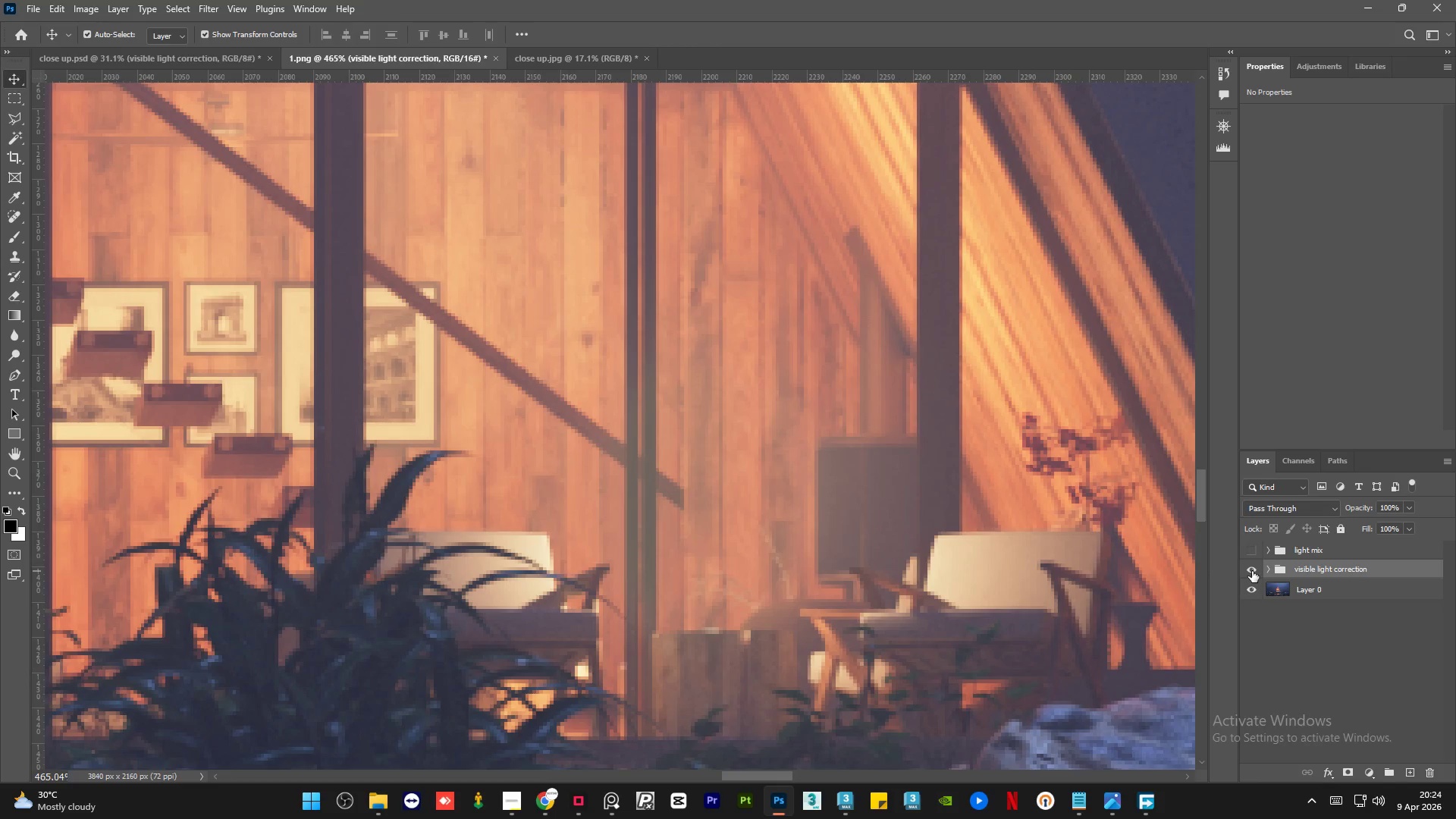 
left_click([1252, 571])
 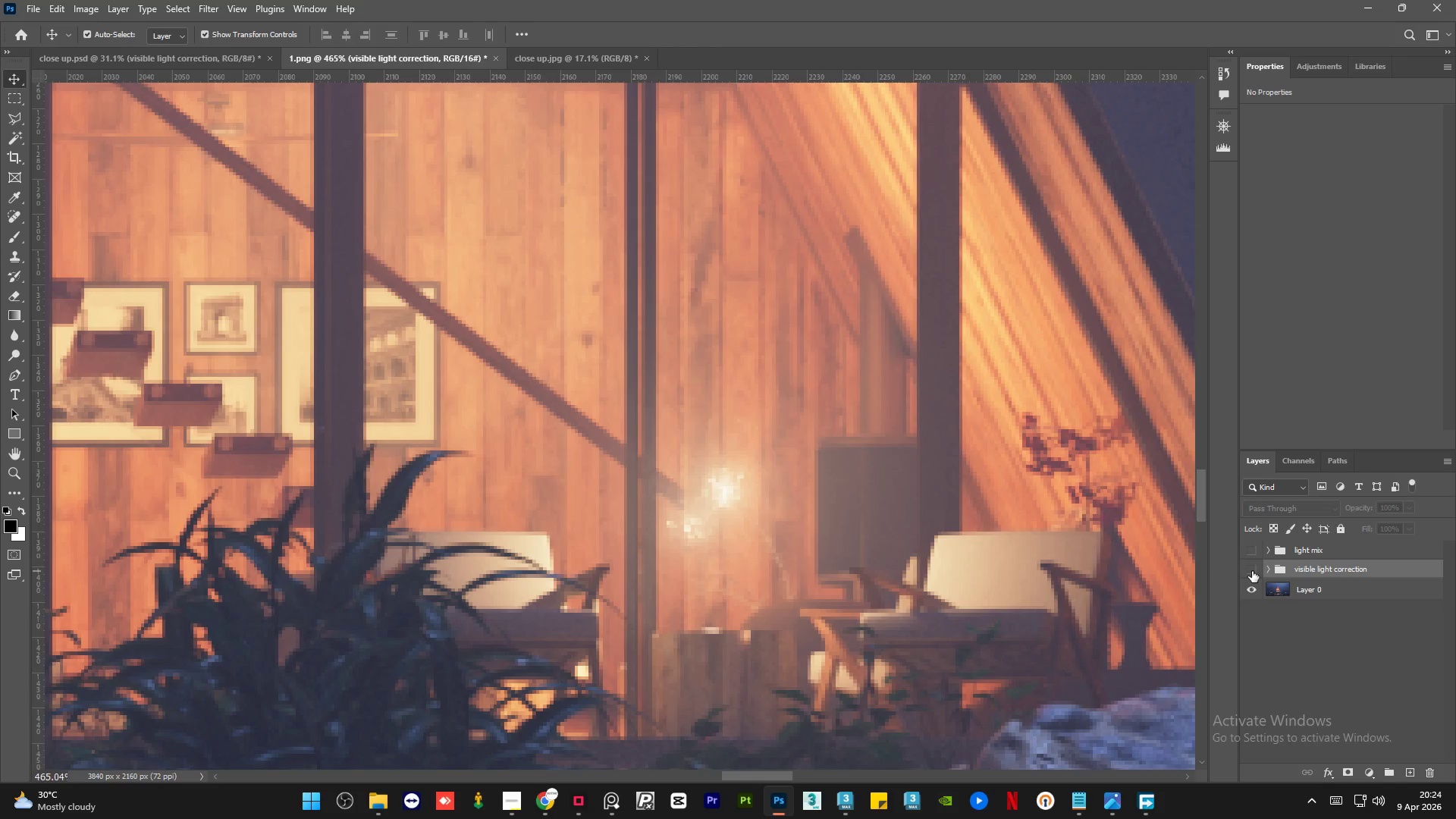 
left_click([1252, 571])
 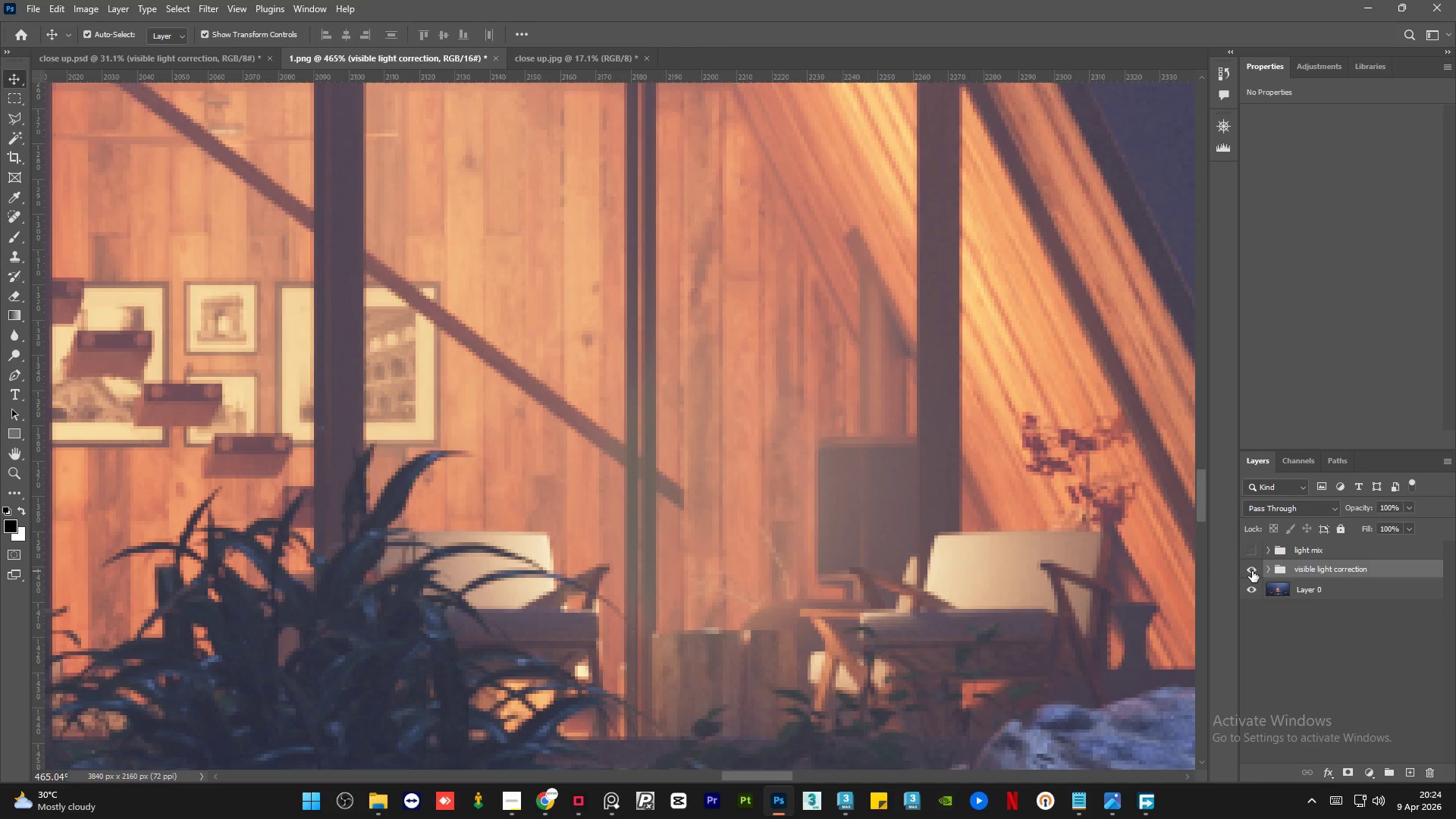 
left_click([1252, 571])
 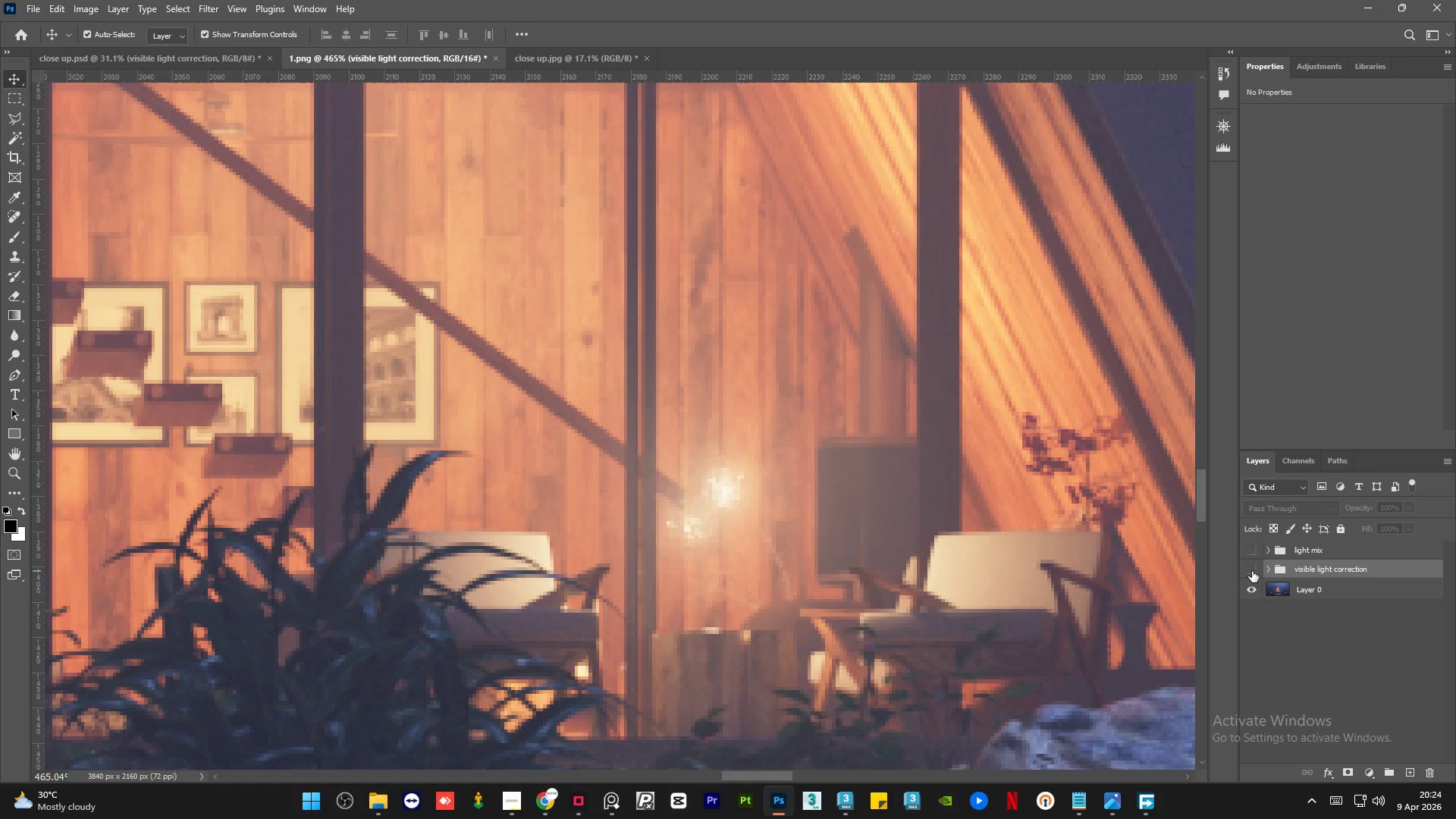 
left_click([1252, 571])
 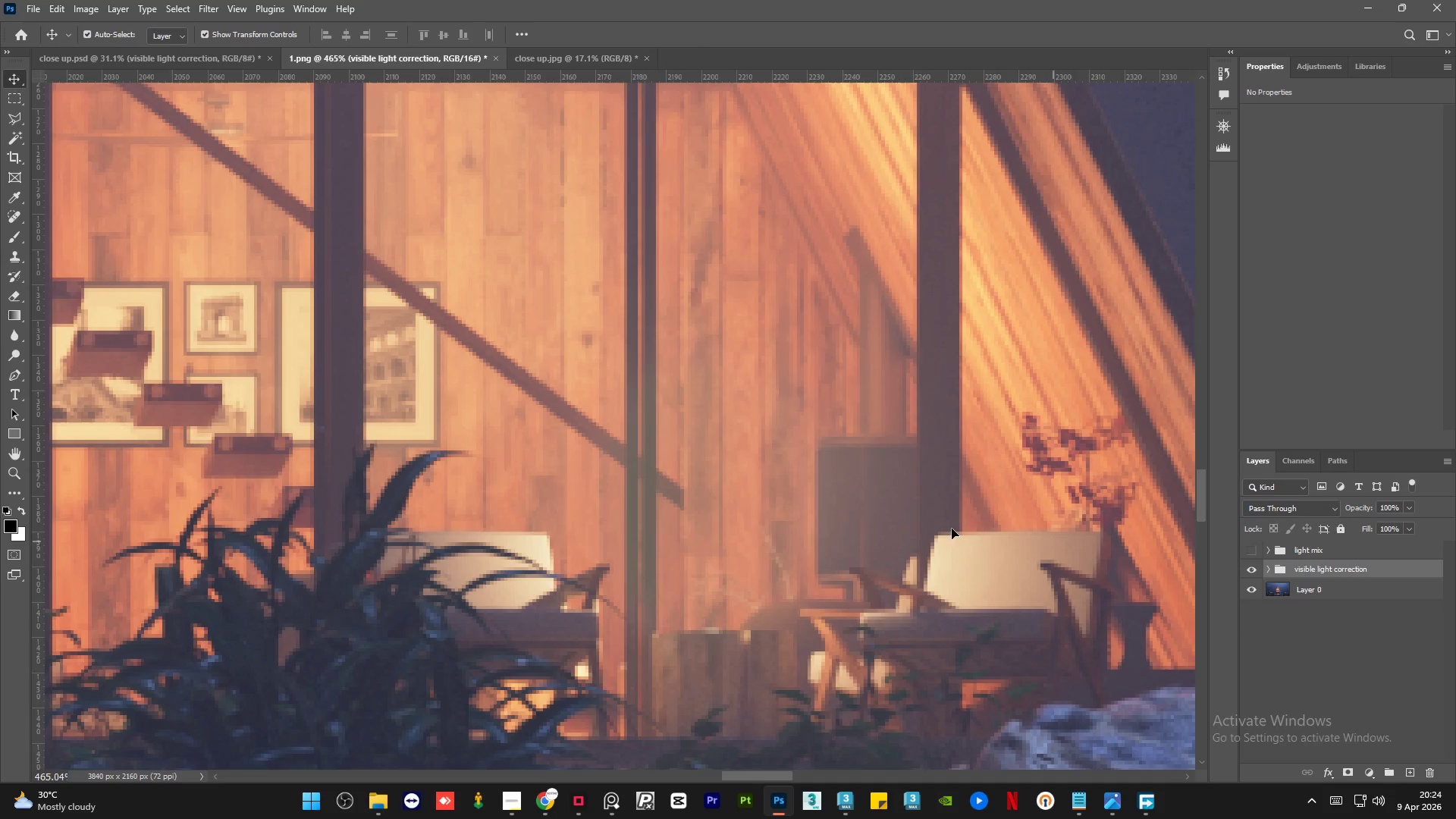 
hold_key(key=AltLeft, duration=1.51)
hold_key(key=AltLeft, duration=1.5)
hold_key(key=AltLeft, duration=1.45)
scroll: coordinate [965, 639], scroll_direction: down, amount: 29.0
 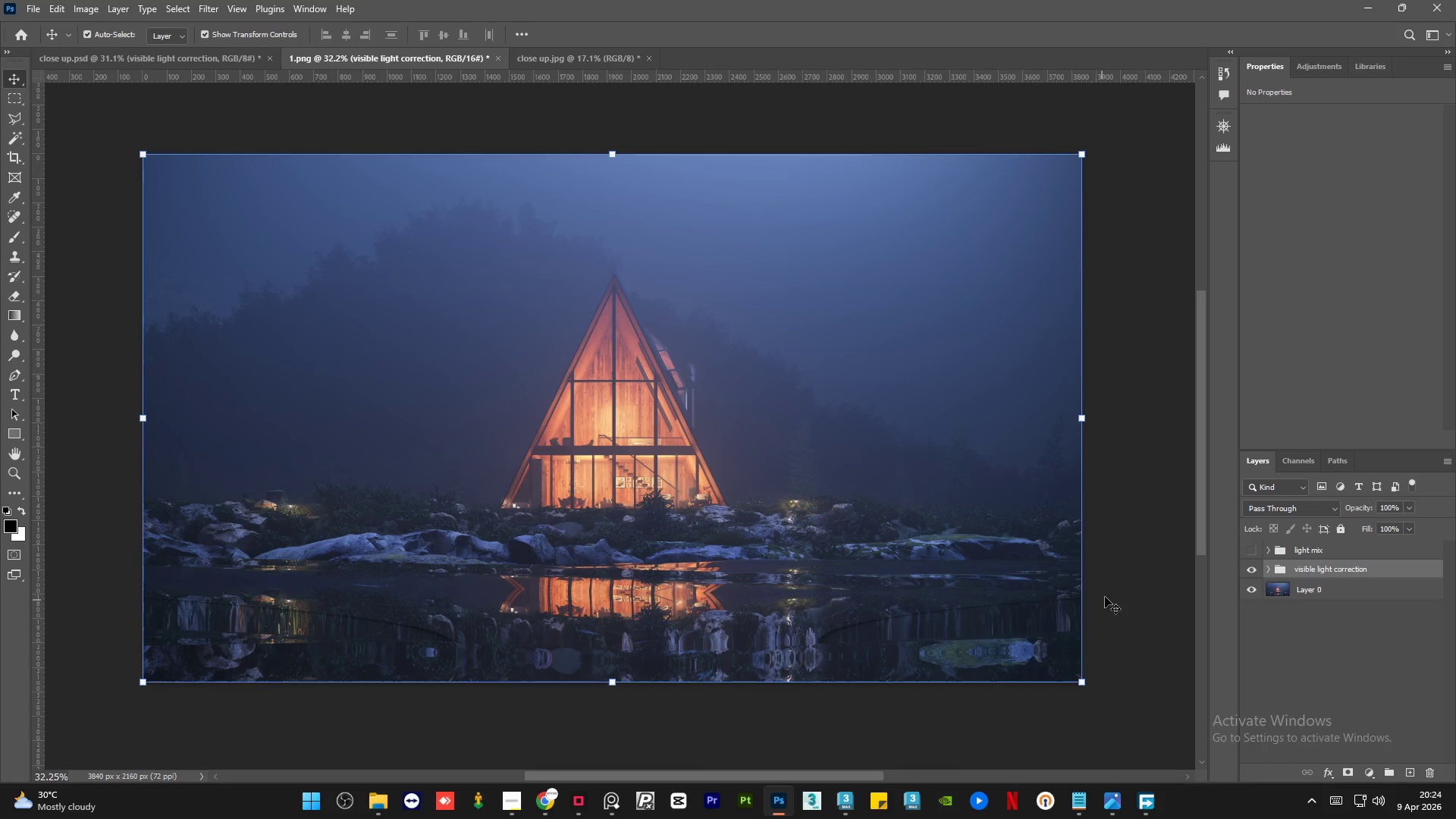 
left_click([1127, 588])
 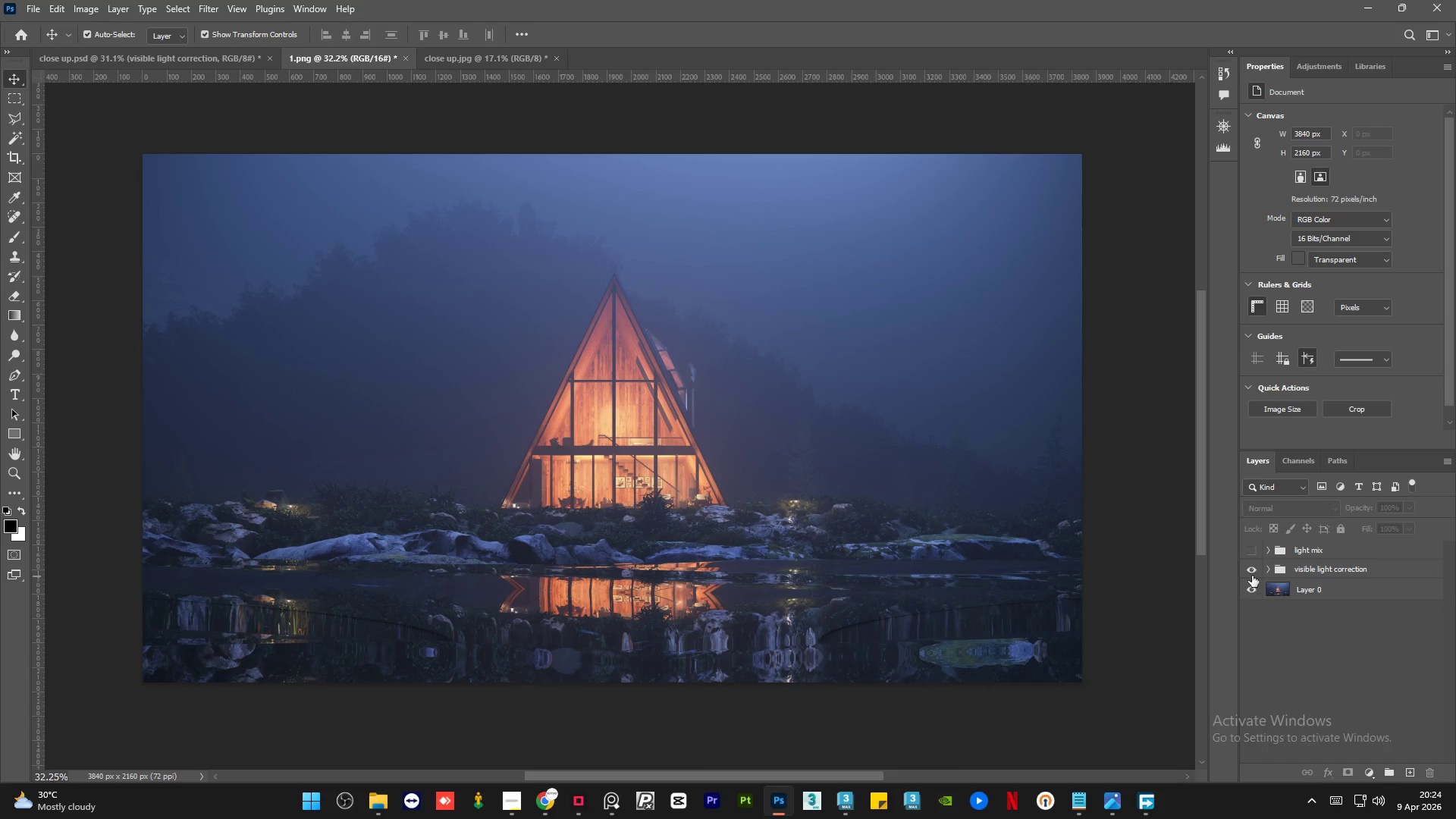 
left_click([1253, 572])
 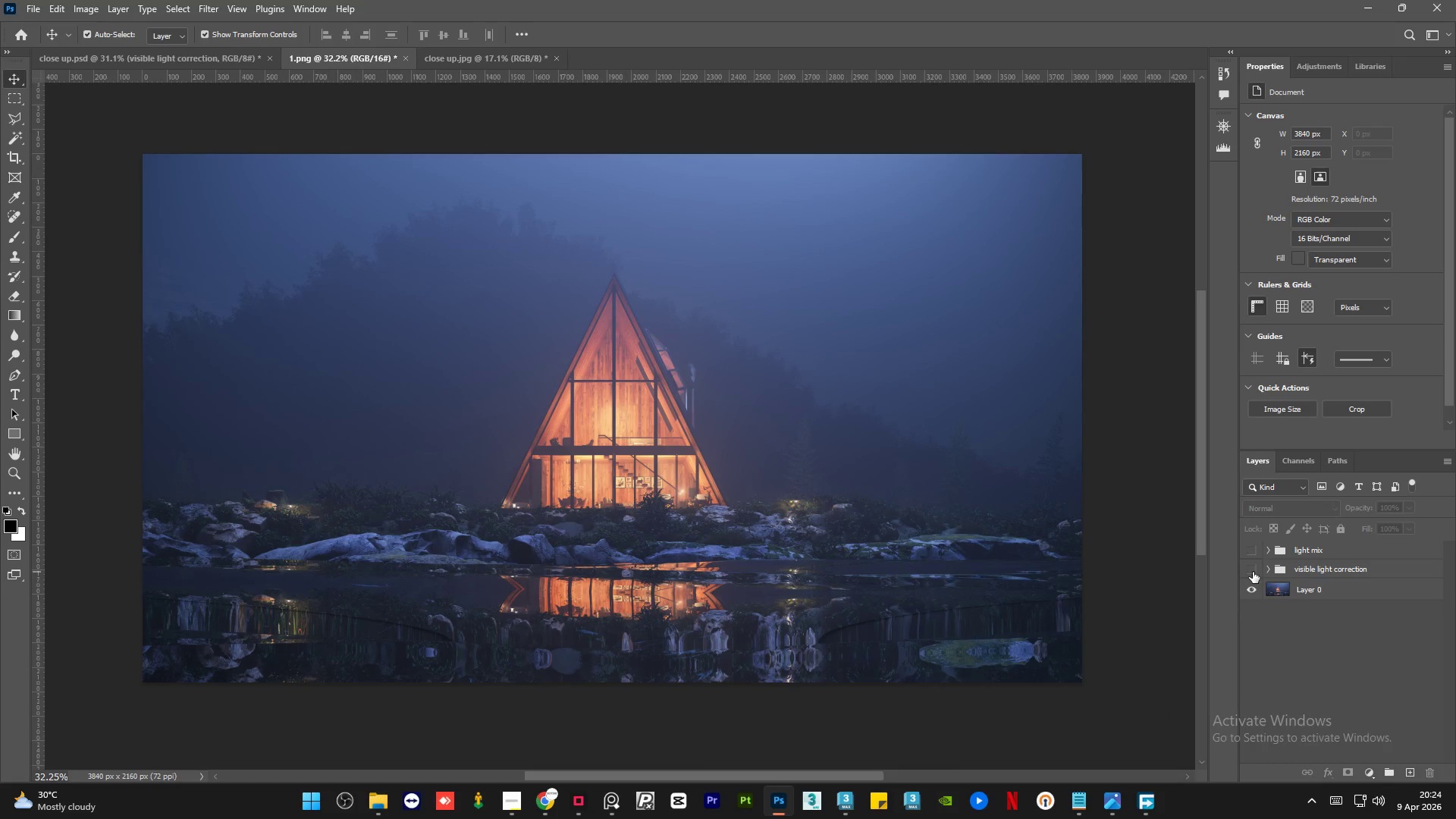 
left_click([1253, 572])
 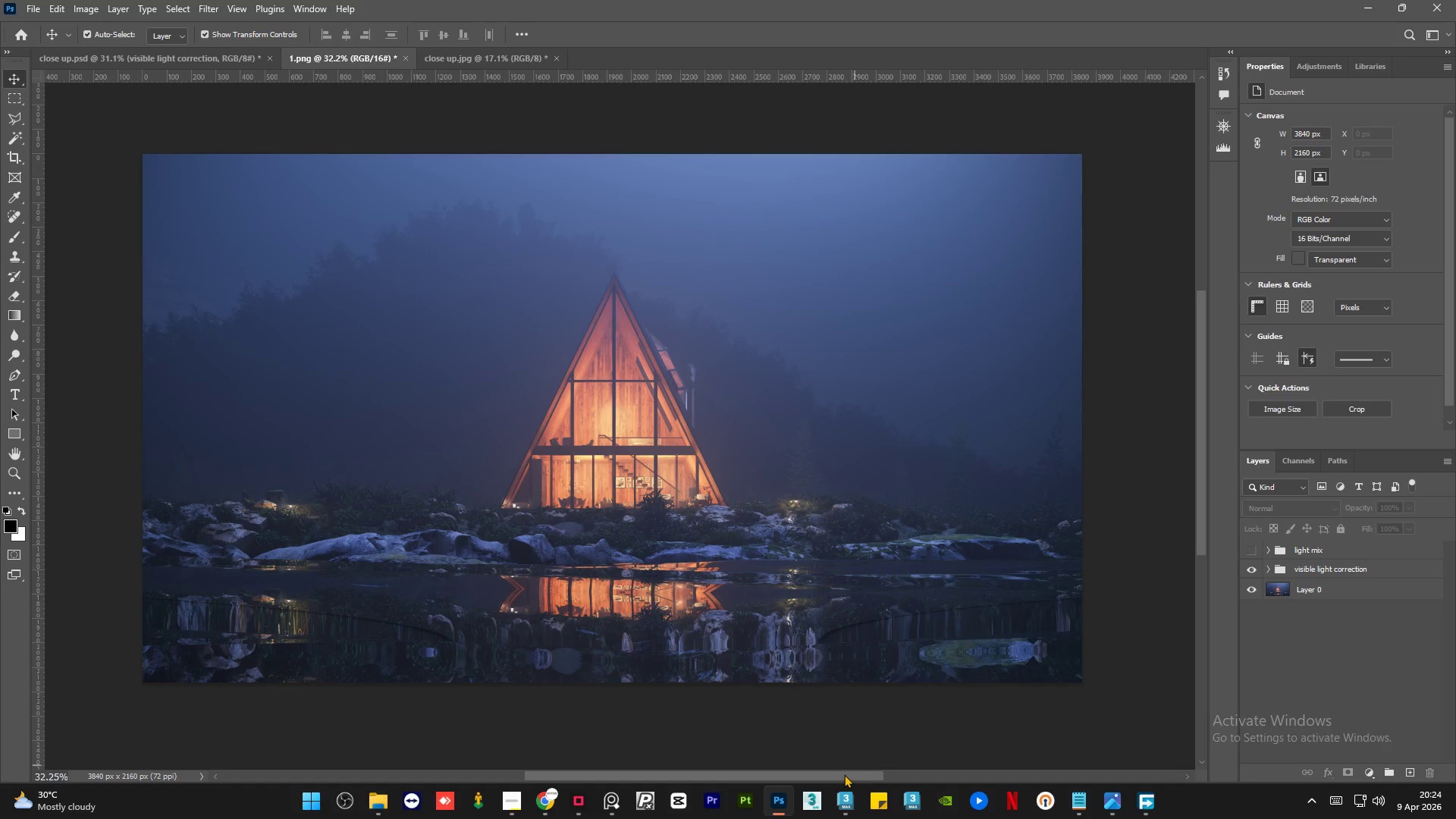 
left_click_drag(start_coordinate=[843, 775], to_coordinate=[835, 775])
 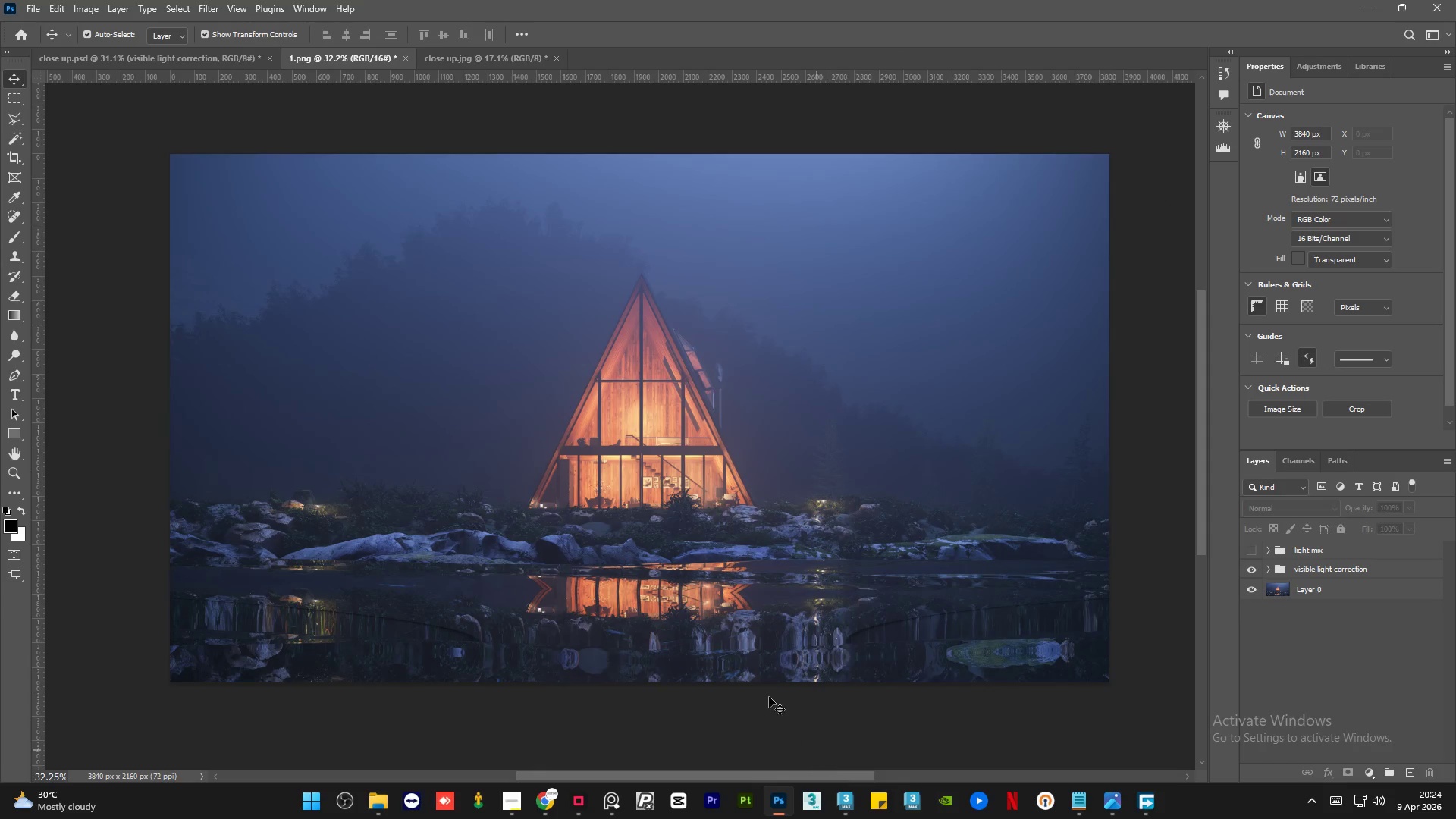 
hold_key(key=AltLeft, duration=1.51)
scroll: coordinate [708, 604], scroll_direction: up, amount: 17.0
 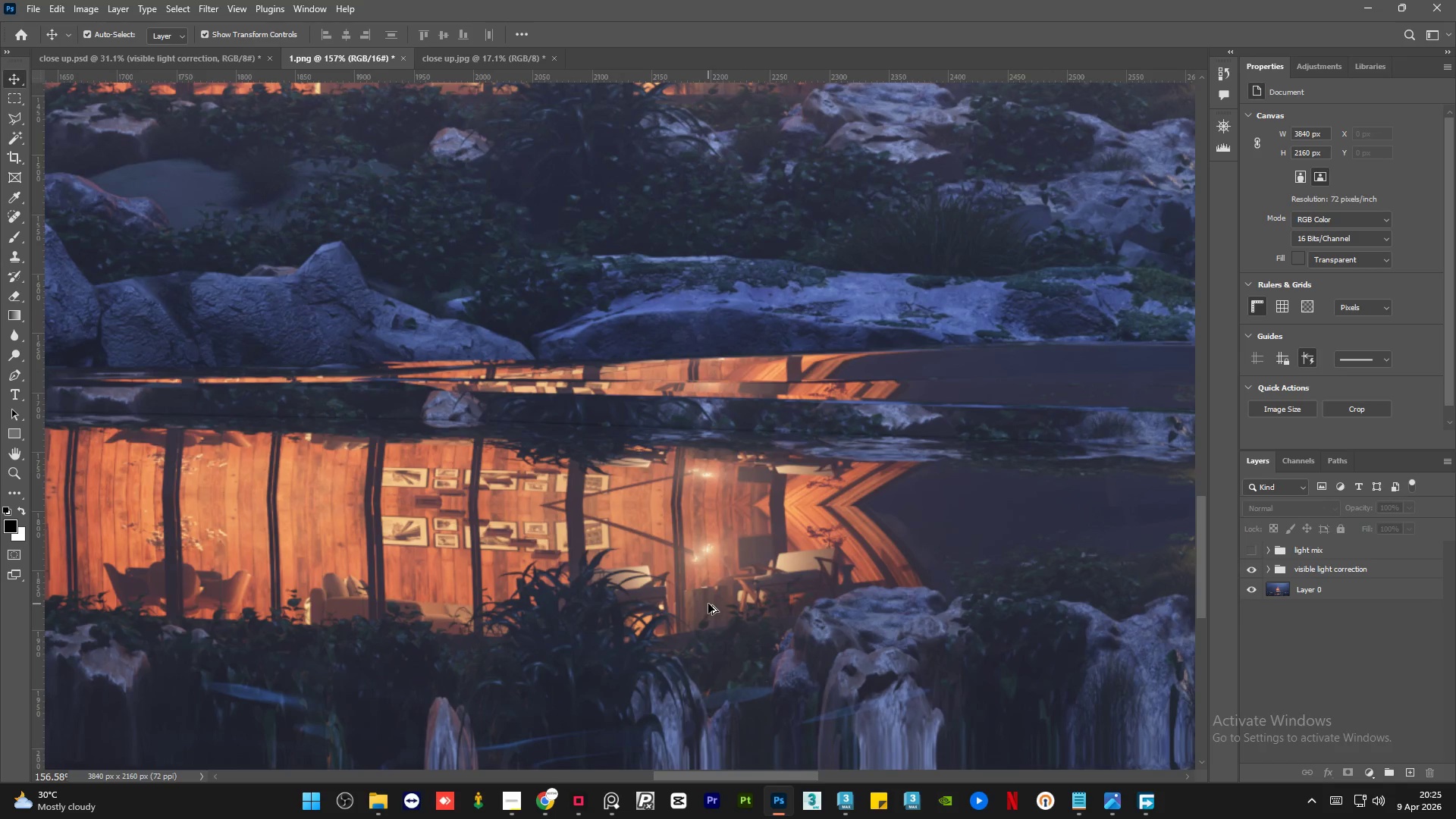 
hold_key(key=AltLeft, duration=1.36)
scroll: coordinate [708, 604], scroll_direction: up, amount: 1.0
 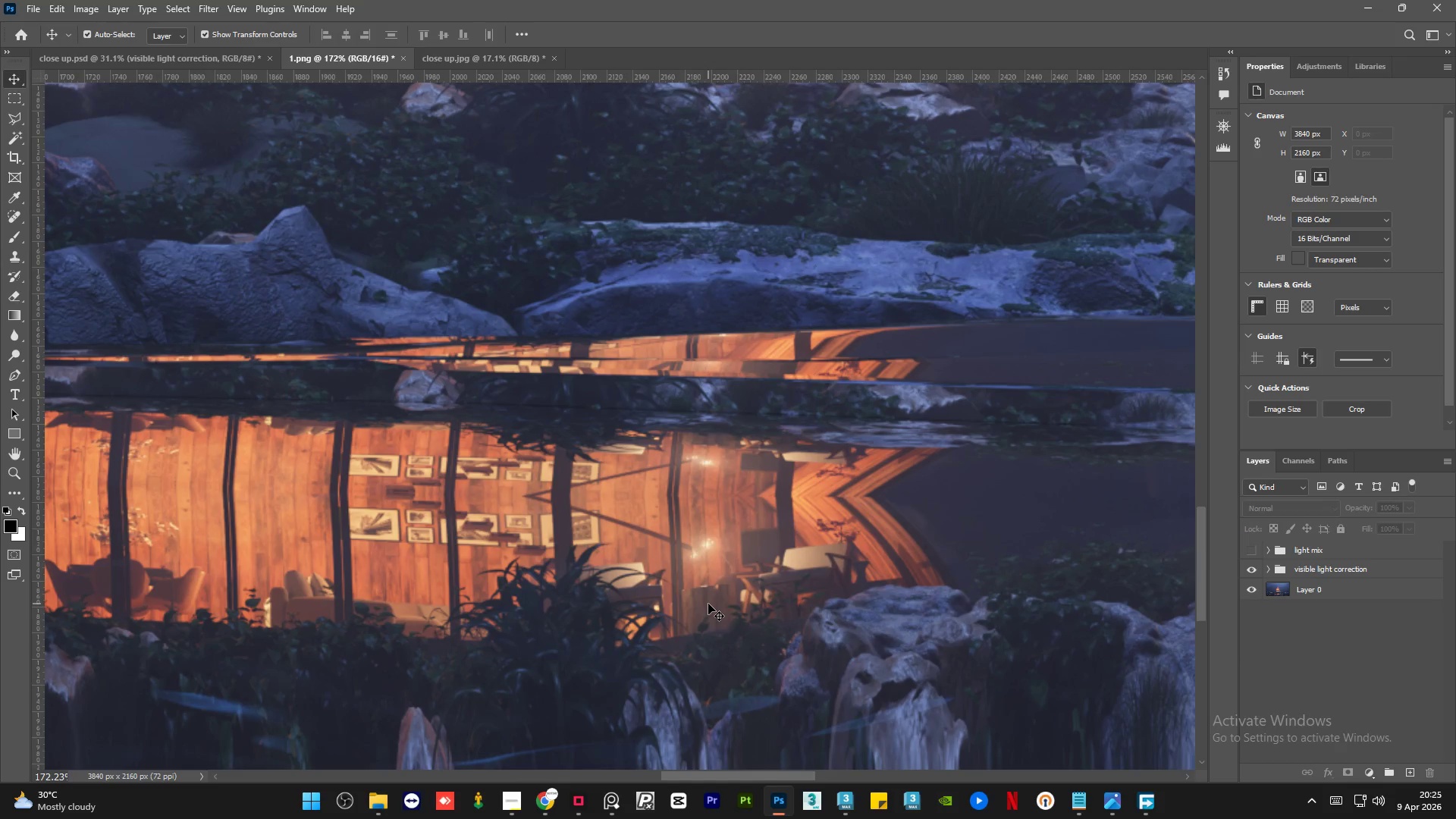 
hold_key(key=AltLeft, duration=0.45)
 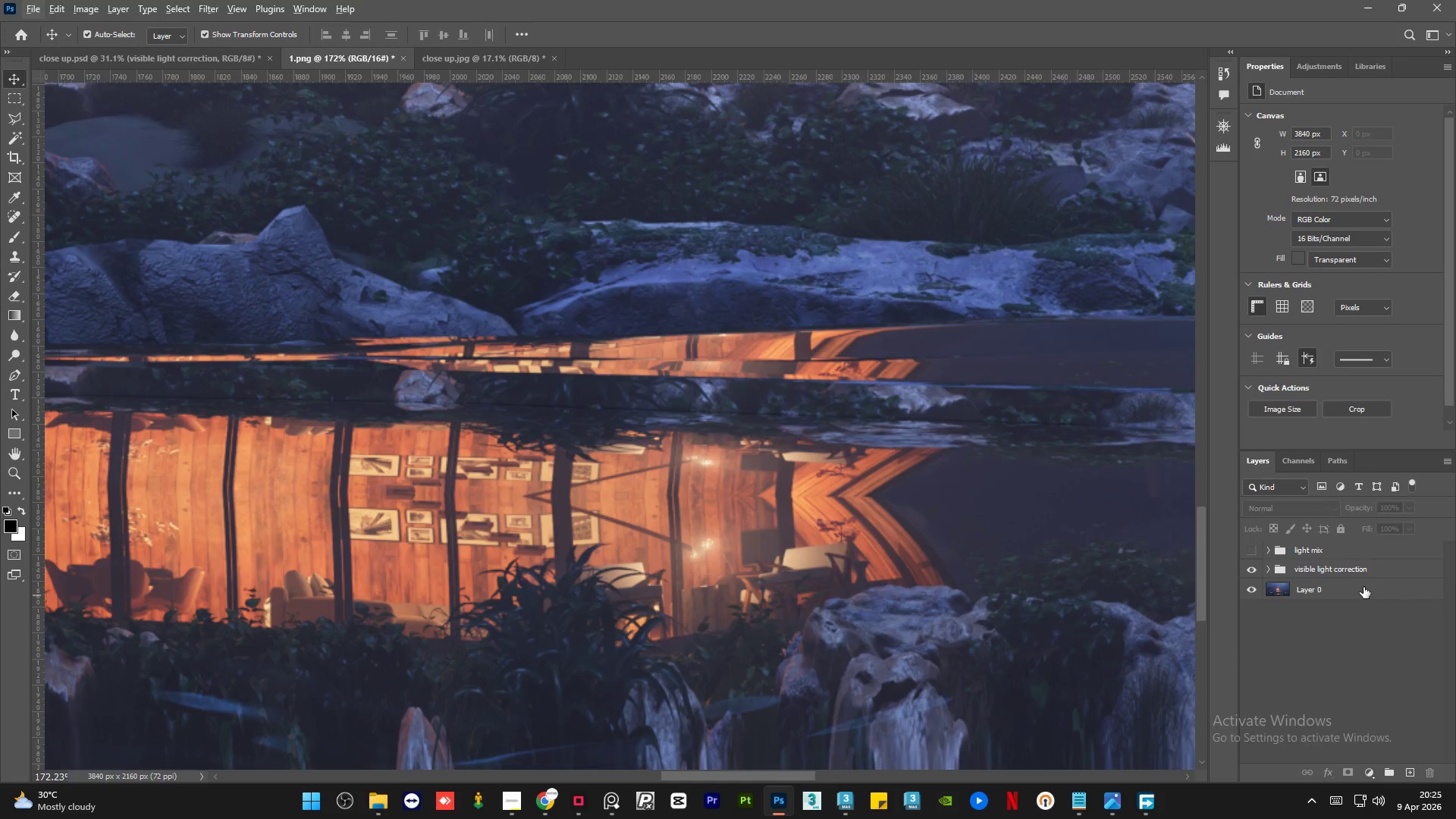 
left_click([1363, 587])
 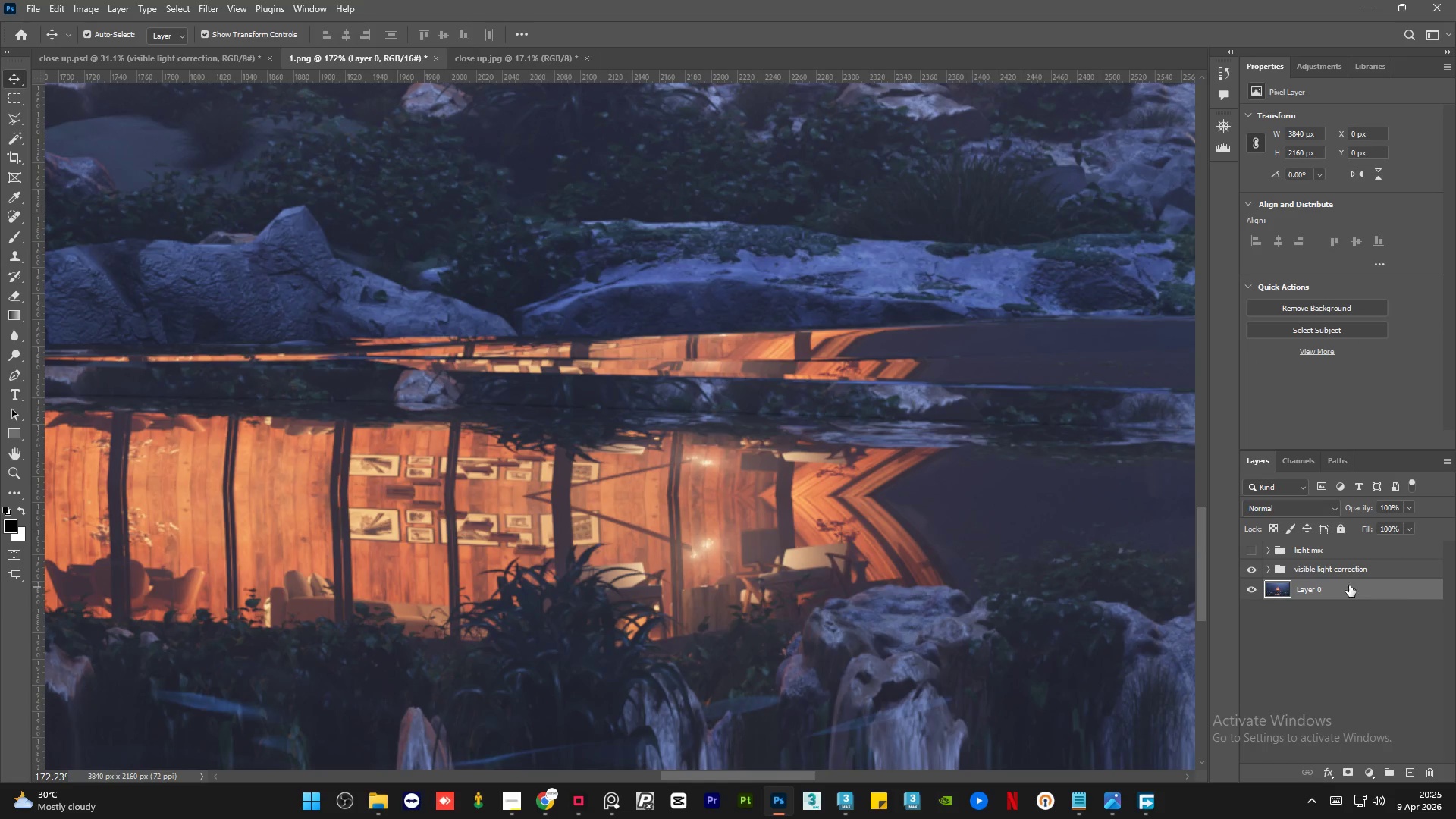 
hold_key(key=AltLeft, duration=1.5)
 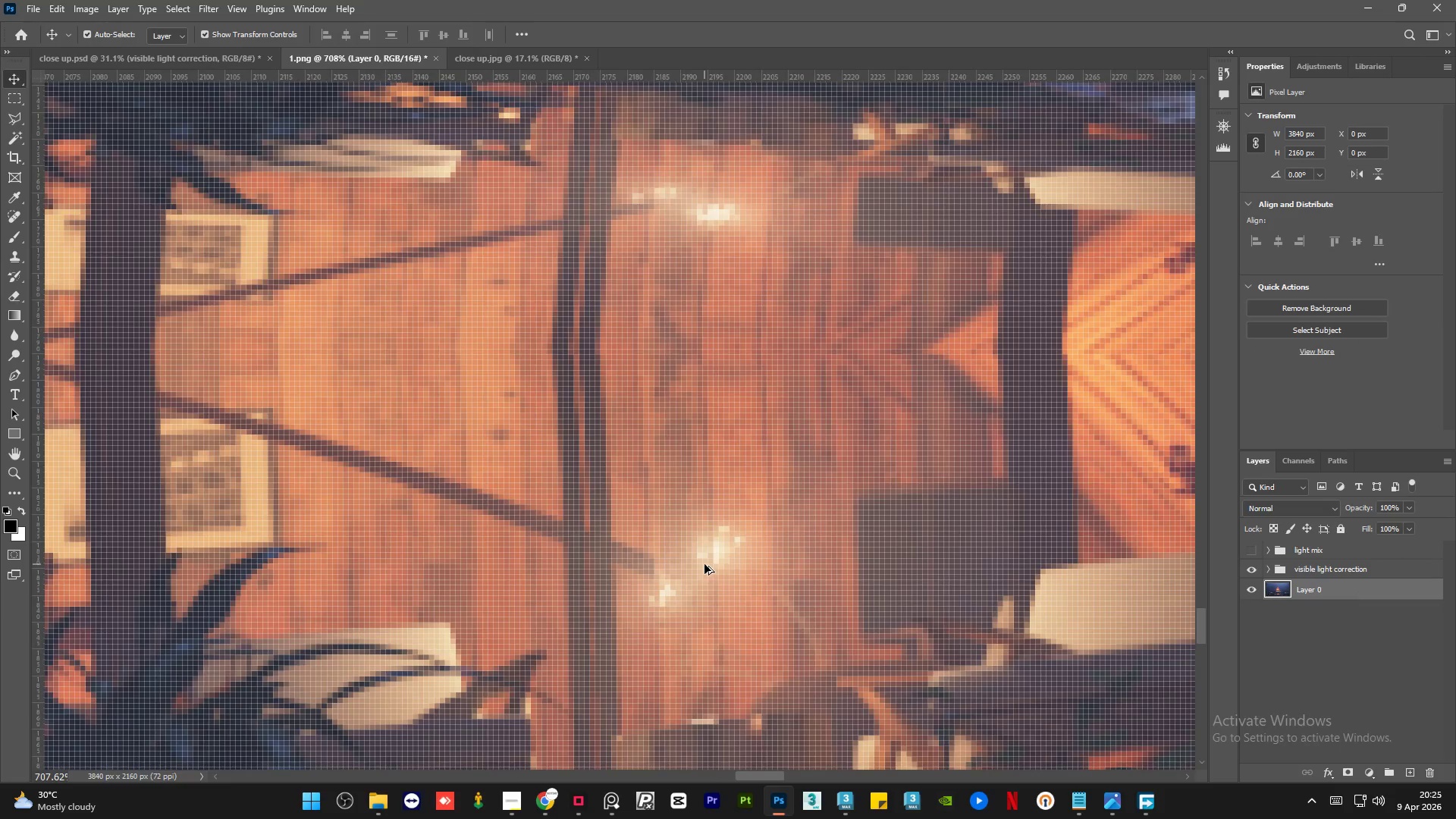 
hold_key(key=AltLeft, duration=0.53)
 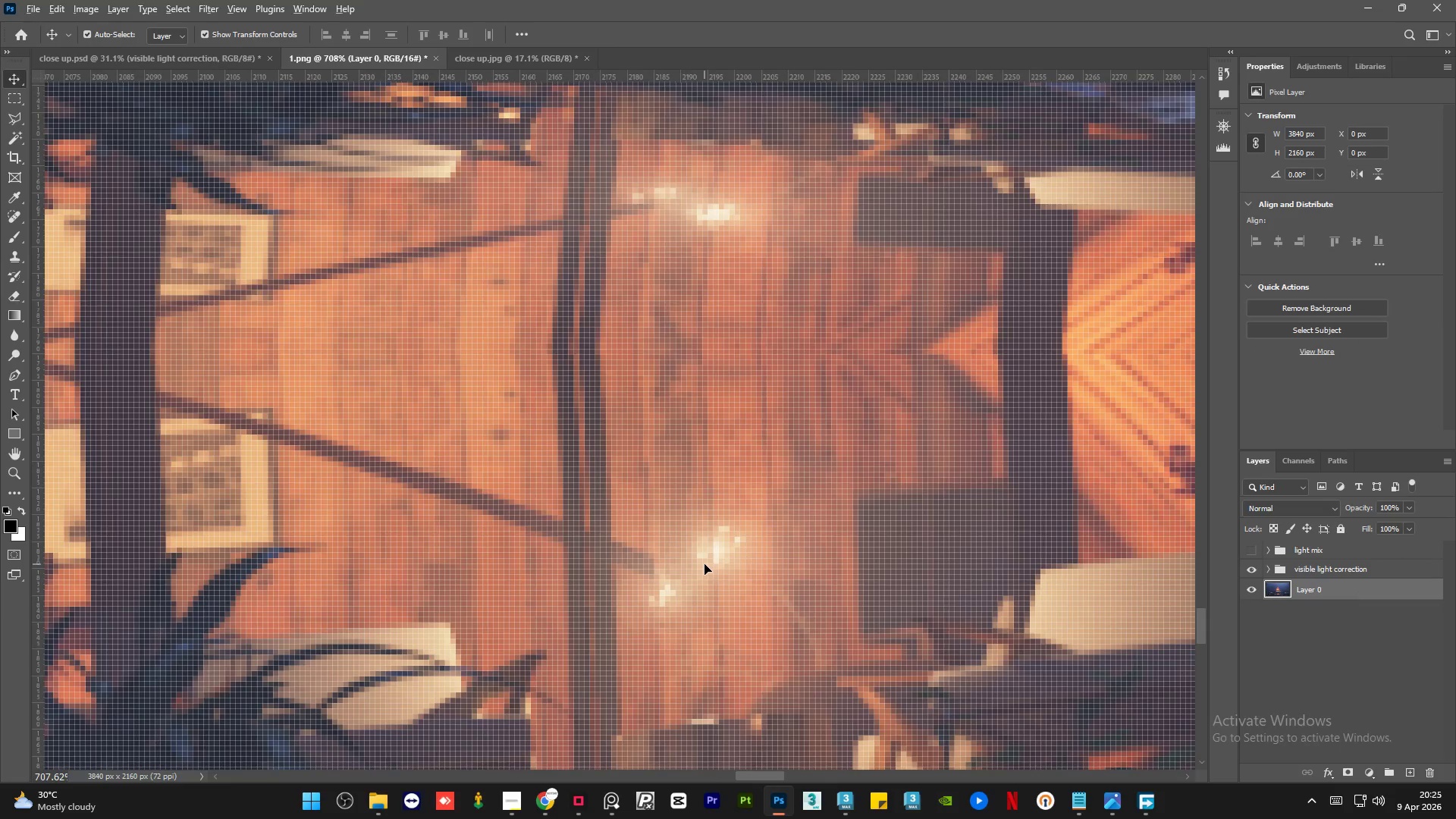 
hold_key(key=AltLeft, duration=0.31)
 